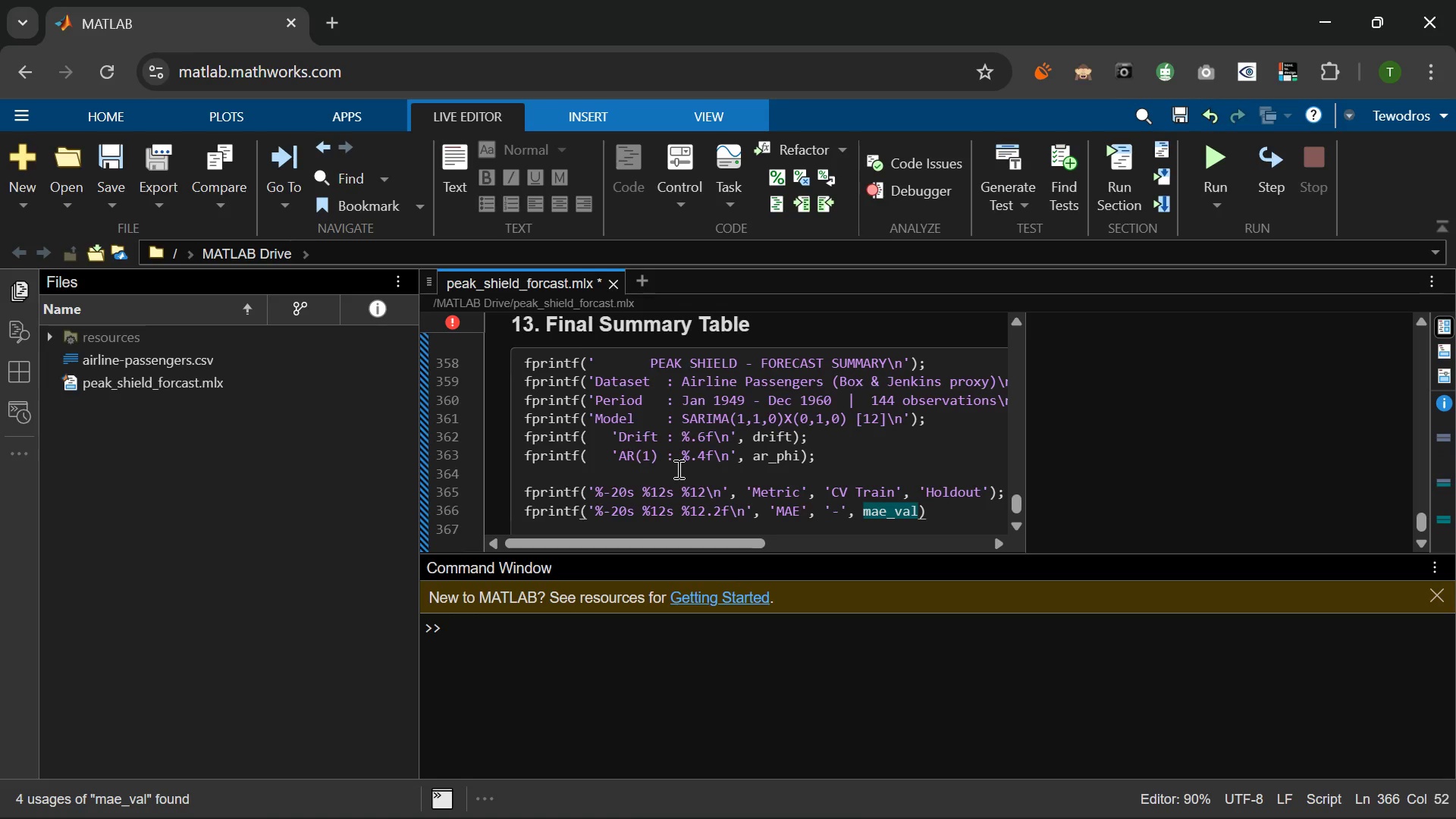 
key(Semicolon)
 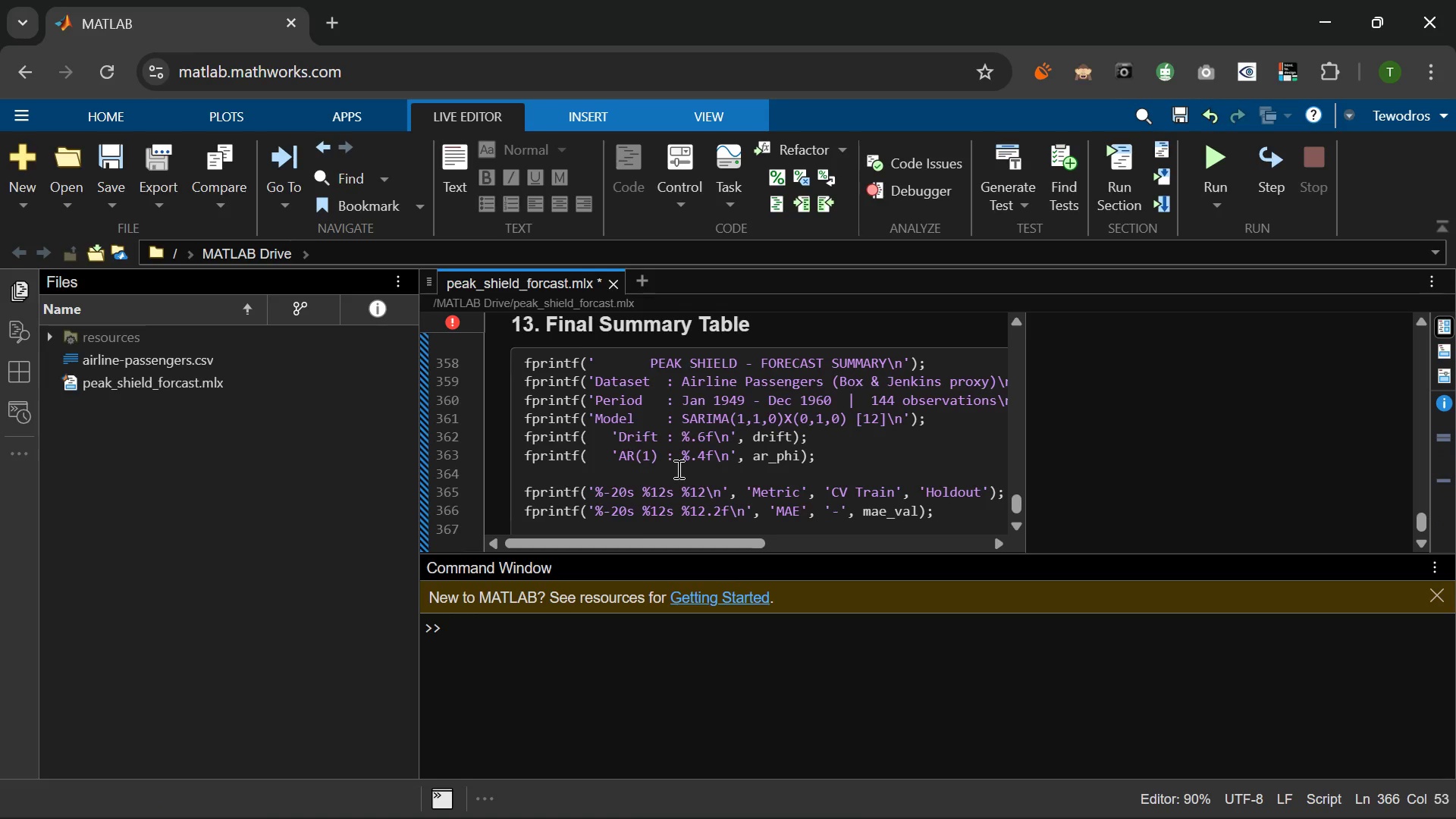 
key(Enter)
 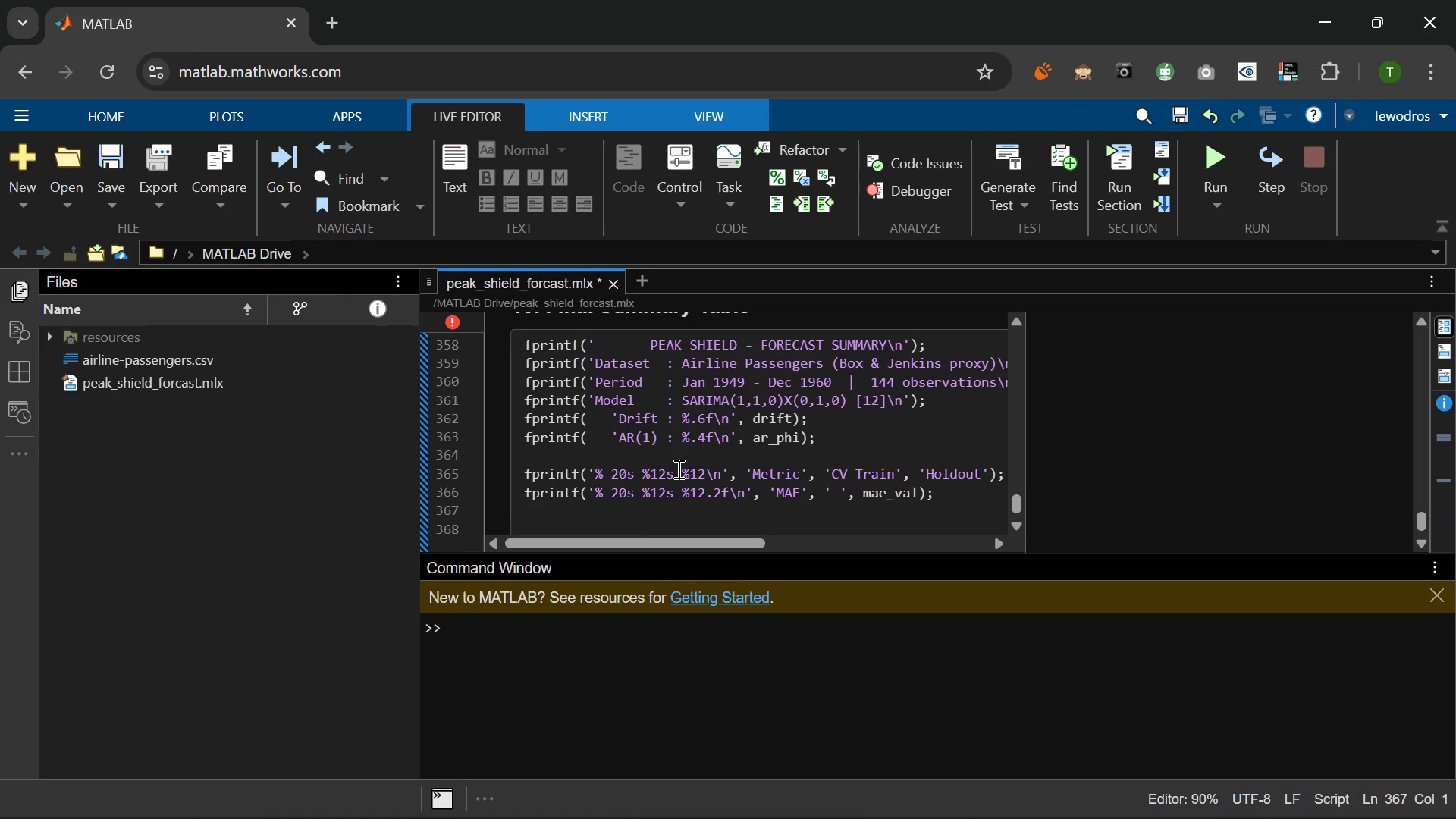 
type(fprintf(')
 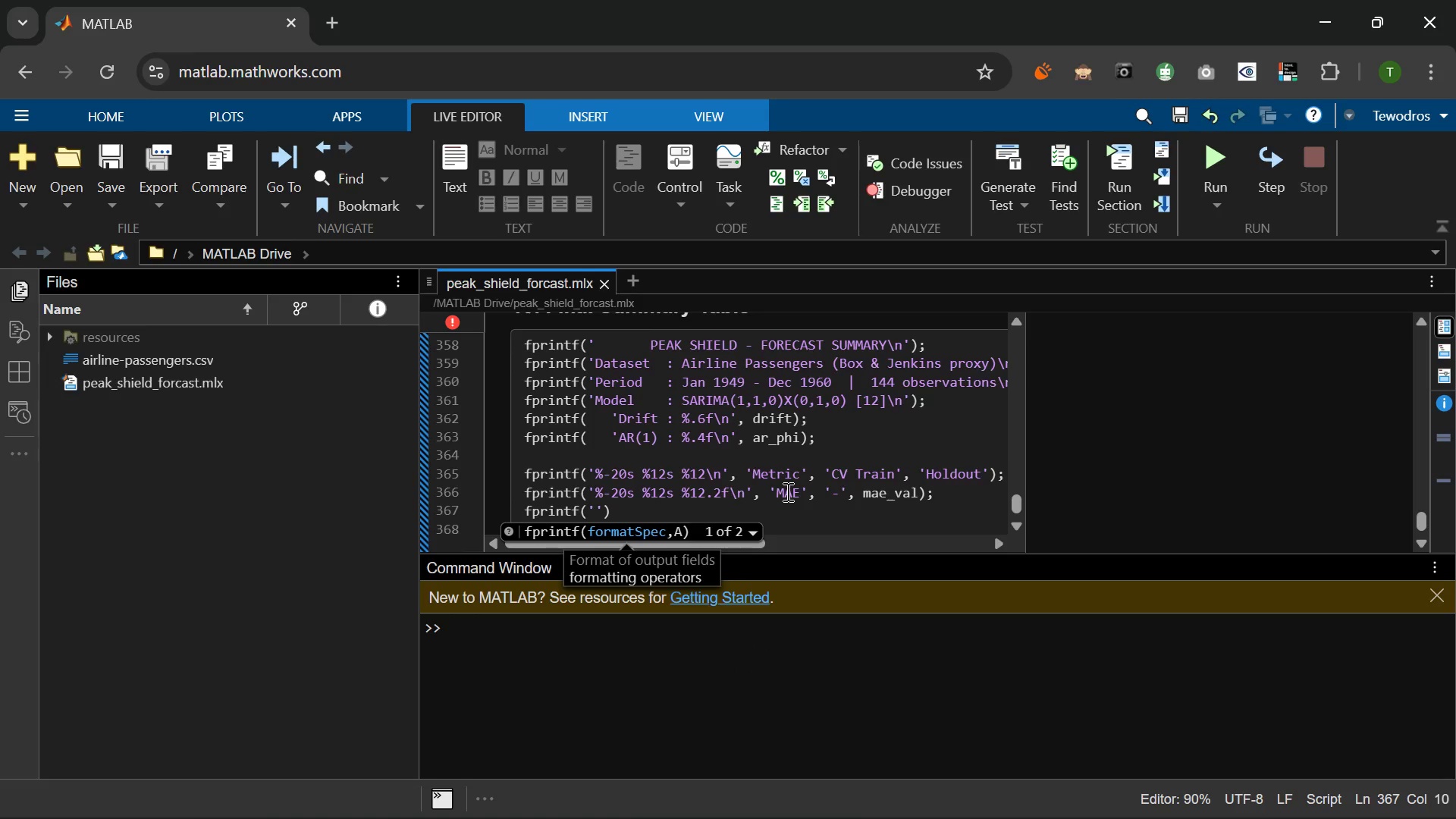 
wait(5.74)
 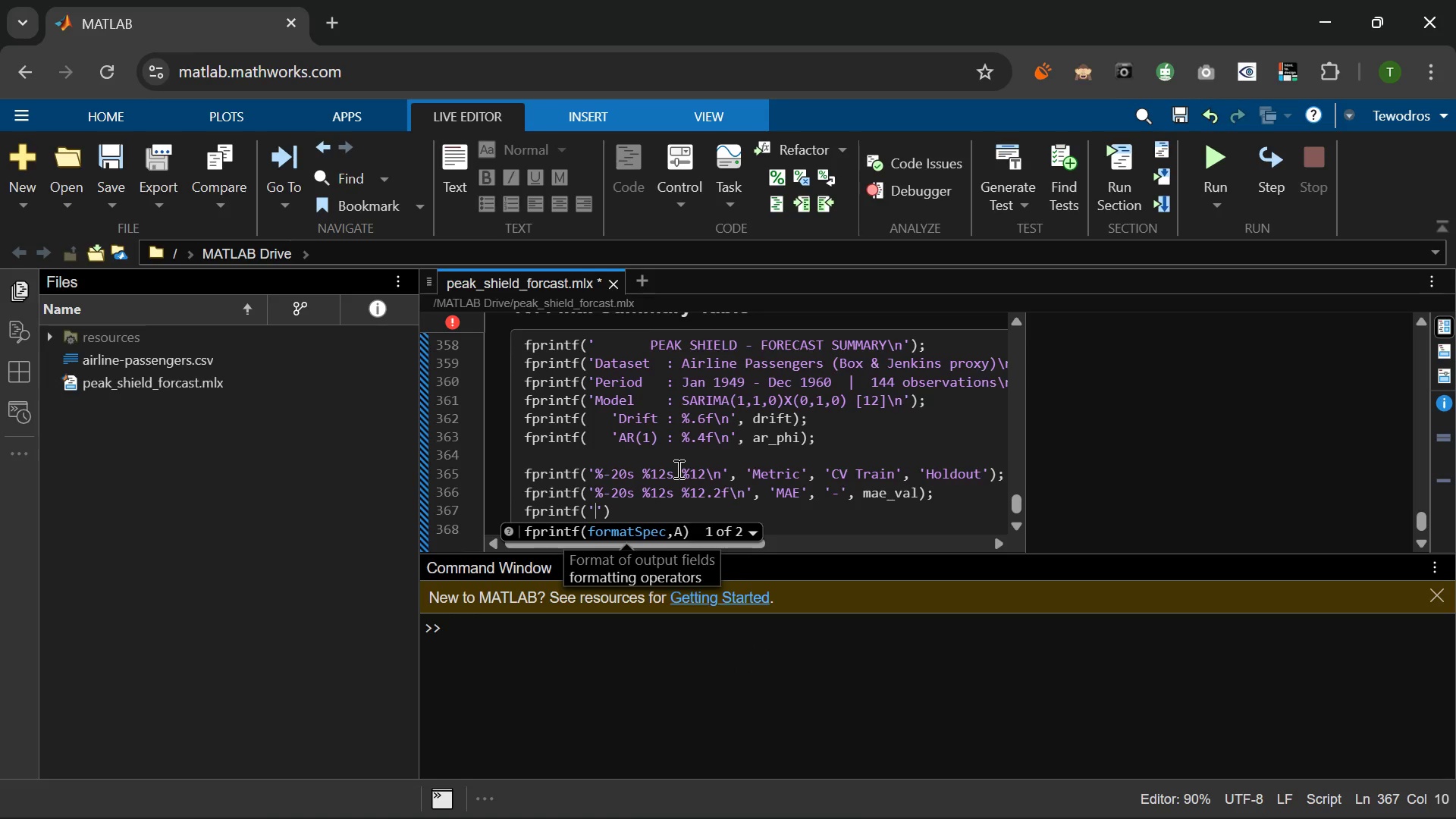 
left_click_drag(start_coordinate=[933, 487], to_coordinate=[500, 493])
 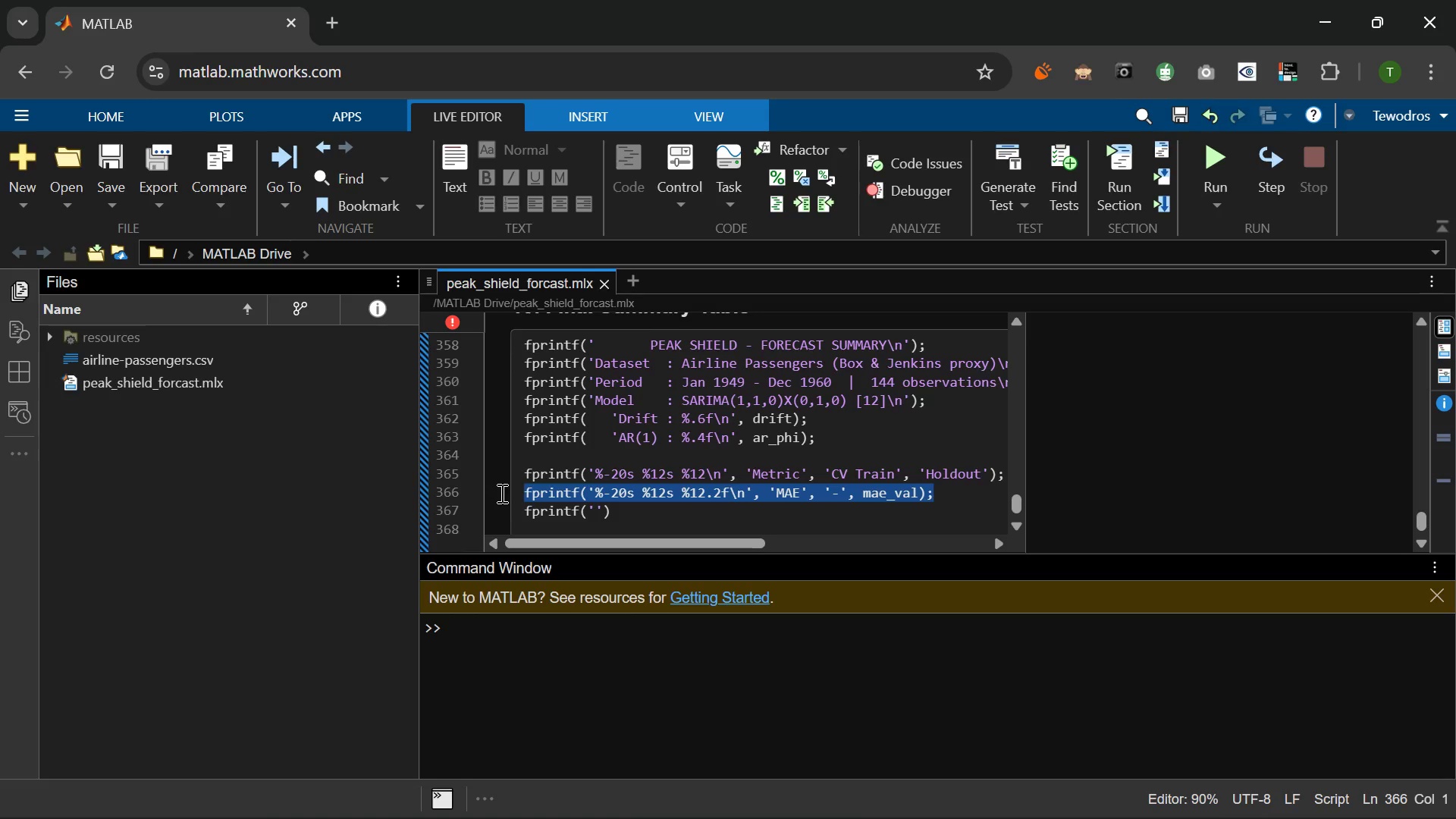 
key(Control+C)
 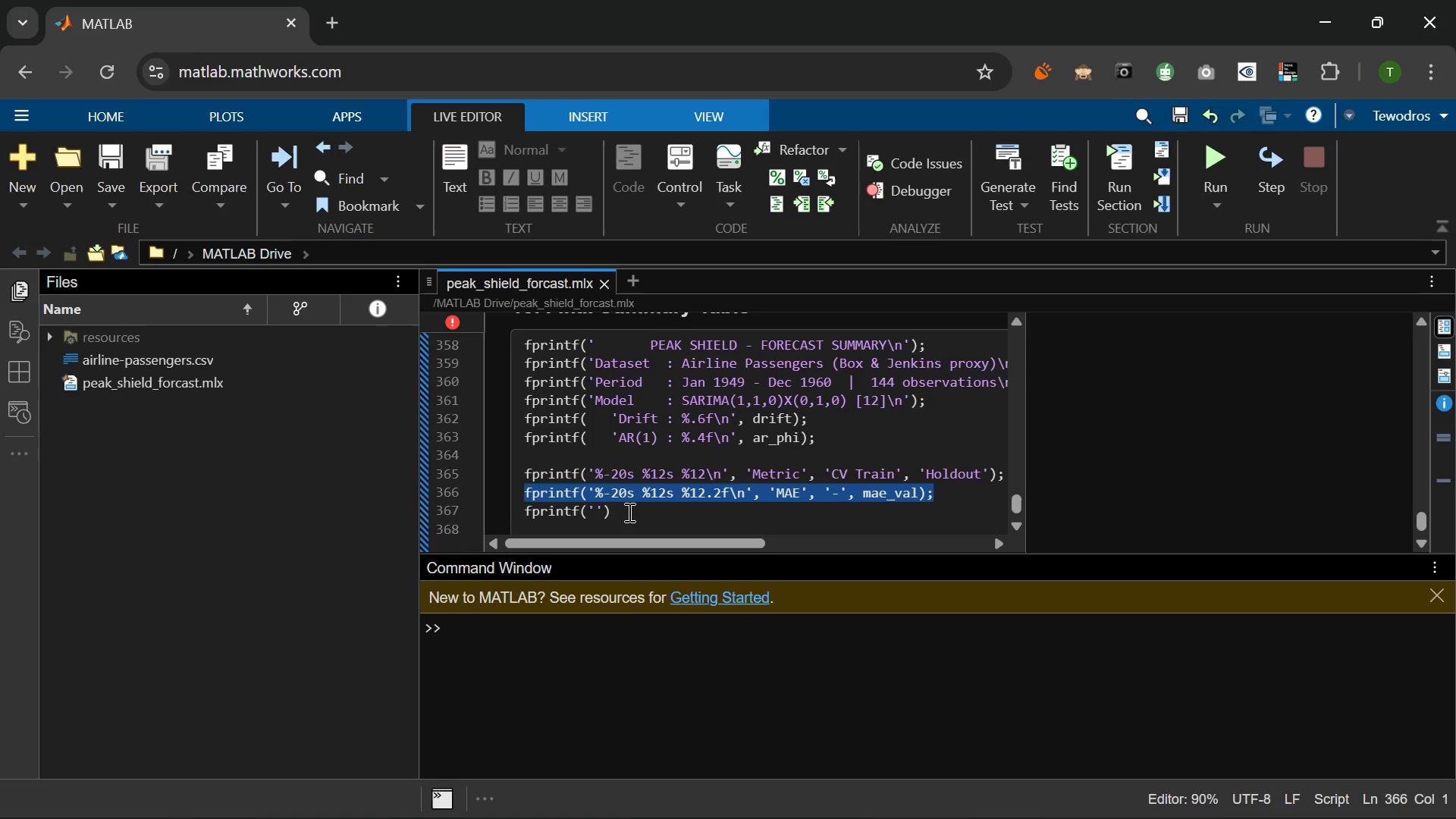 
left_click_drag(start_coordinate=[627, 512], to_coordinate=[519, 517])
 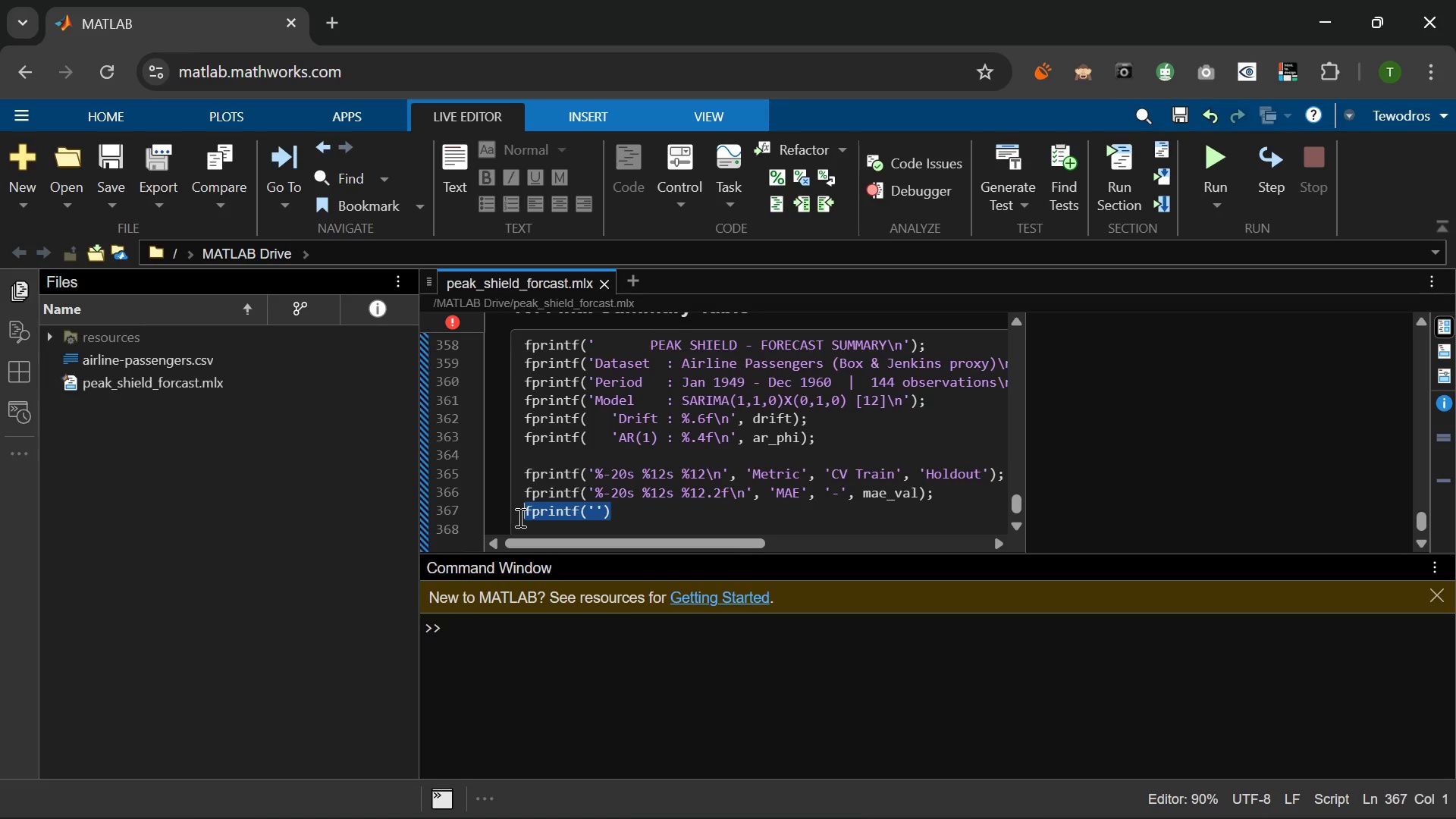 
key(Control+V)
 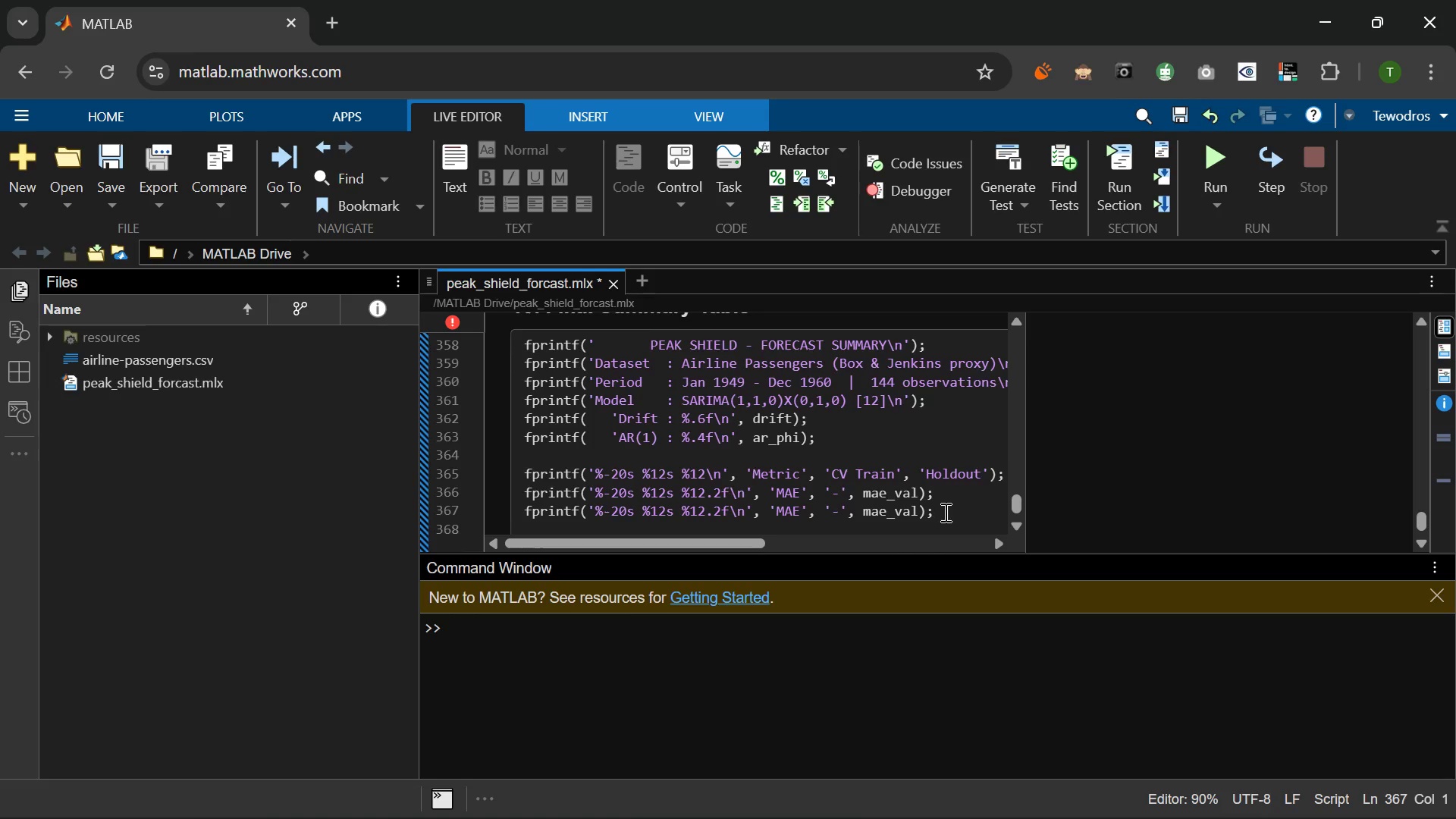 
left_click([944, 509])
 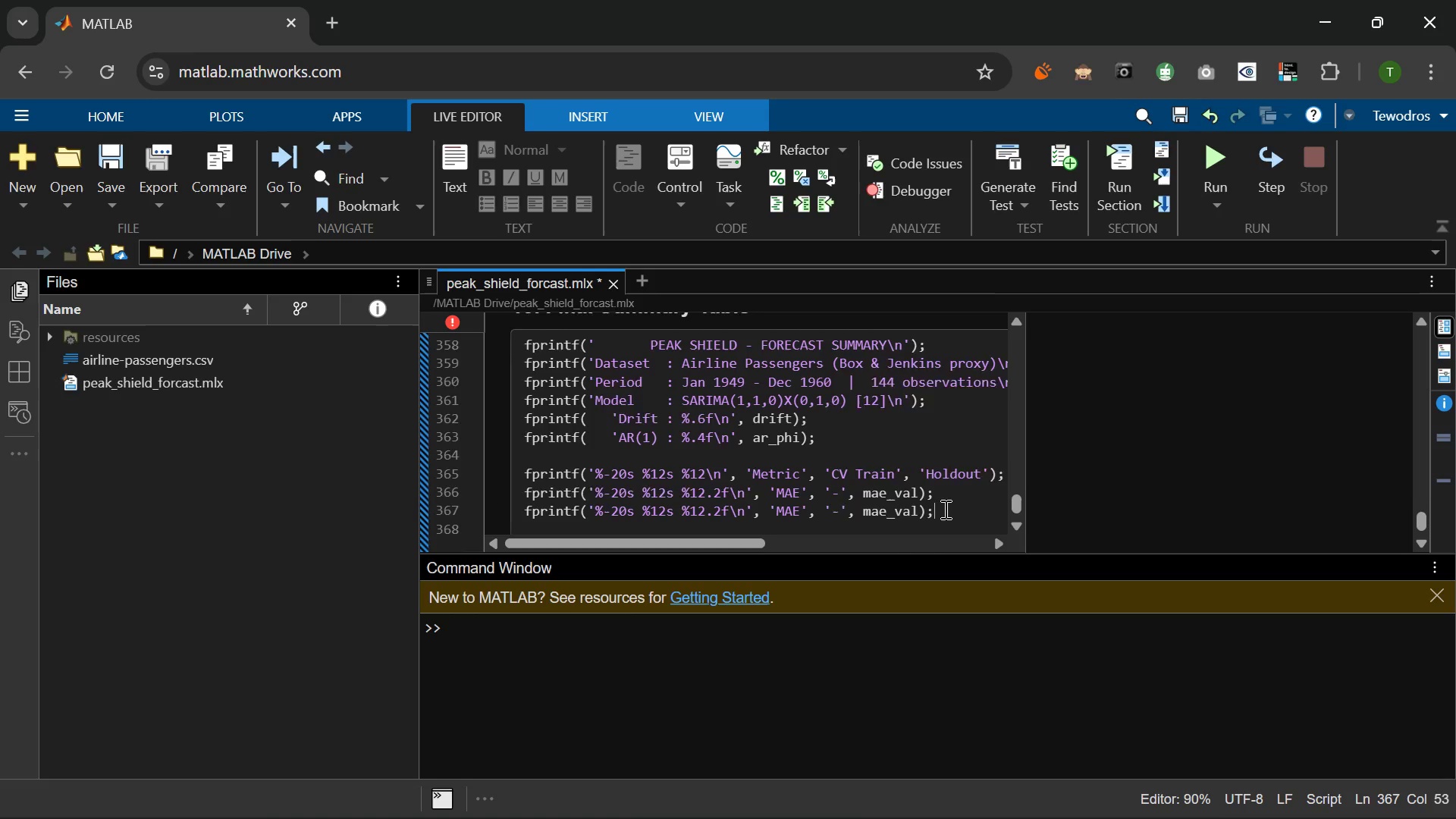 
key(Enter)
 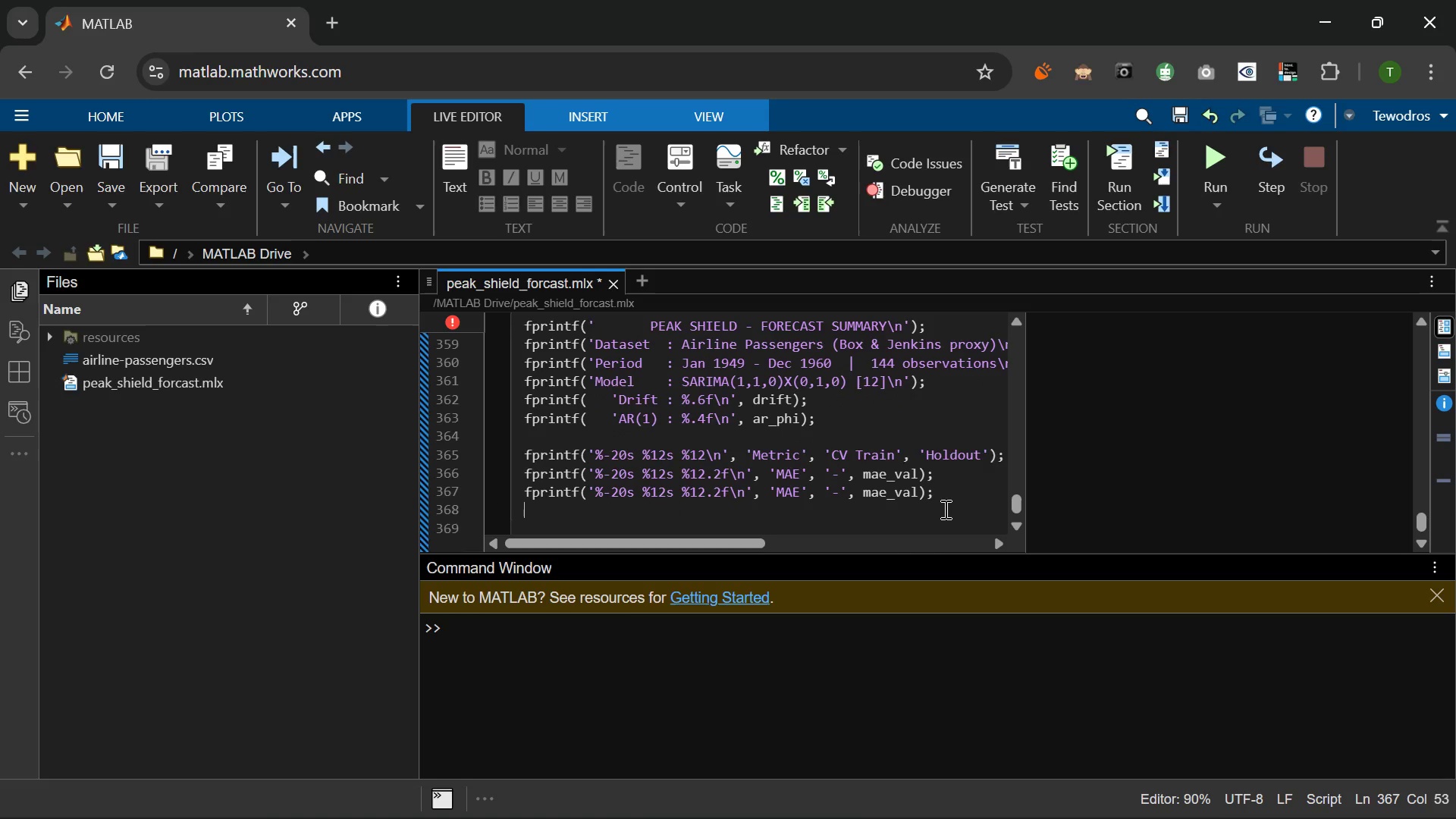 
key(Control+V)
 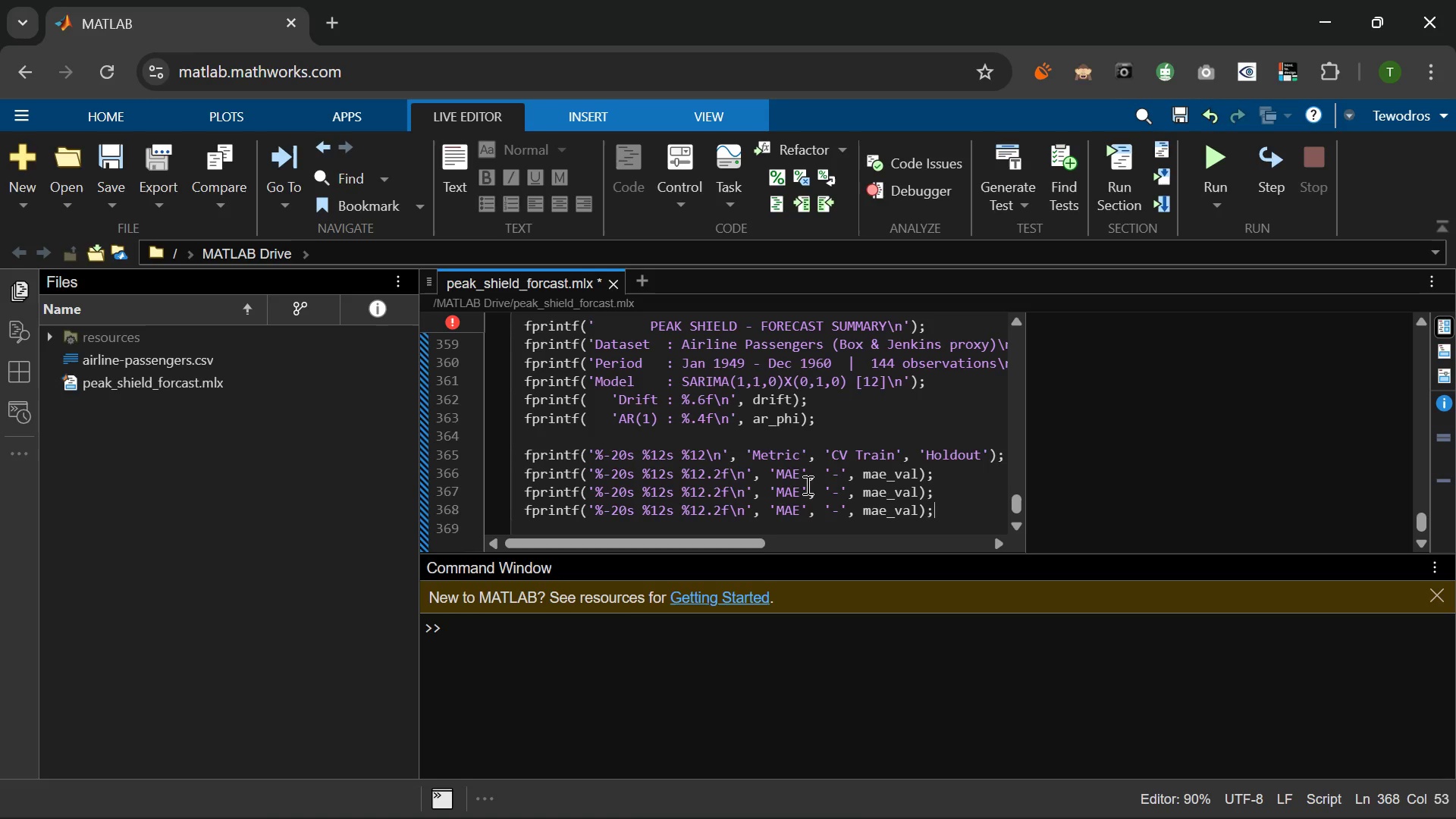 
wait(9.78)
 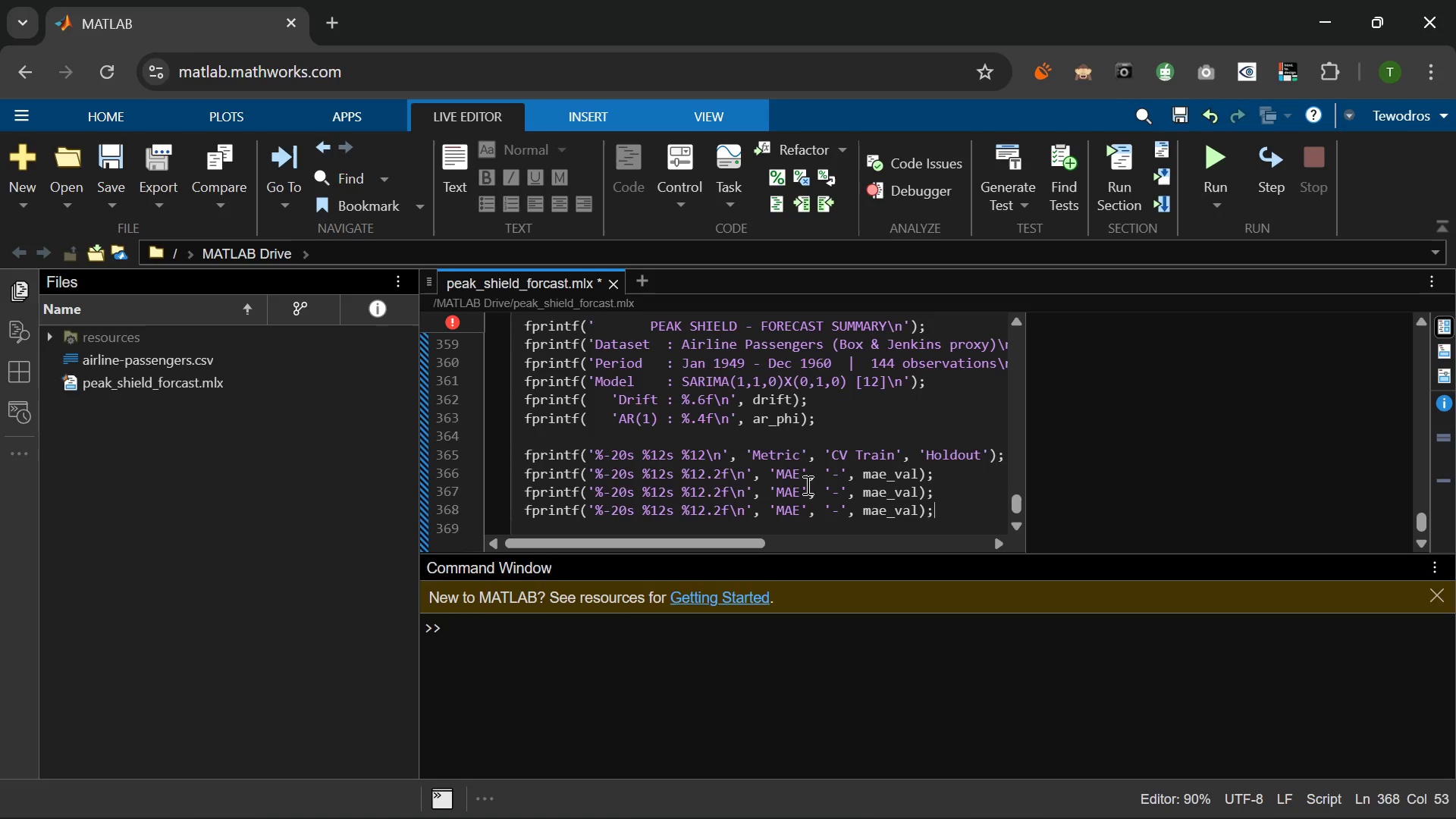 
left_click([963, 515])
 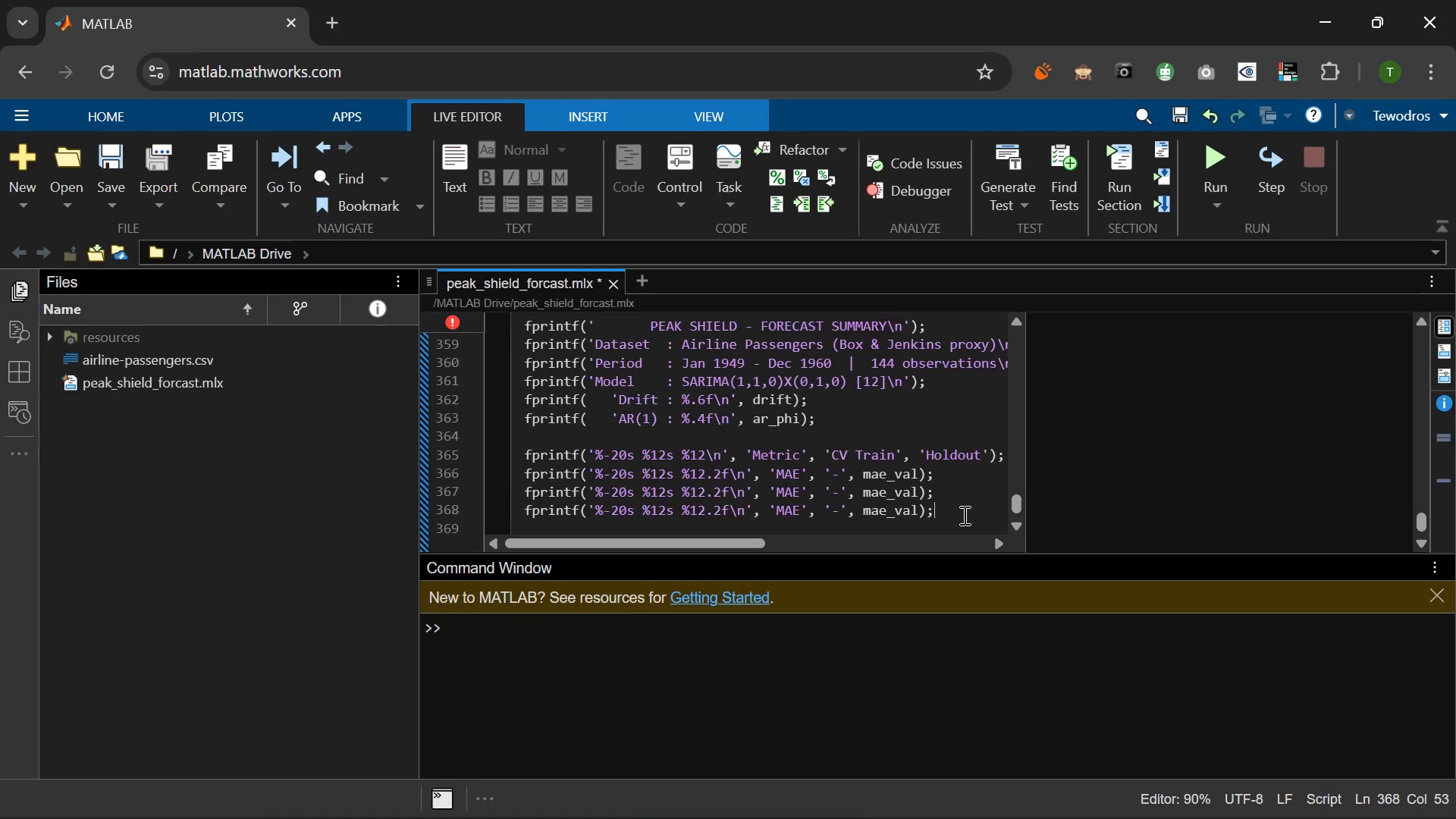 
key(Enter)
 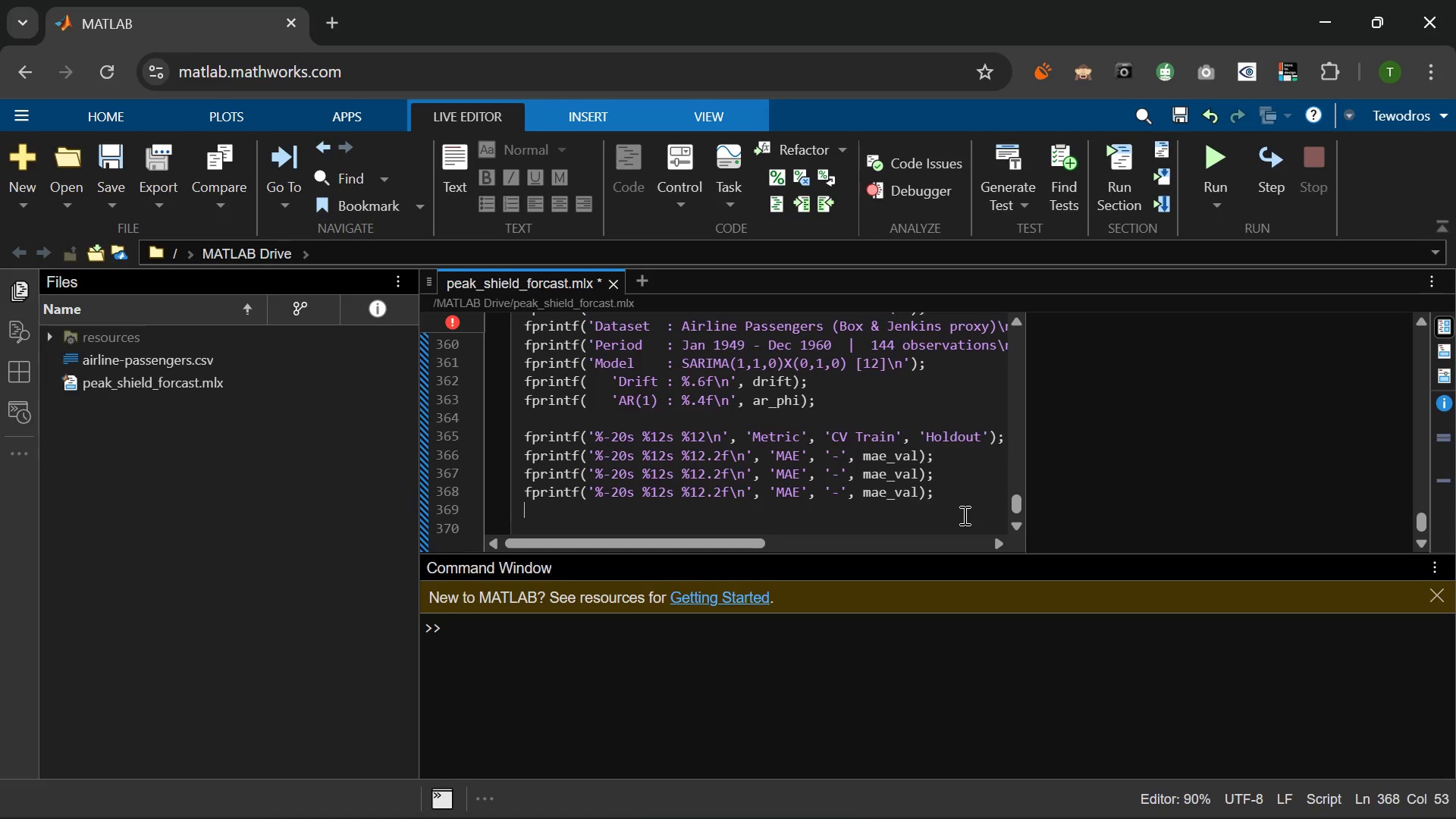 
key(Control+V)
 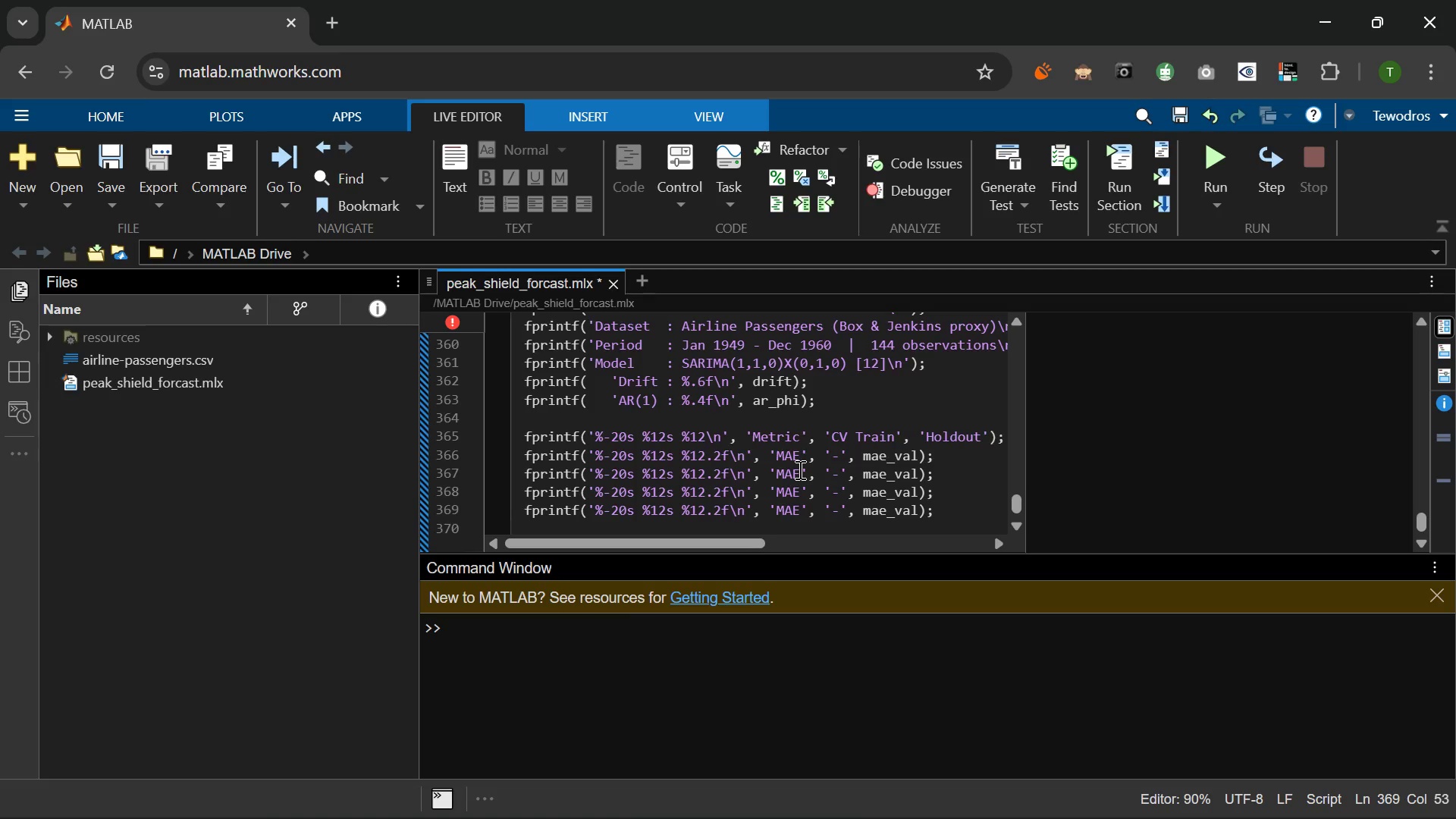 
left_click([799, 469])
 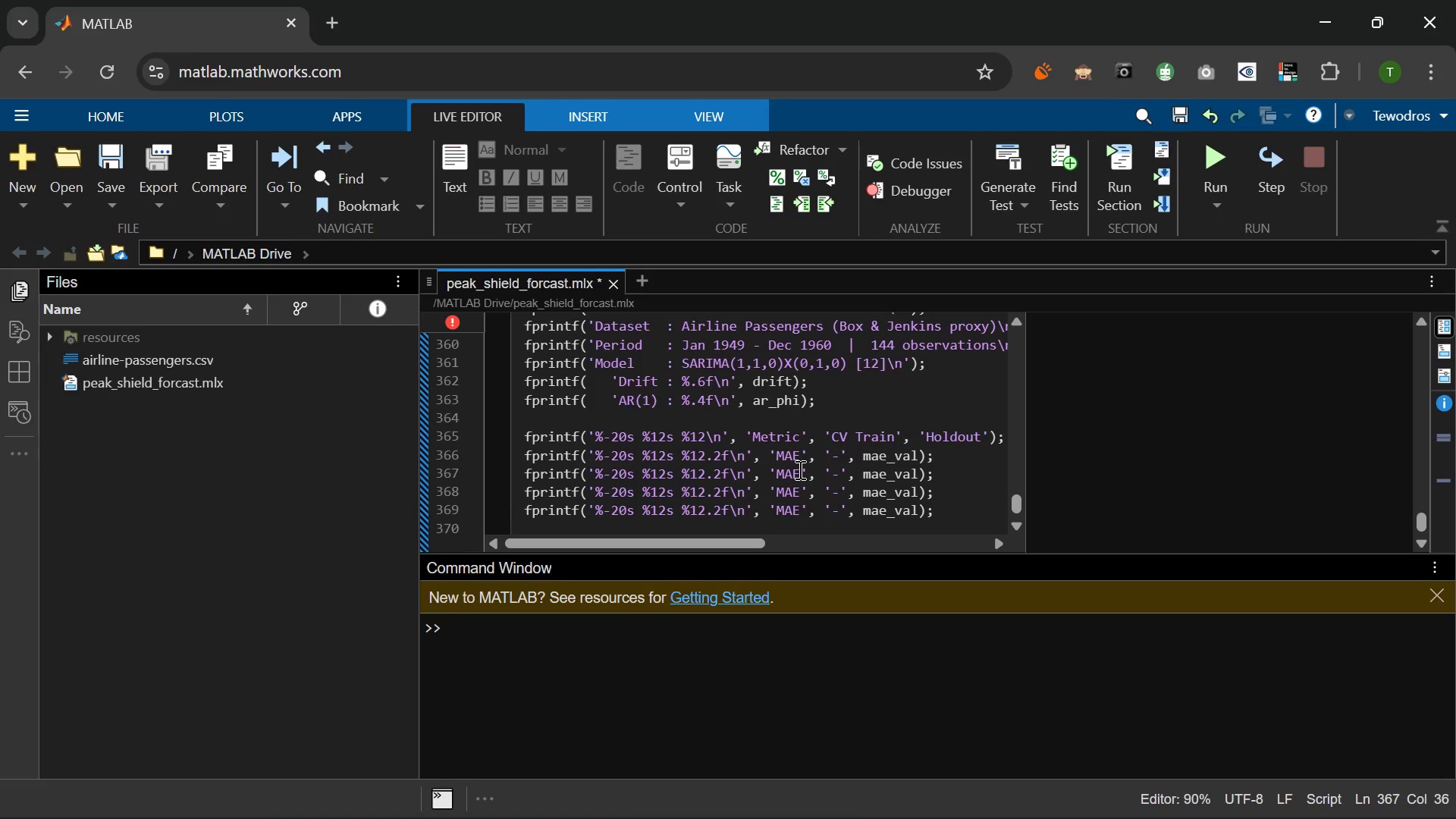 
key(Backspace)
key(Backspace)
key(Backspace)
type(RMSE)
 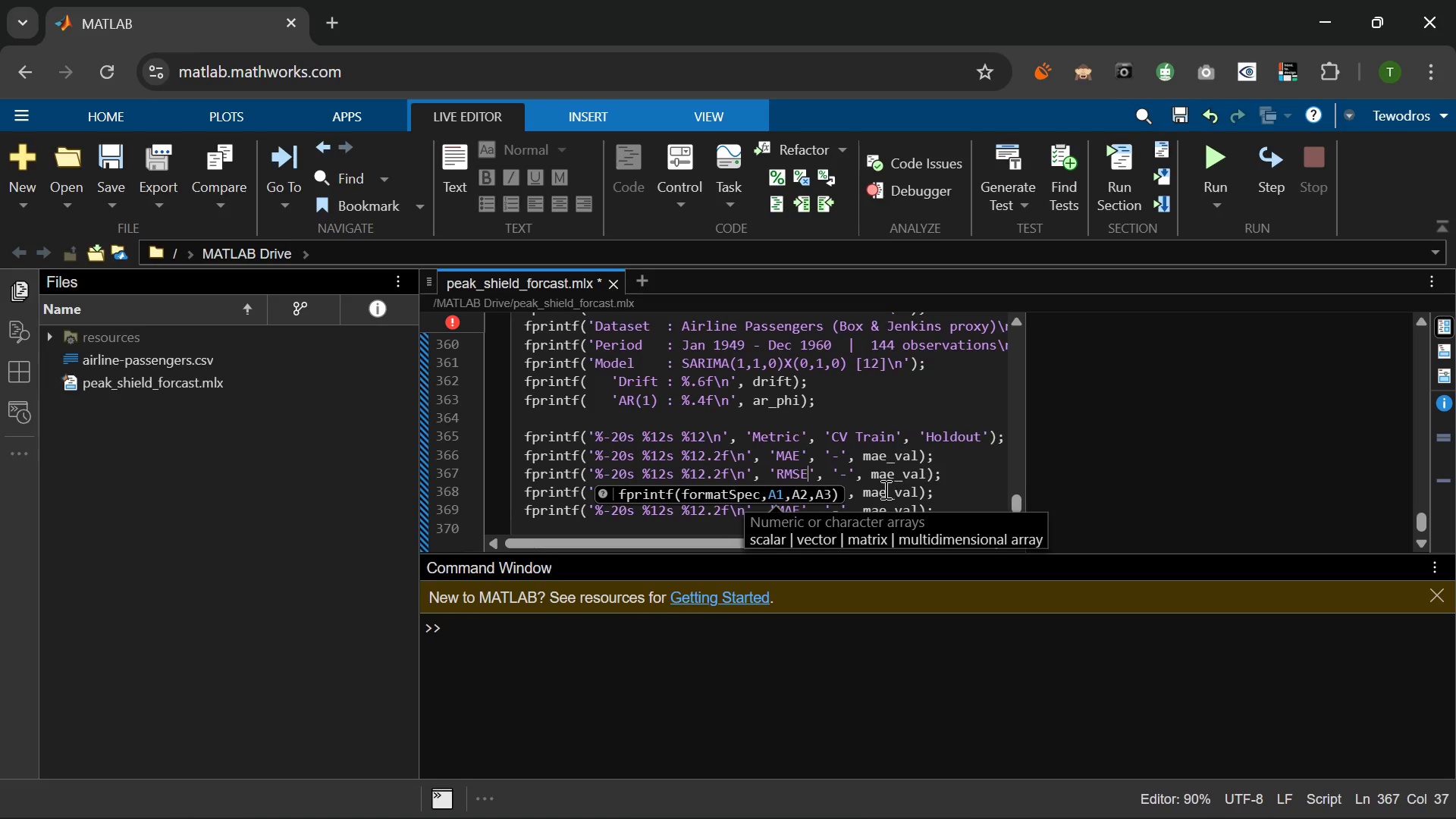 
left_click([883, 489])
 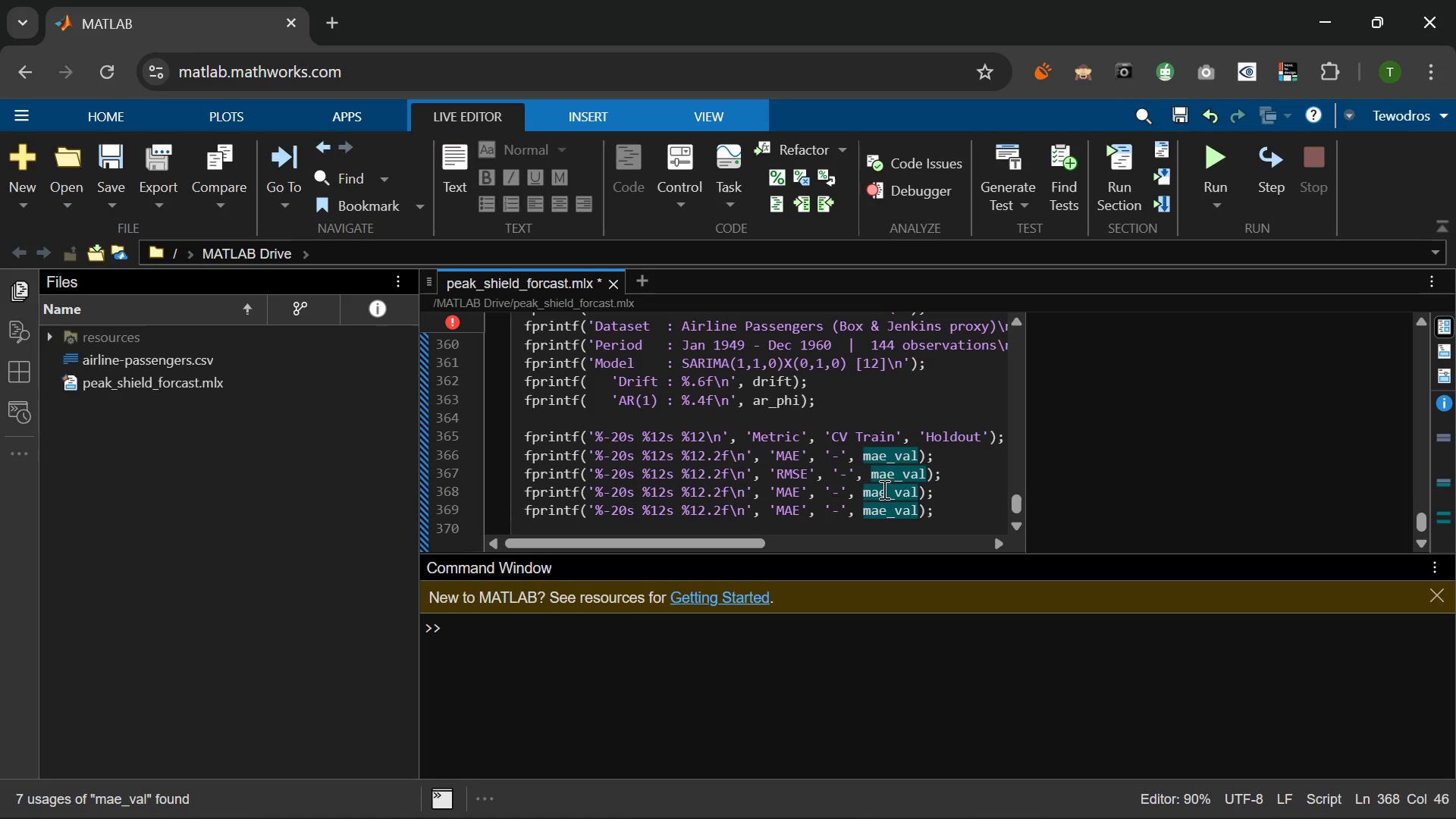 
key(Backspace)
key(Backspace)
type(rms)
 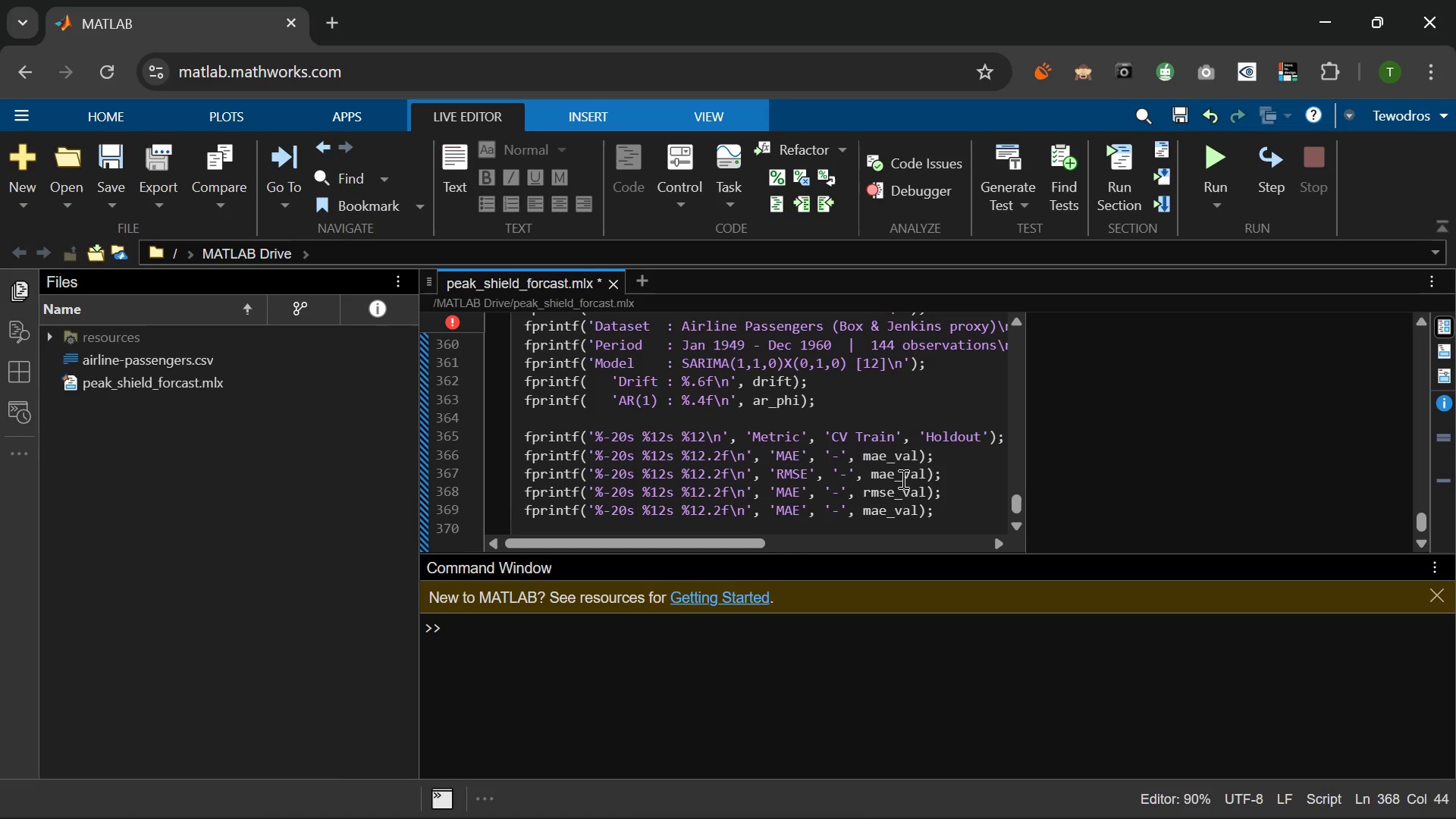 
left_click([893, 475])
 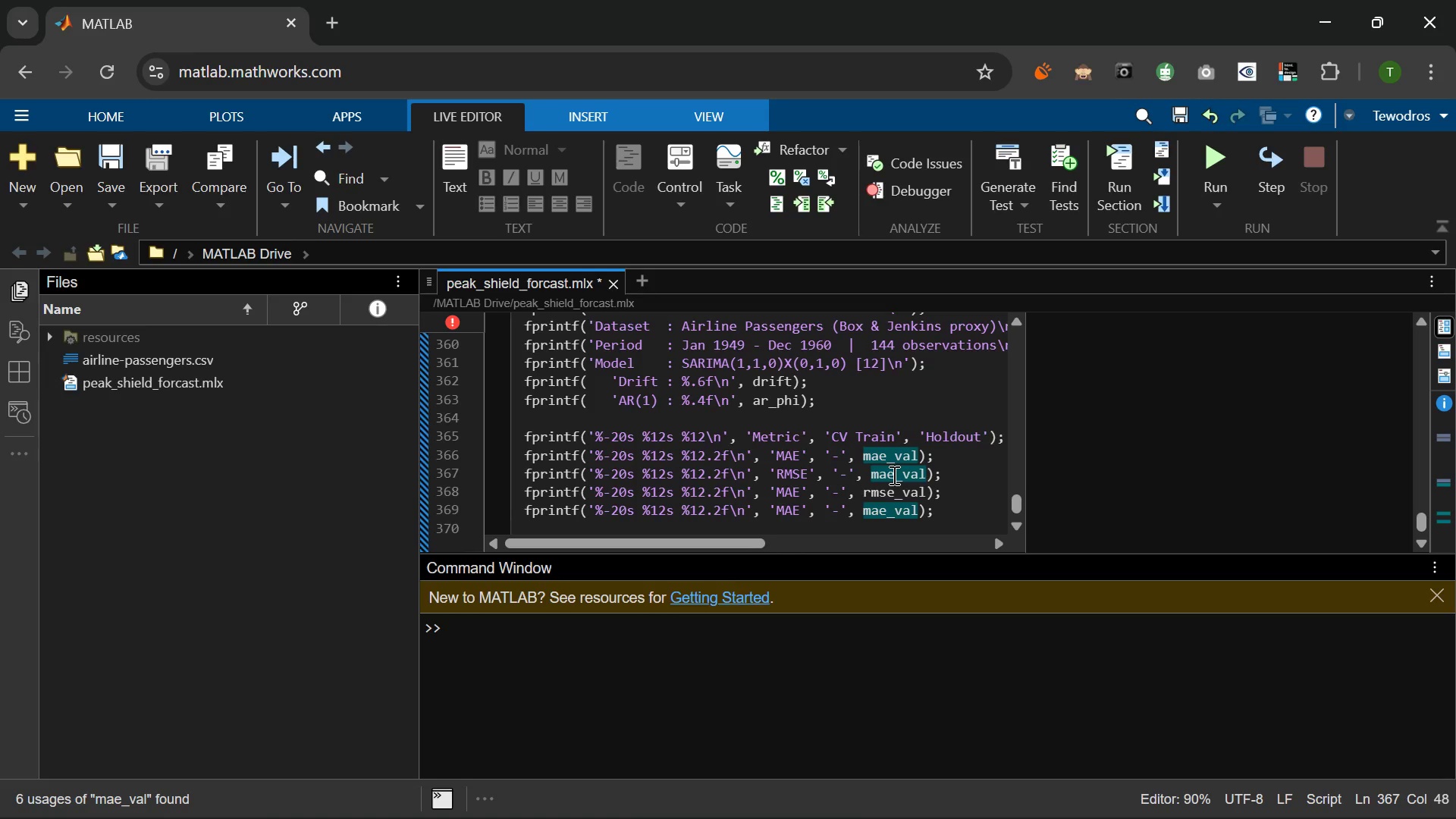 
key(Backspace)
key(Backspace)
key(Backspace)
type(rmse)
 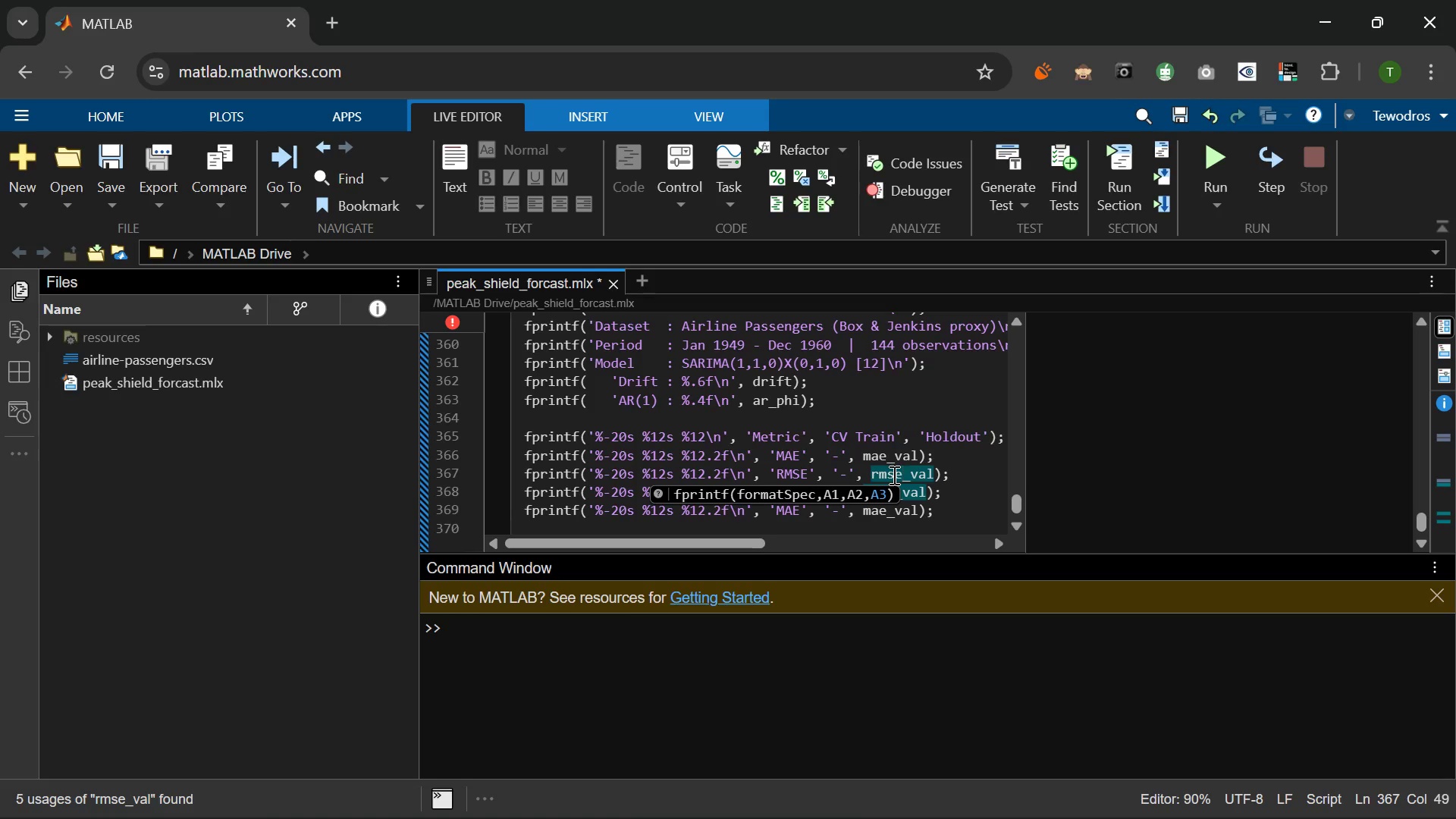 
wait(7.3)
 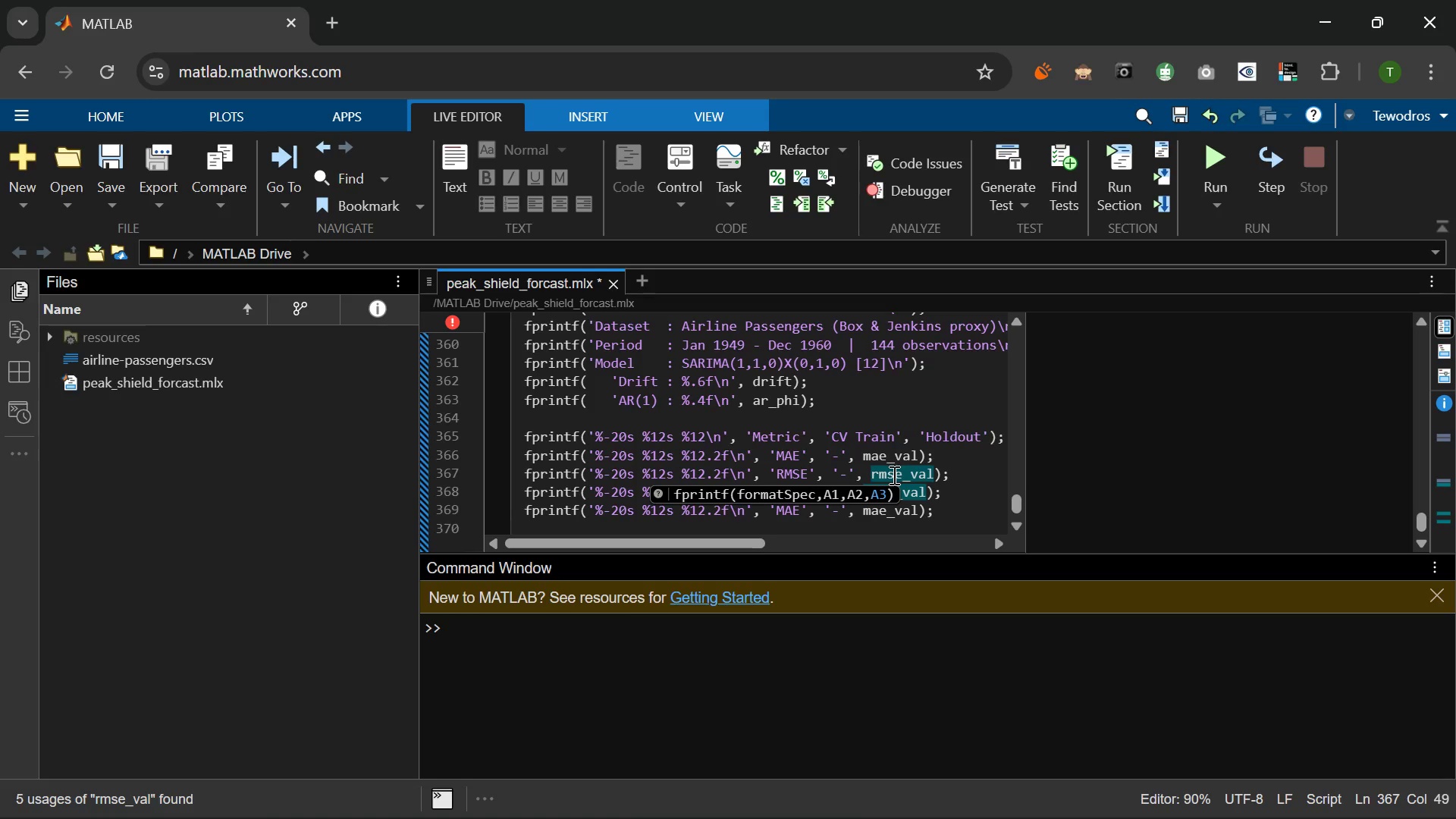 
left_click([915, 489])
 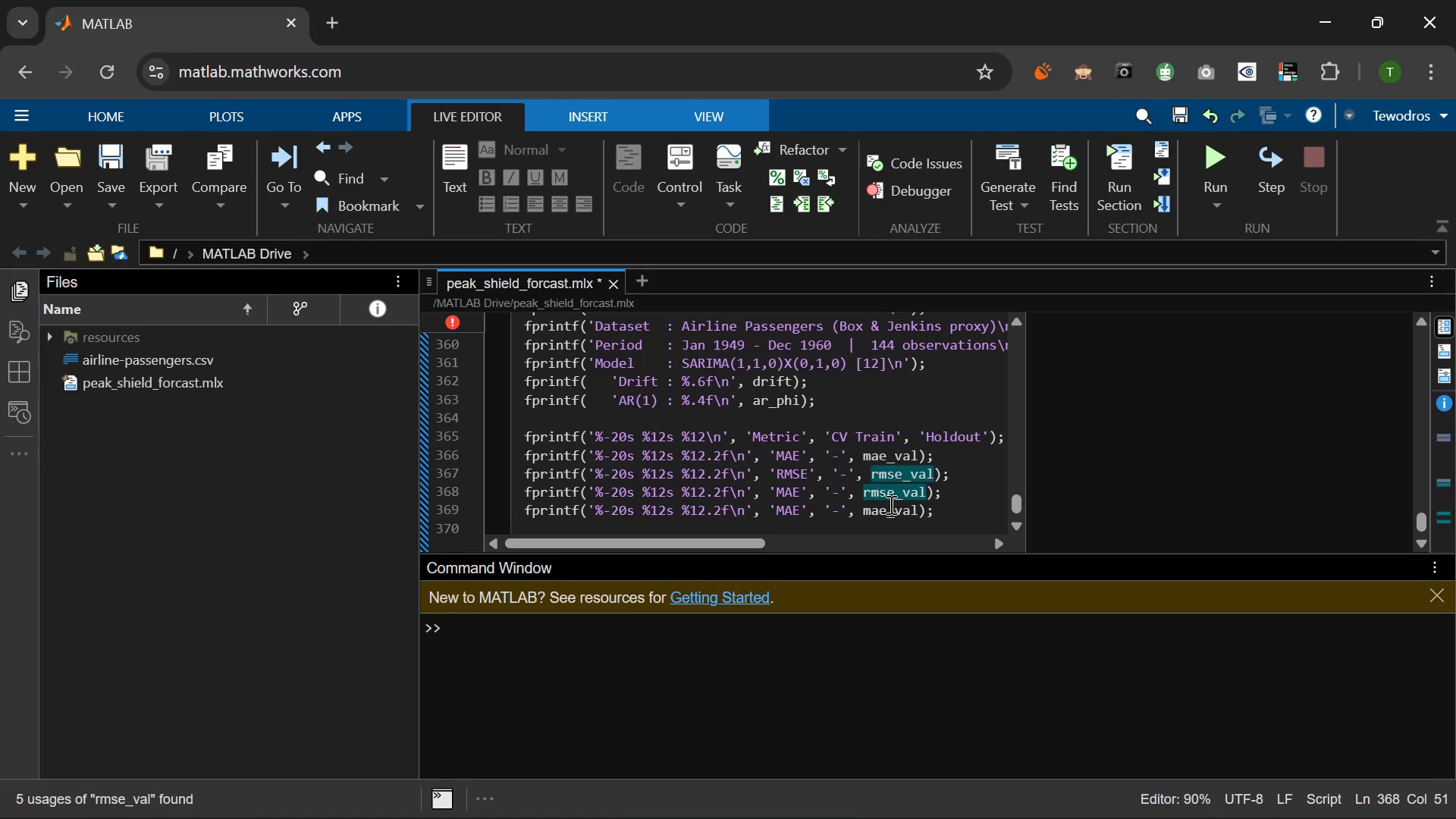 
left_click([893, 495])
 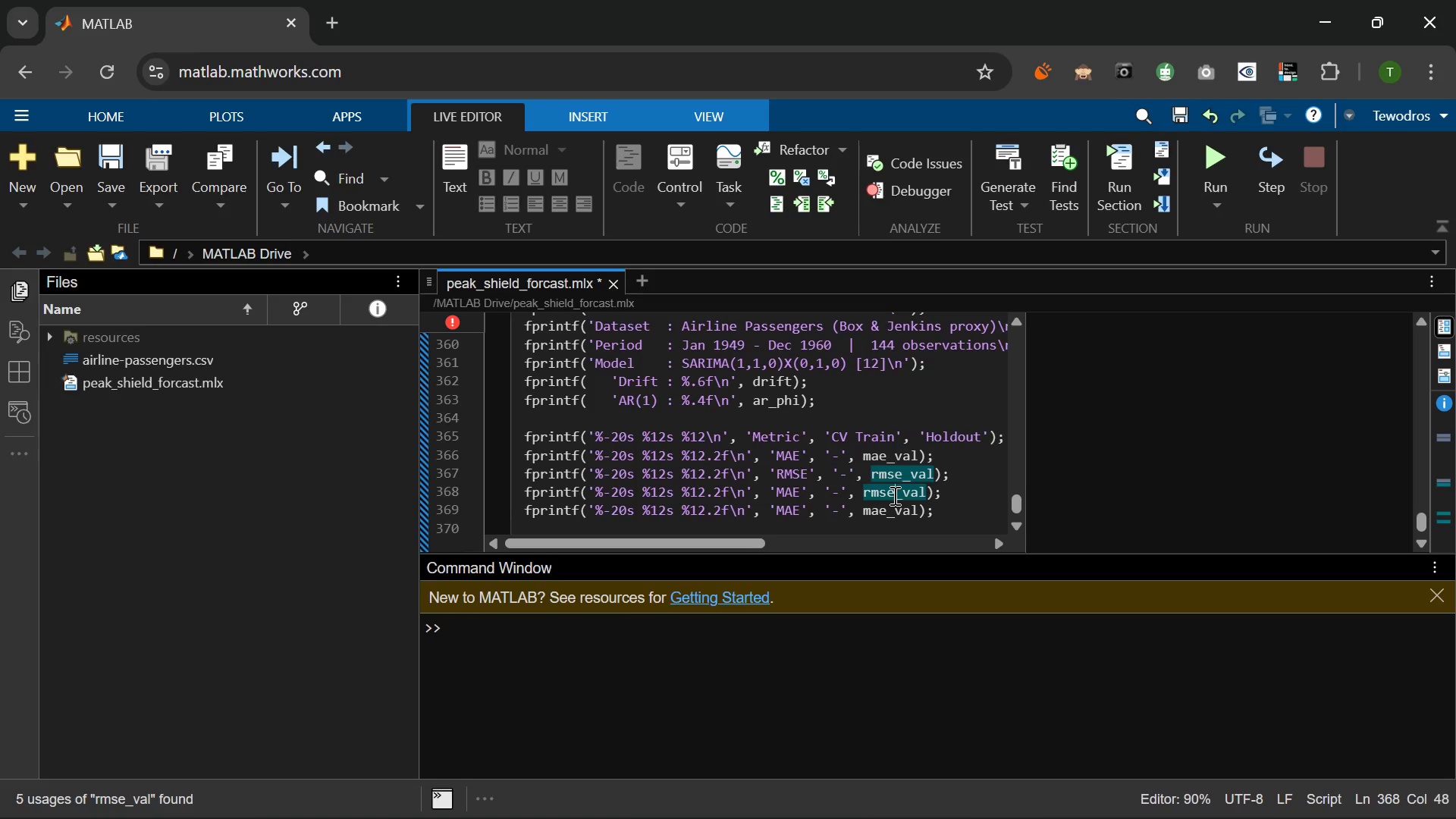 
key(Backspace)
key(Backspace)
key(Backspace)
key(Backspace)
type(mape)
 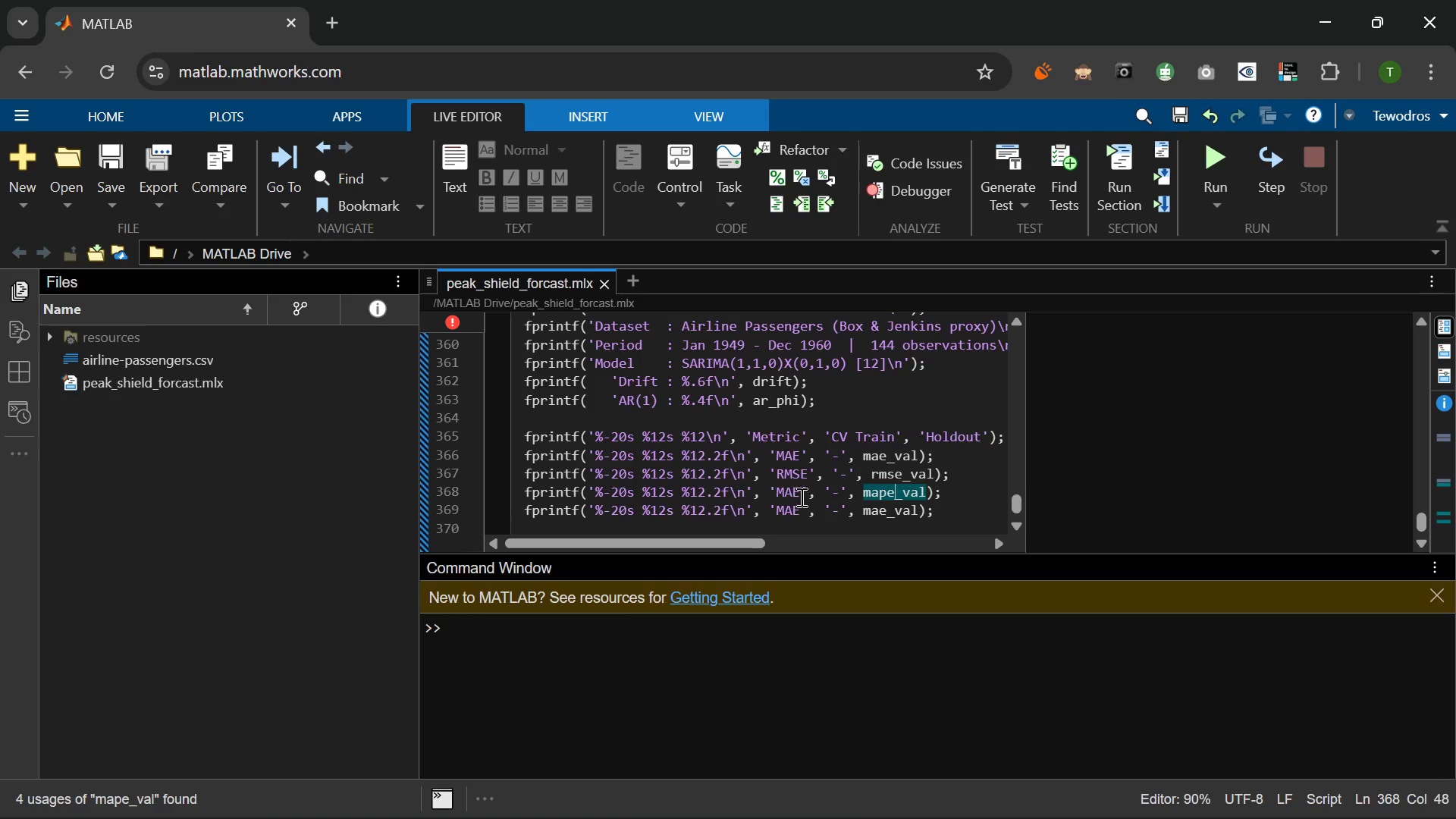 
left_click([798, 489])
 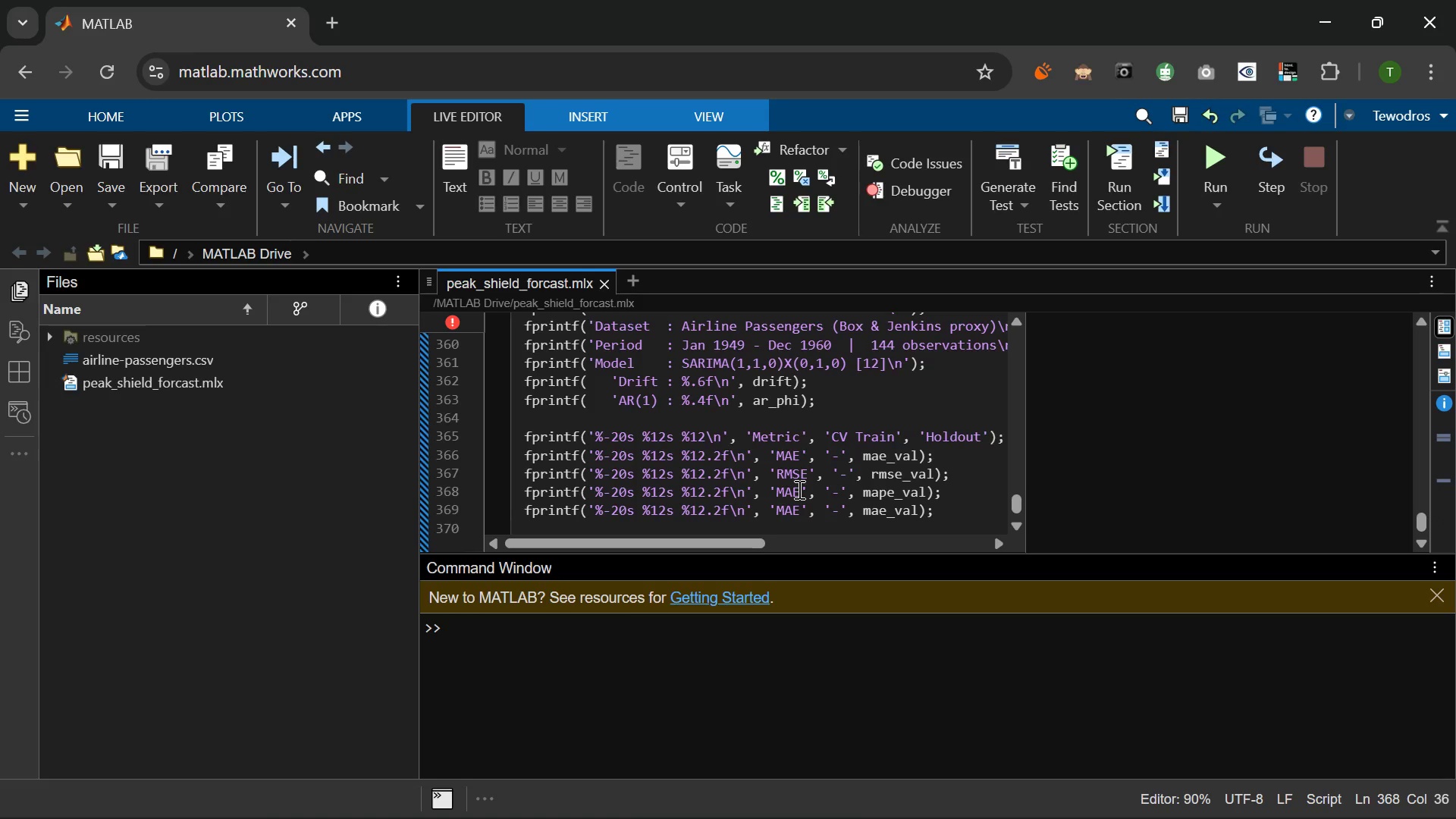 
key(Backspace)
key(Backspace)
key(Backspace)
type(Ma)
key(Backspace)
type(APE)
 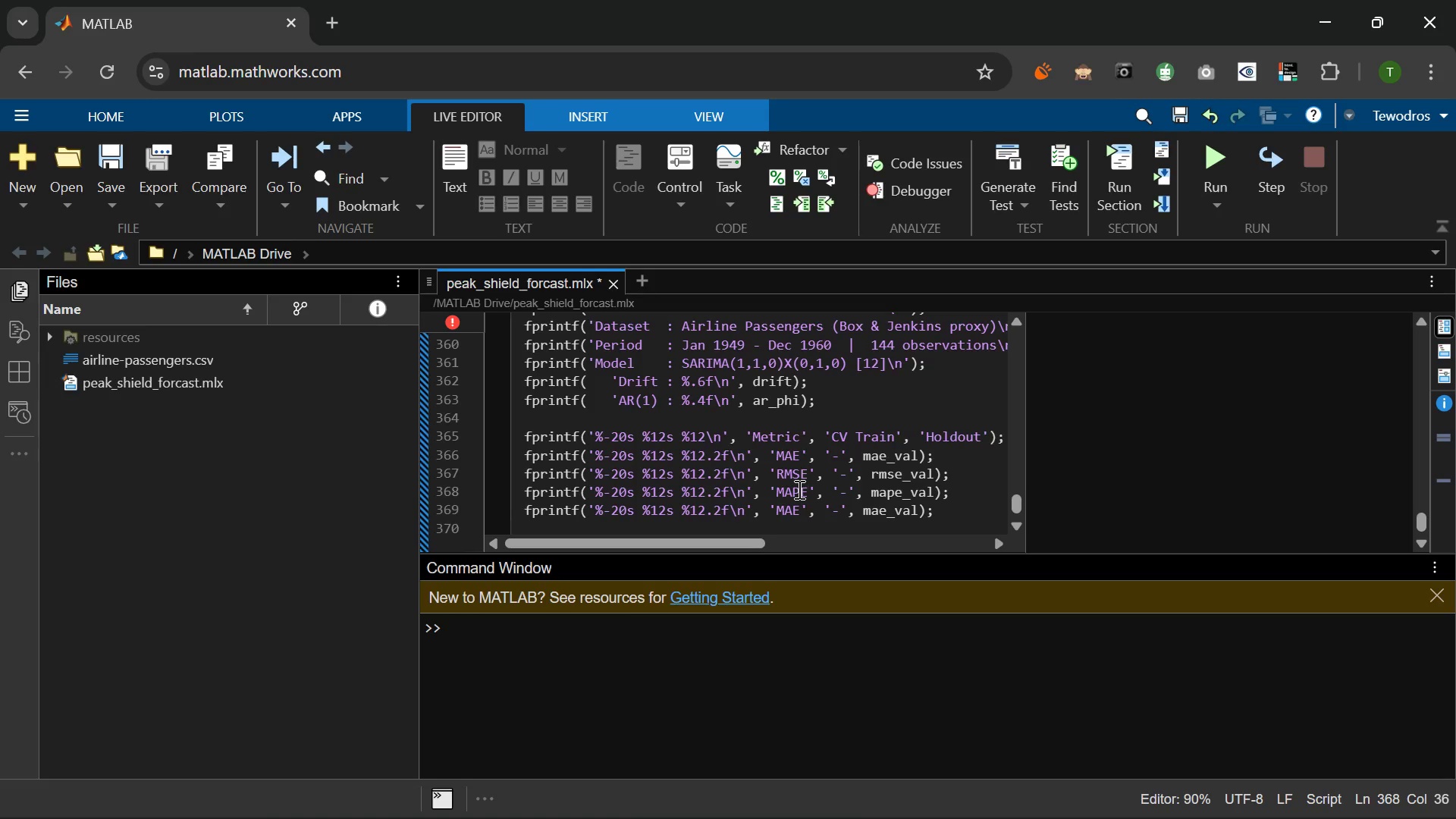 
left_click([797, 508])
 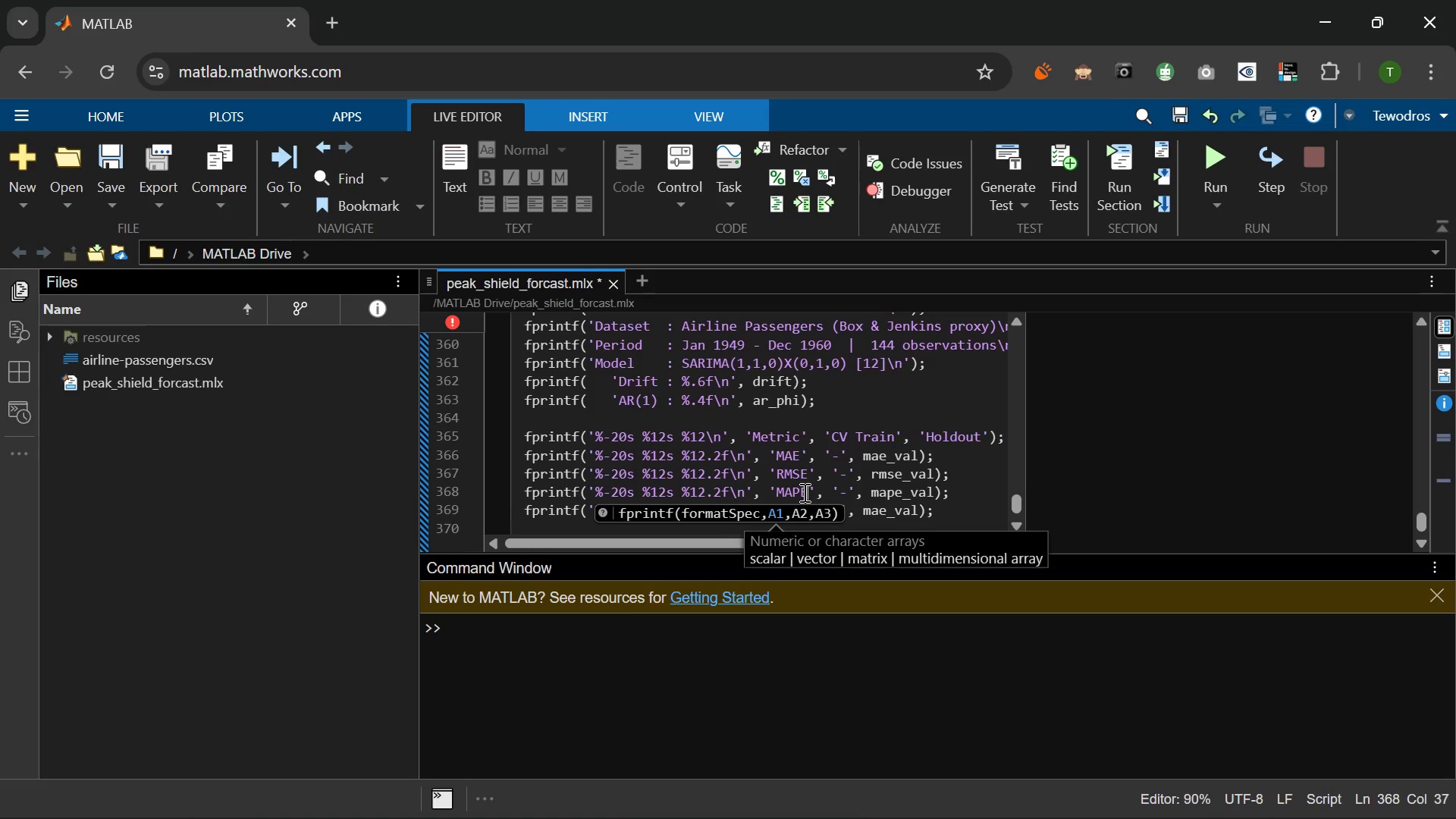 
left_click([803, 492])
 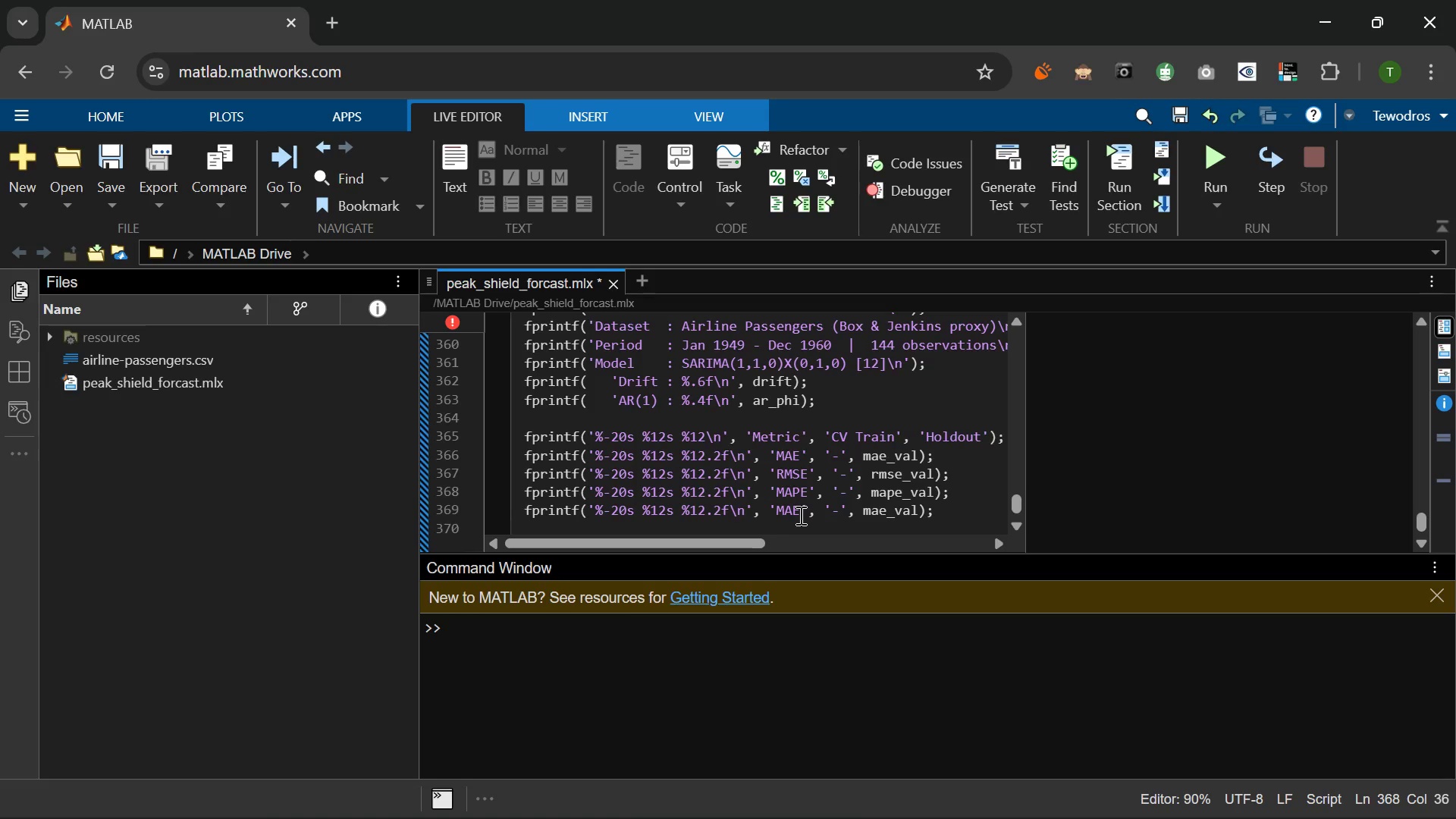 
left_click([799, 515])
 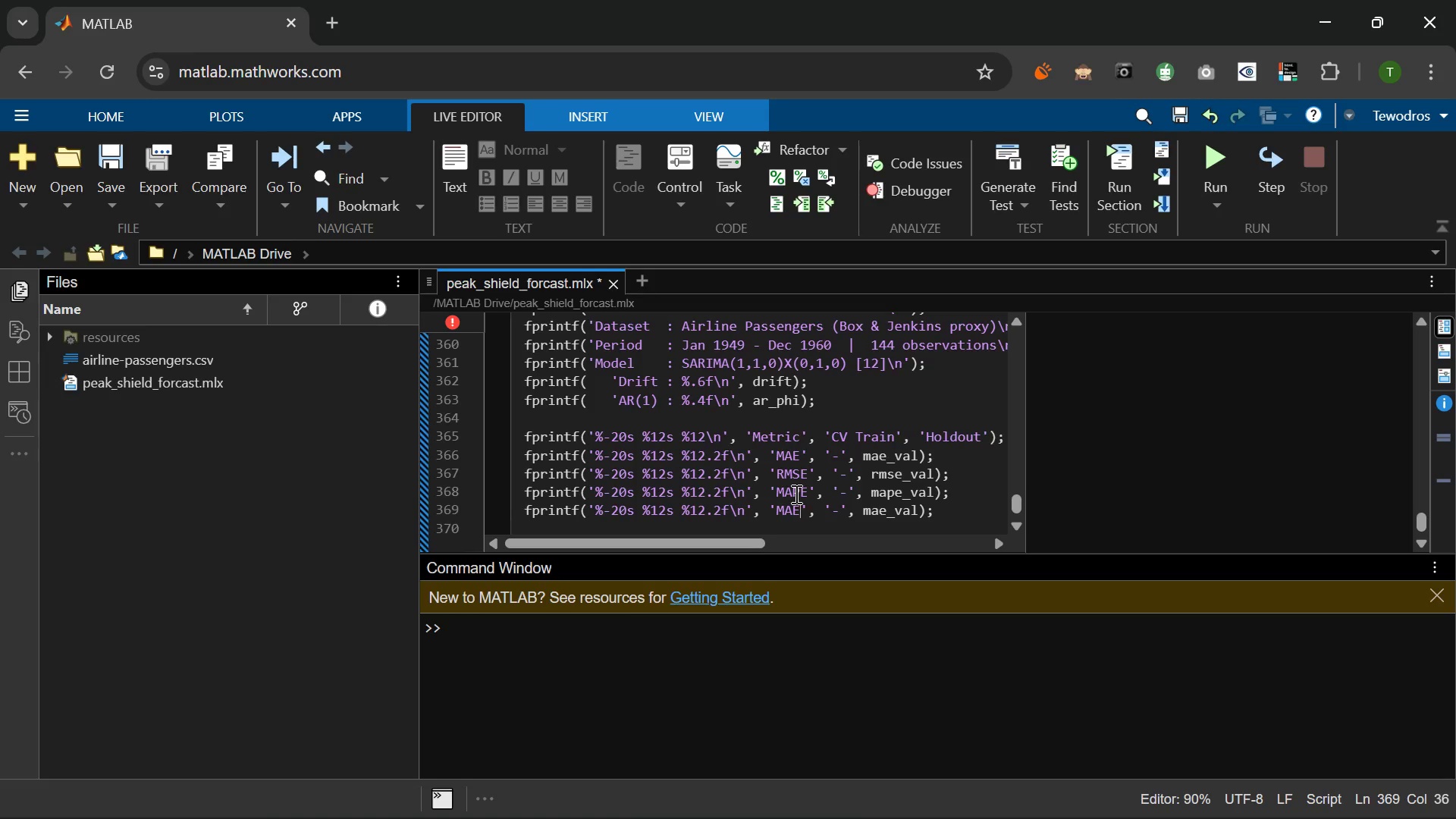 
wait(33.2)
 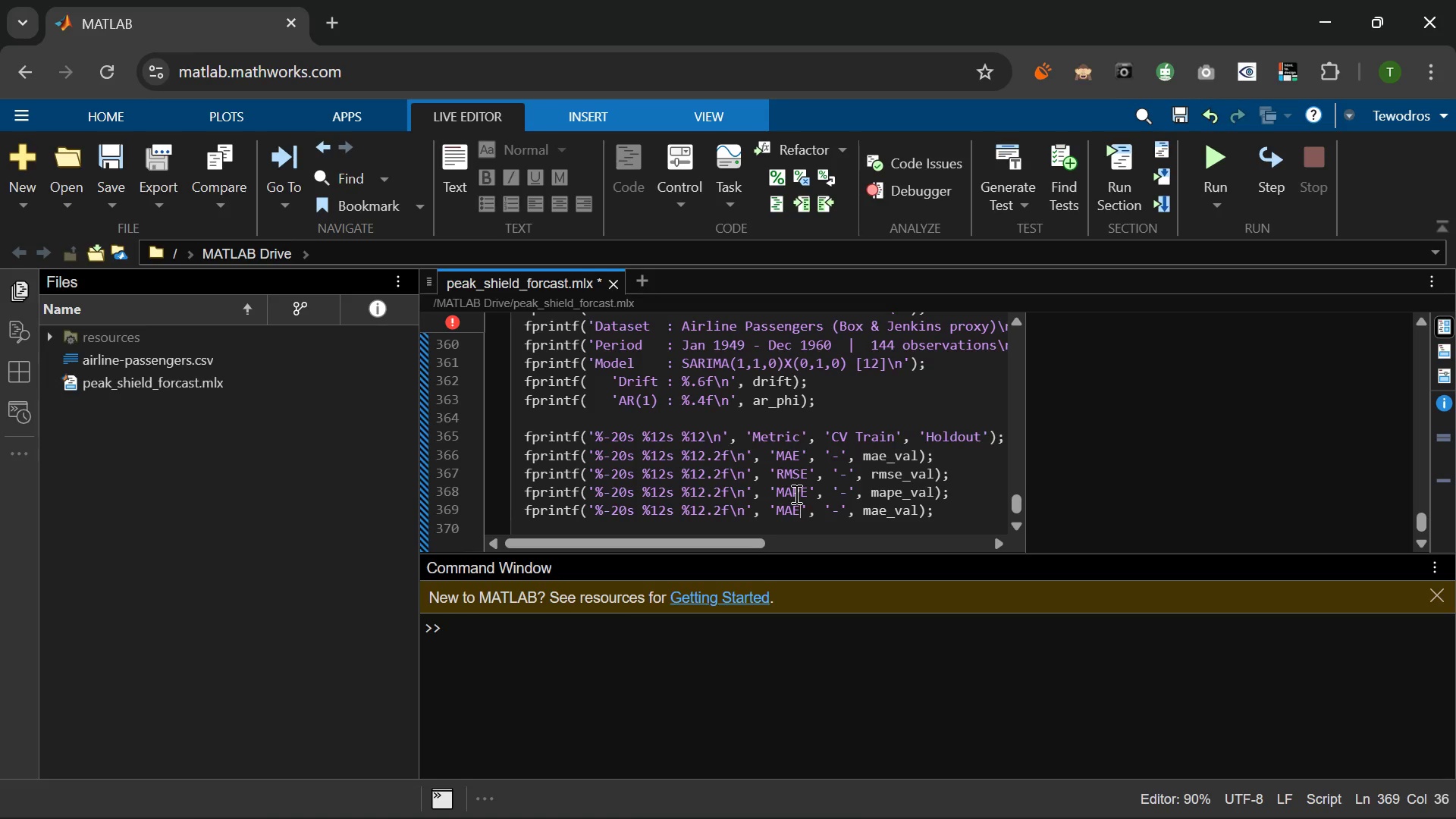 
left_click([704, 488])
 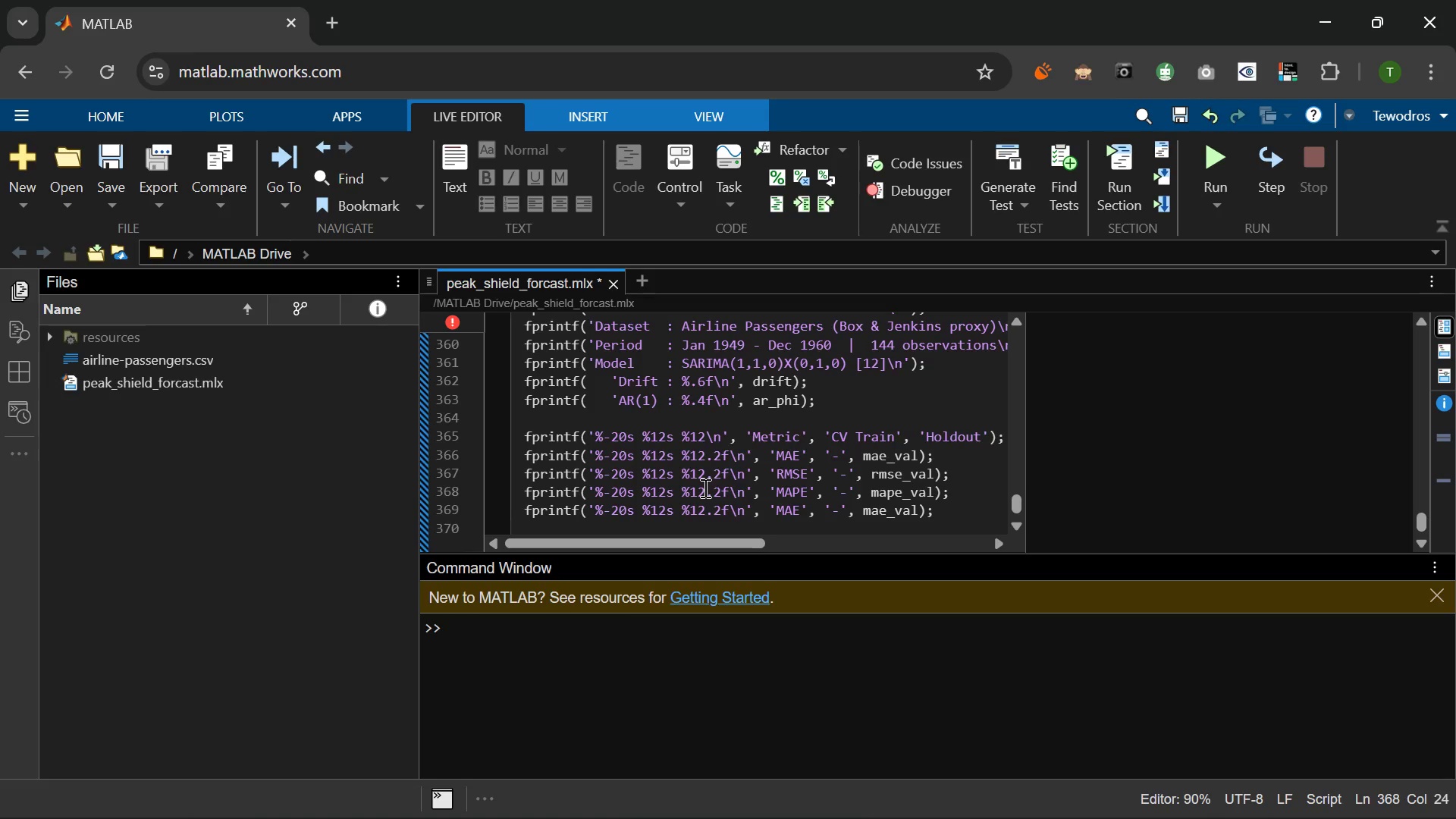 
key(Backspace)
 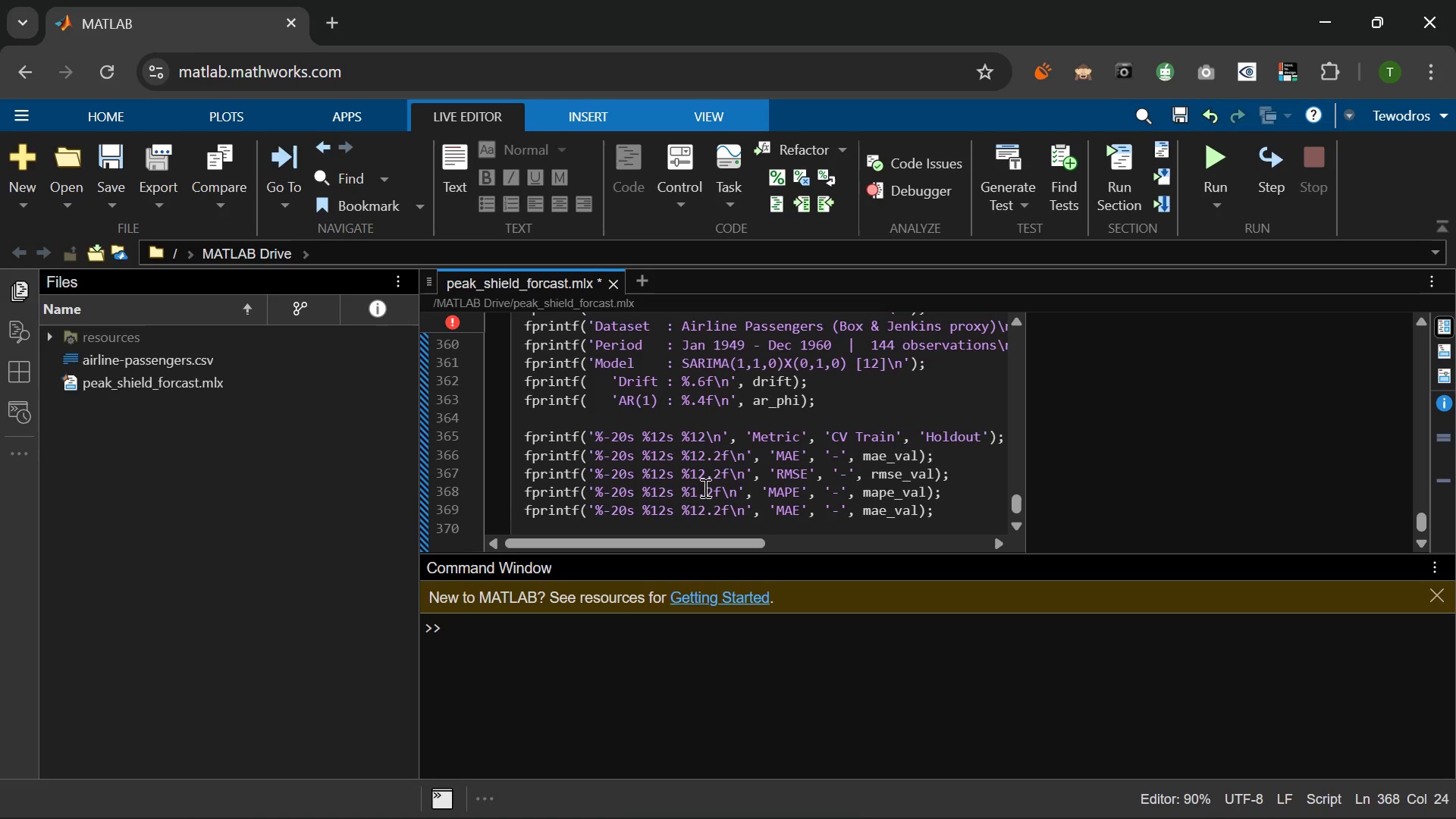 
key(1)
 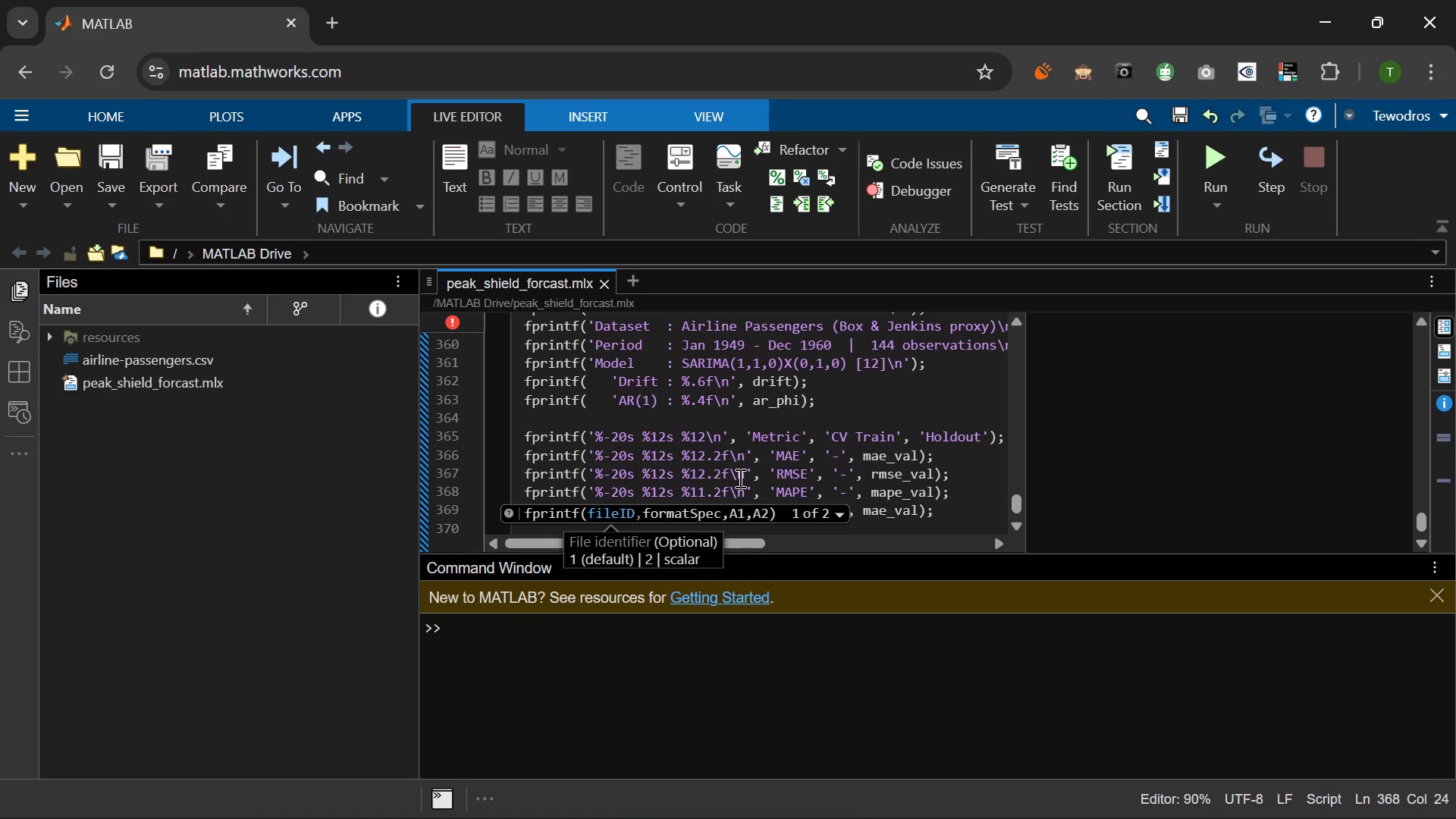 
wait(15.74)
 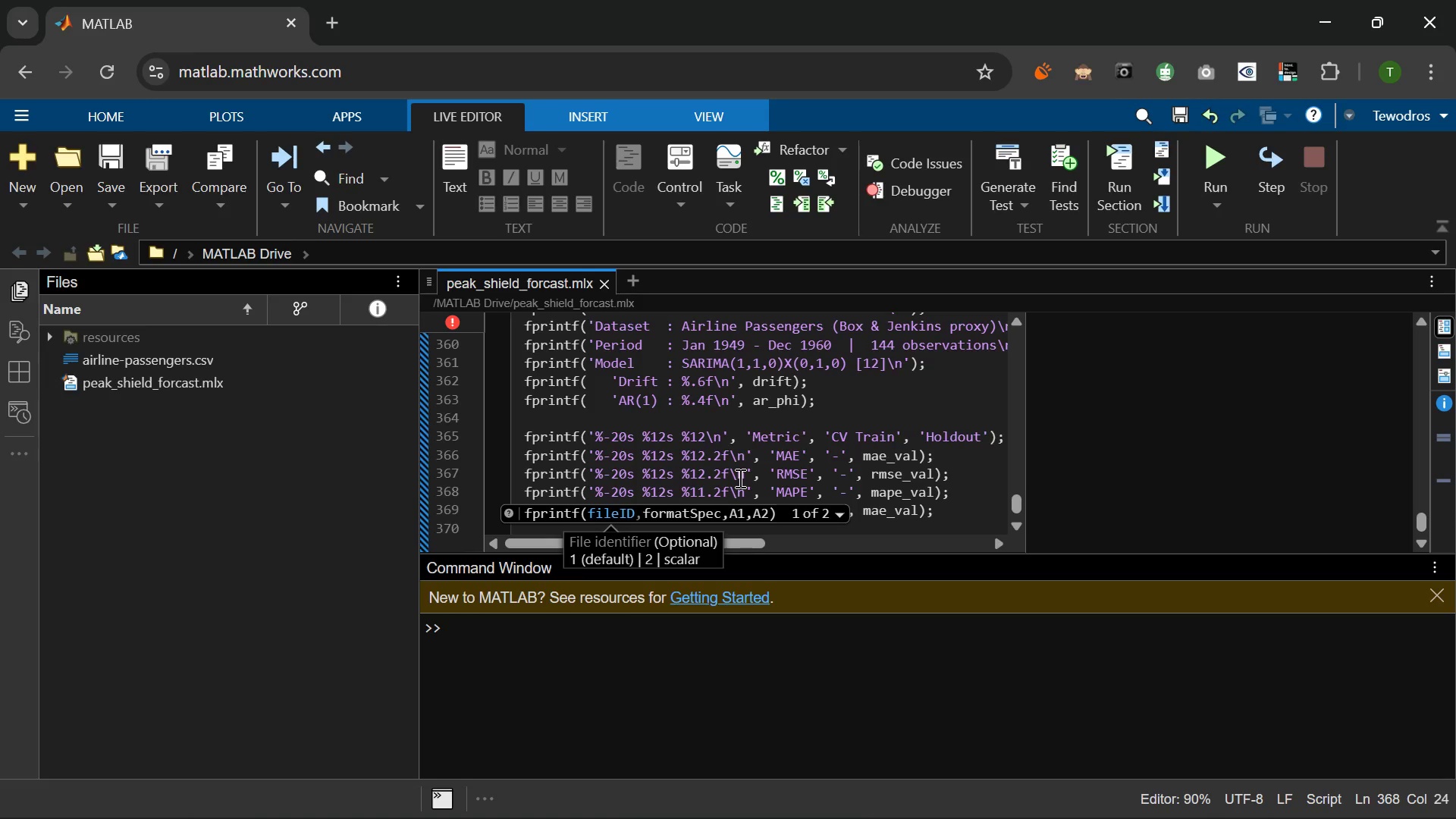 
left_click([959, 460])
 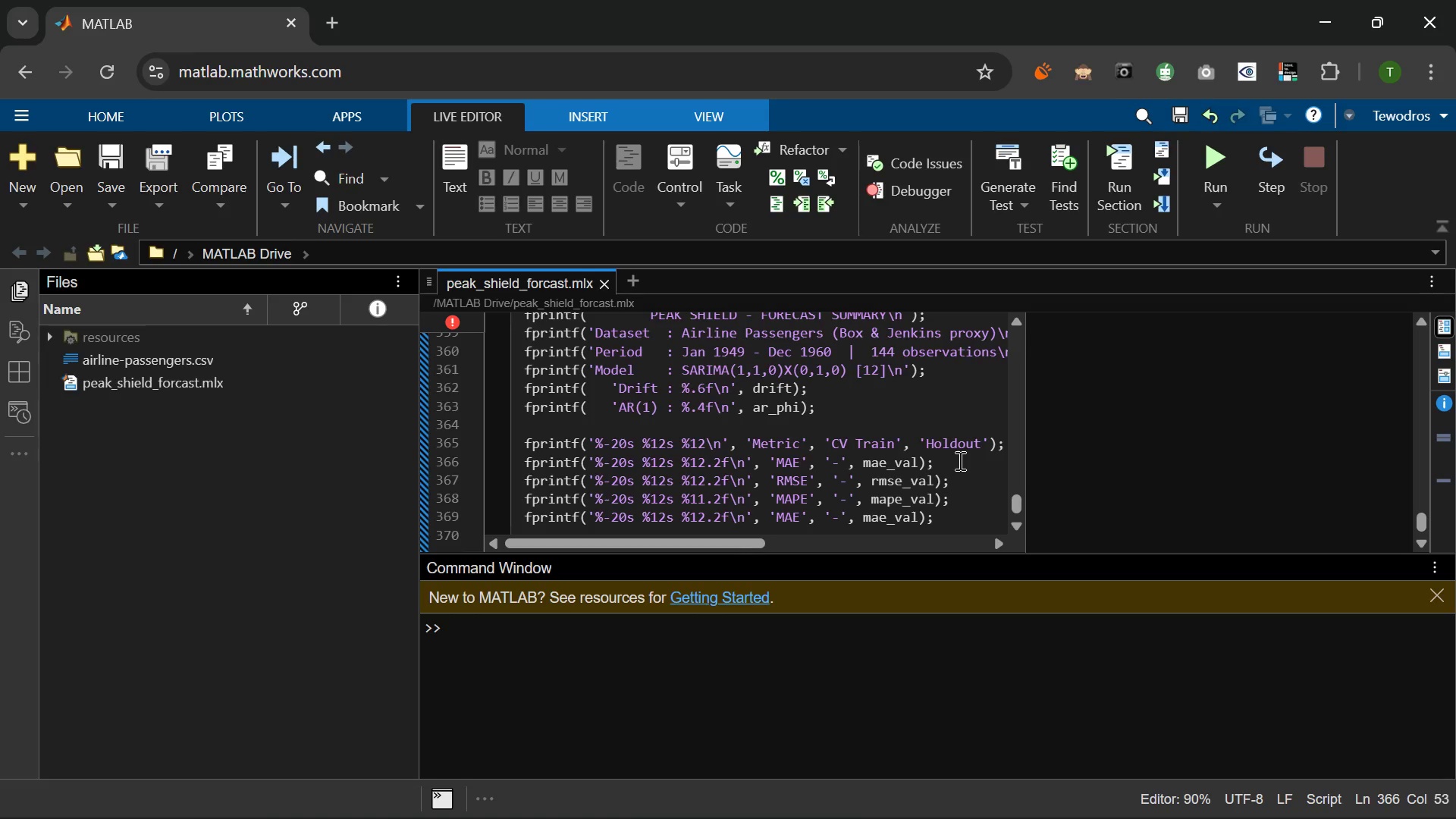 
wait(23.97)
 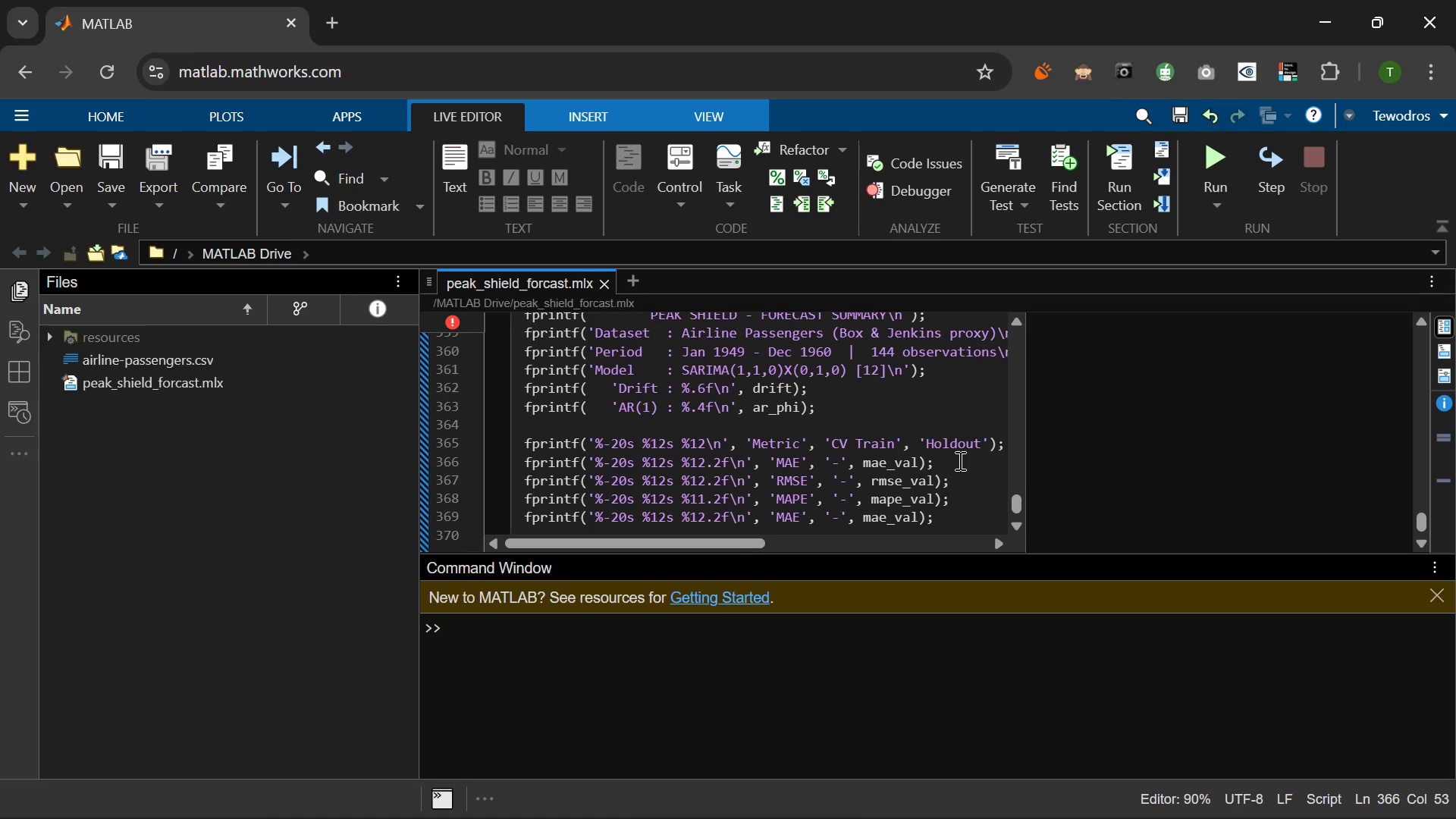 
left_click([968, 500])
 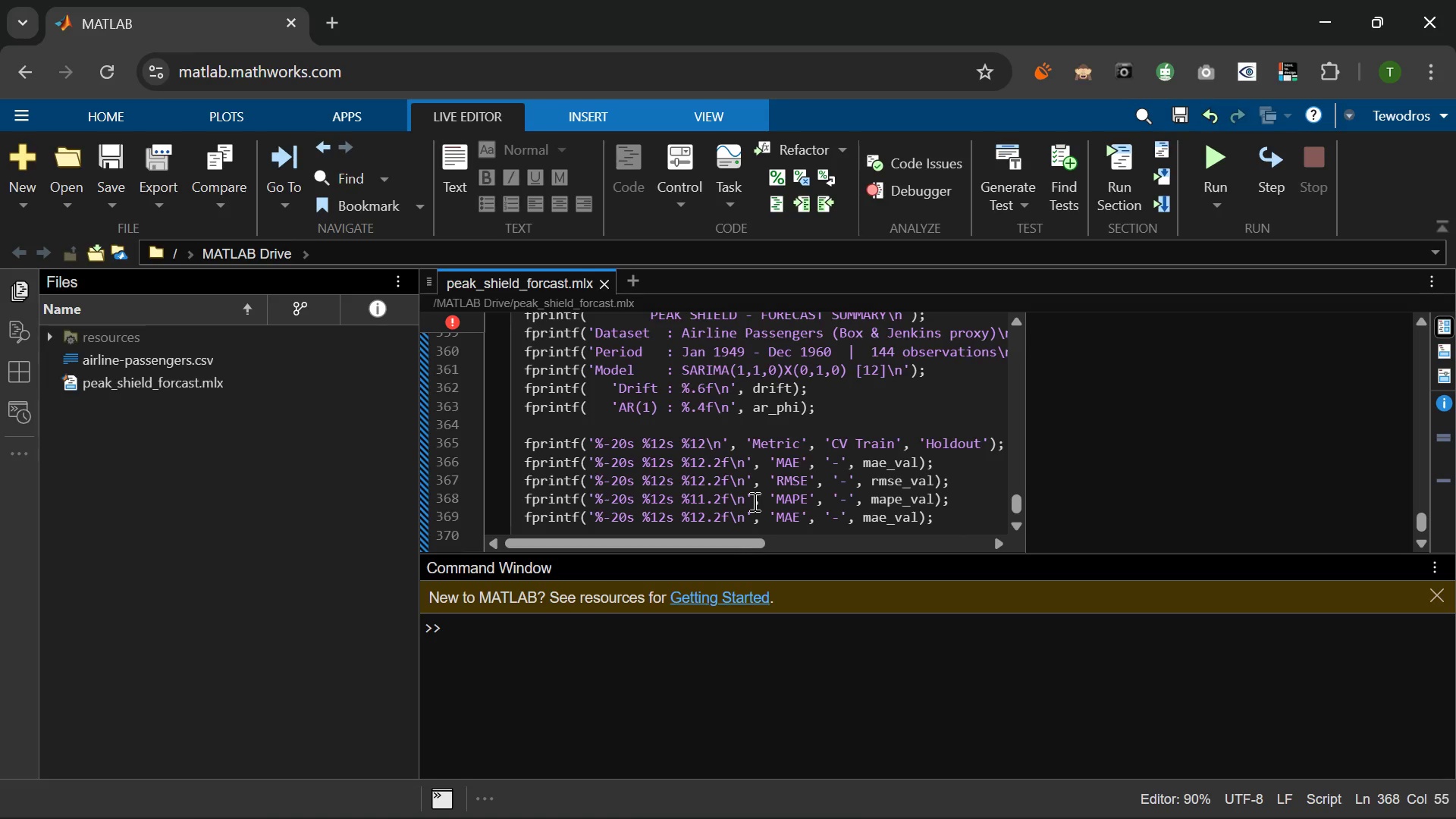 
left_click([704, 516])
 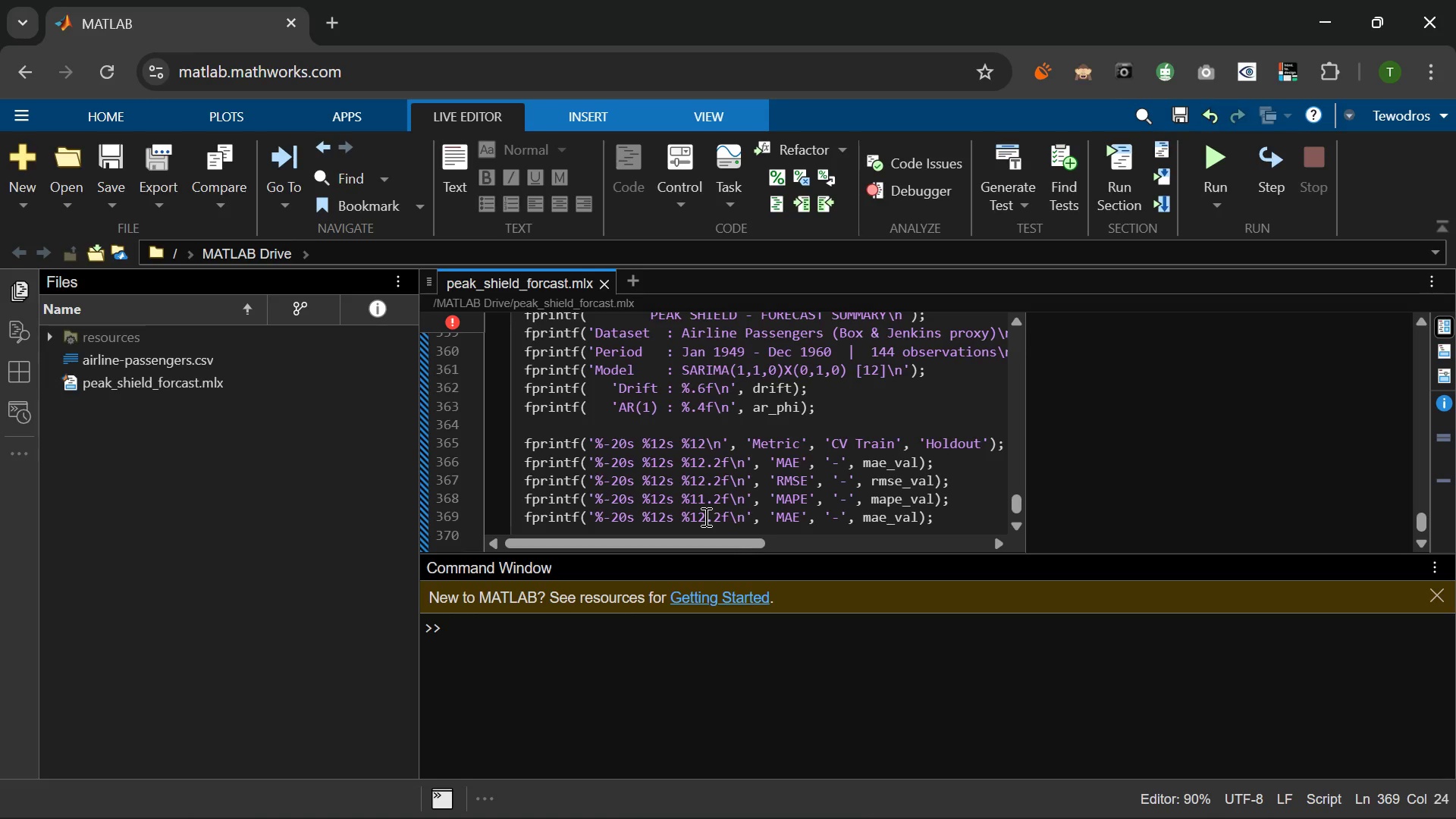 
key(Backspace)
 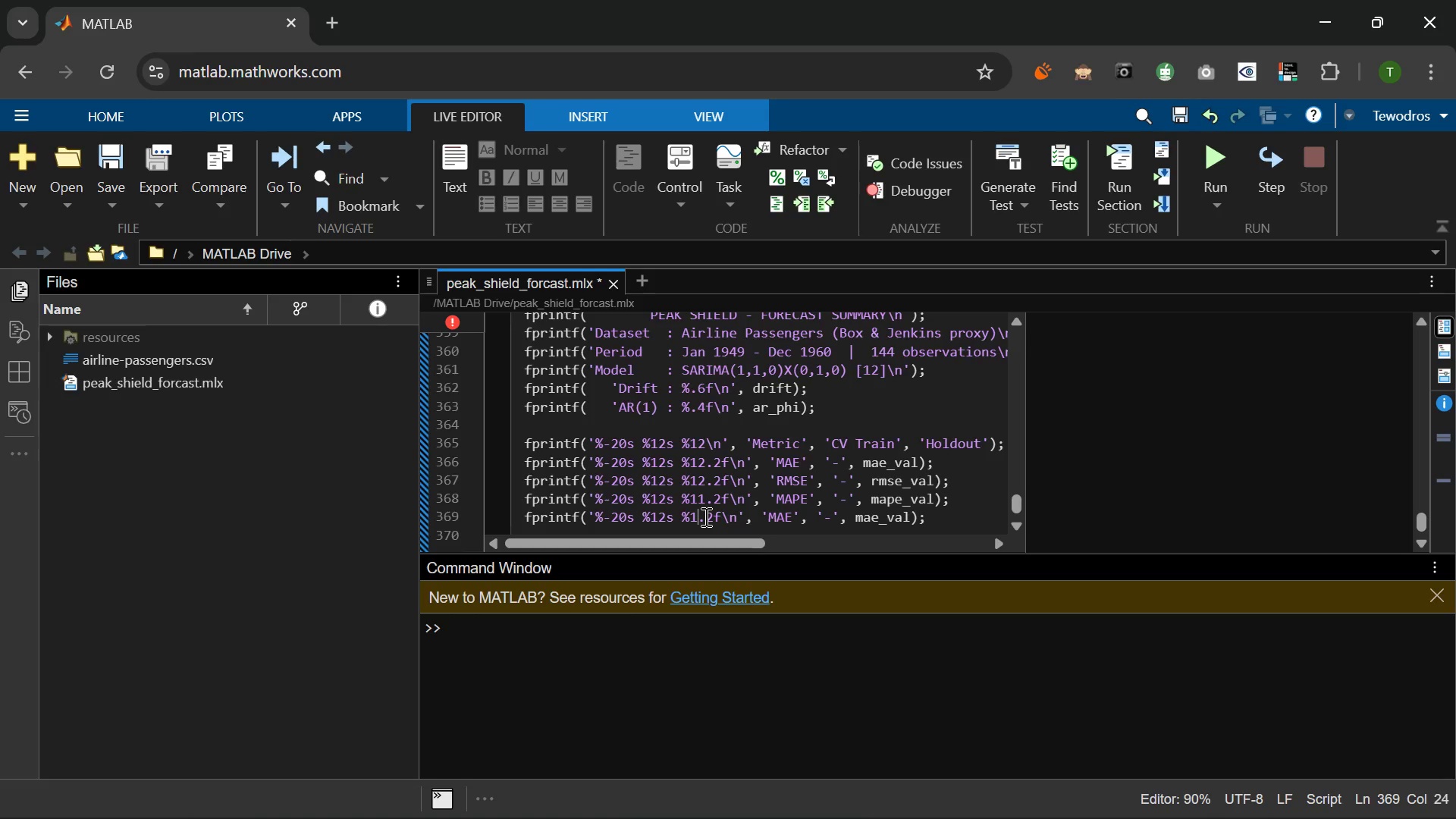 
key(1)
 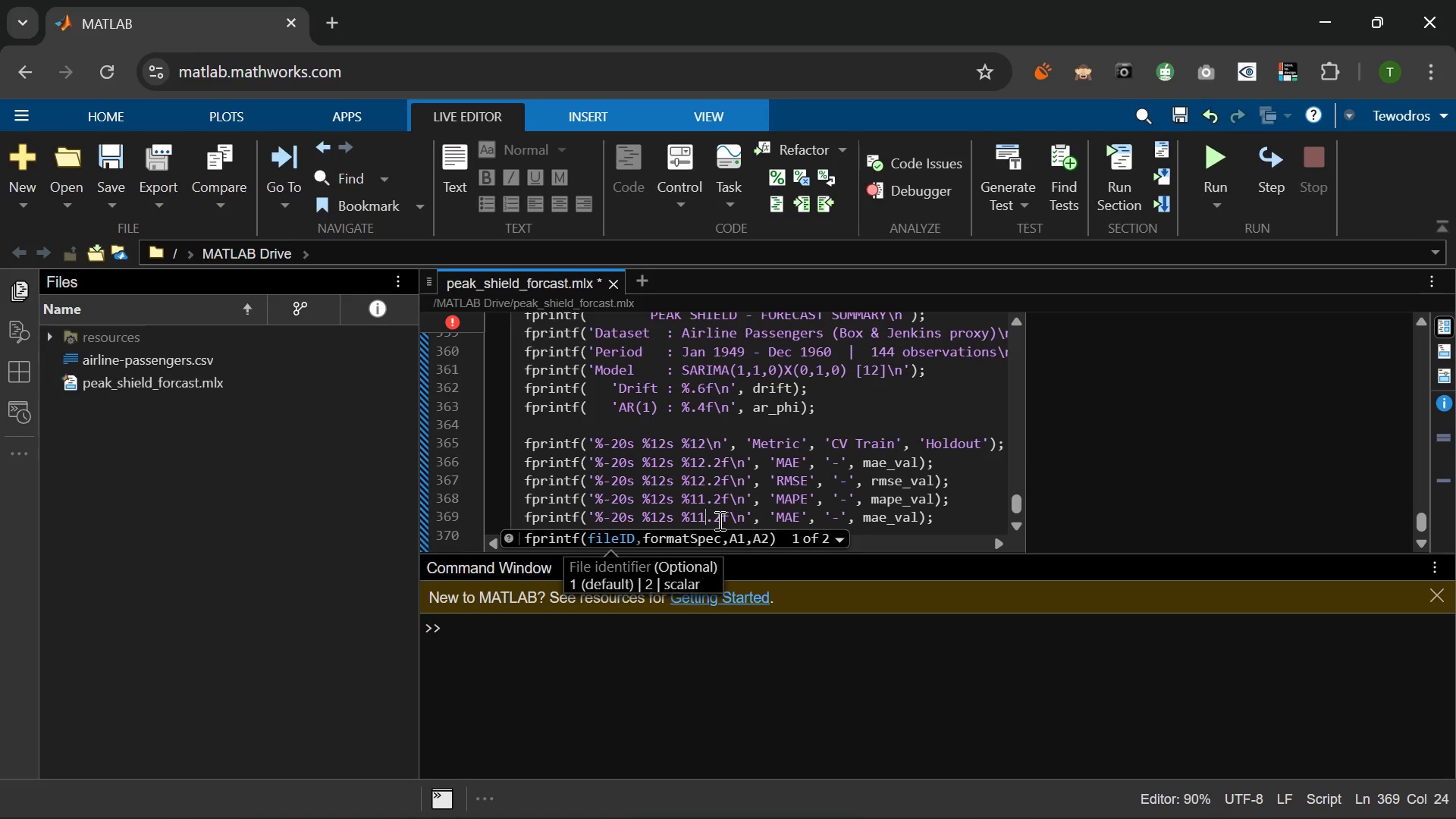 
left_click([723, 518])
 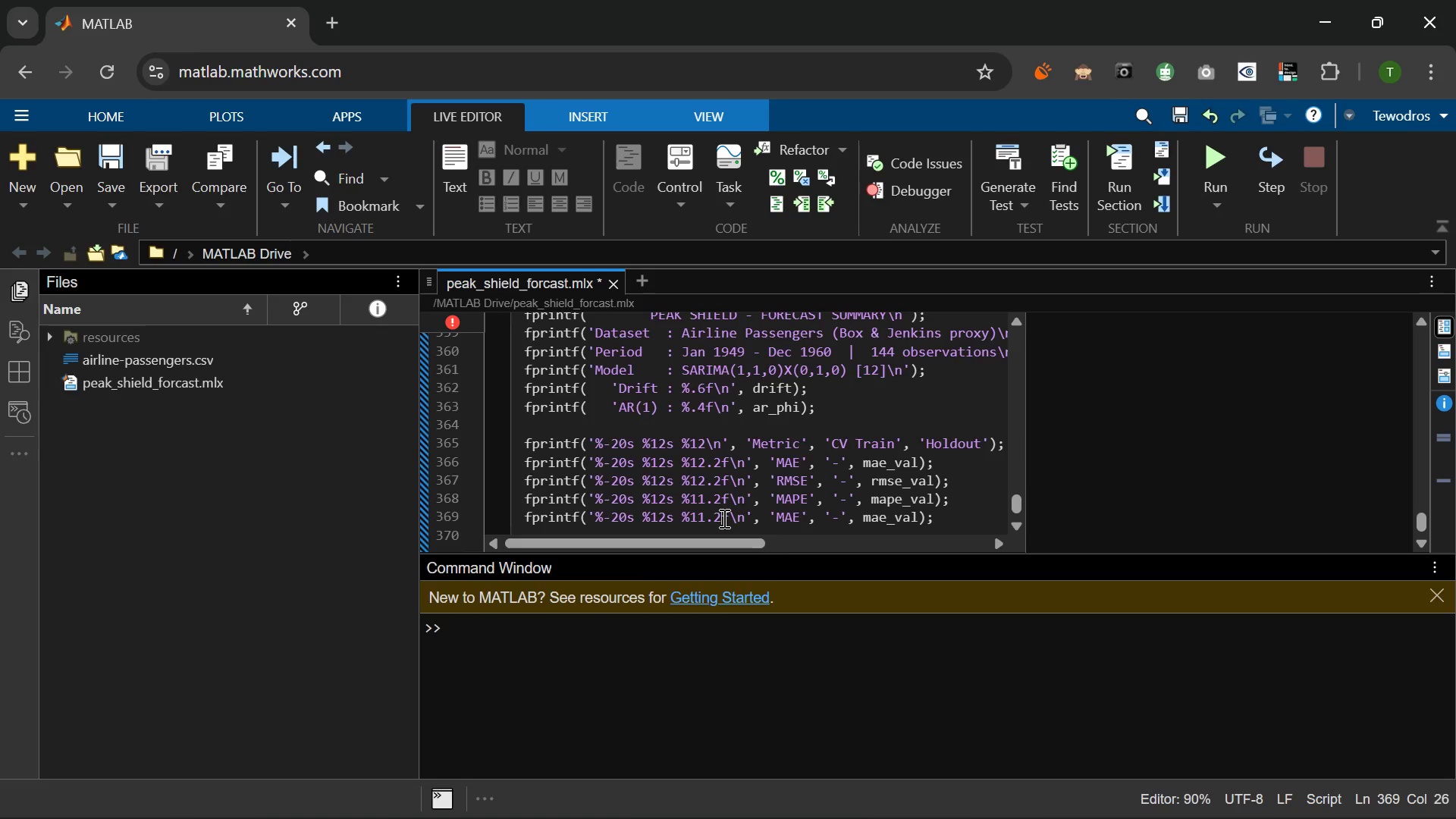 
key(Backspace)
 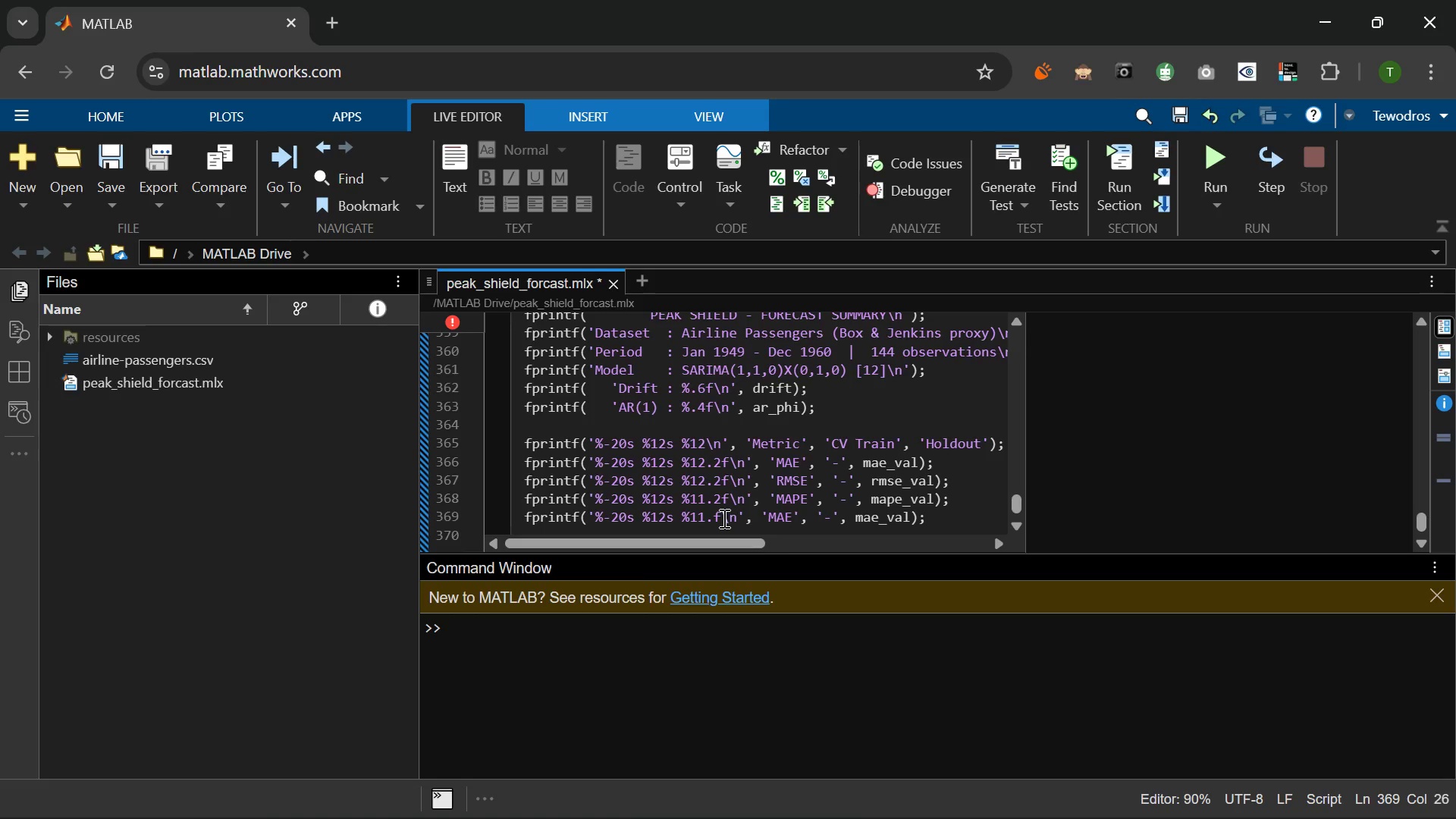 
key(1)
 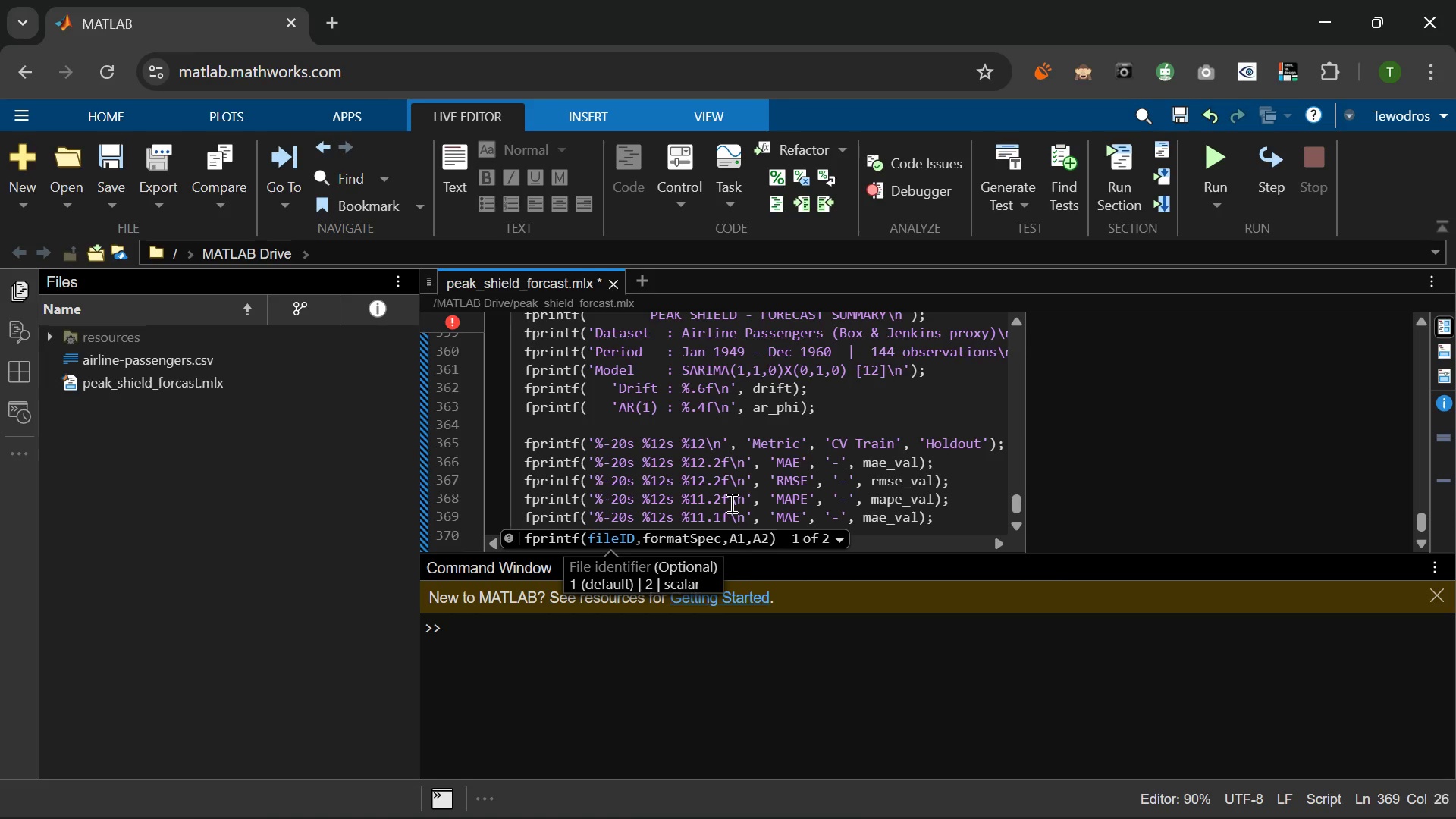 
left_click([730, 503])
 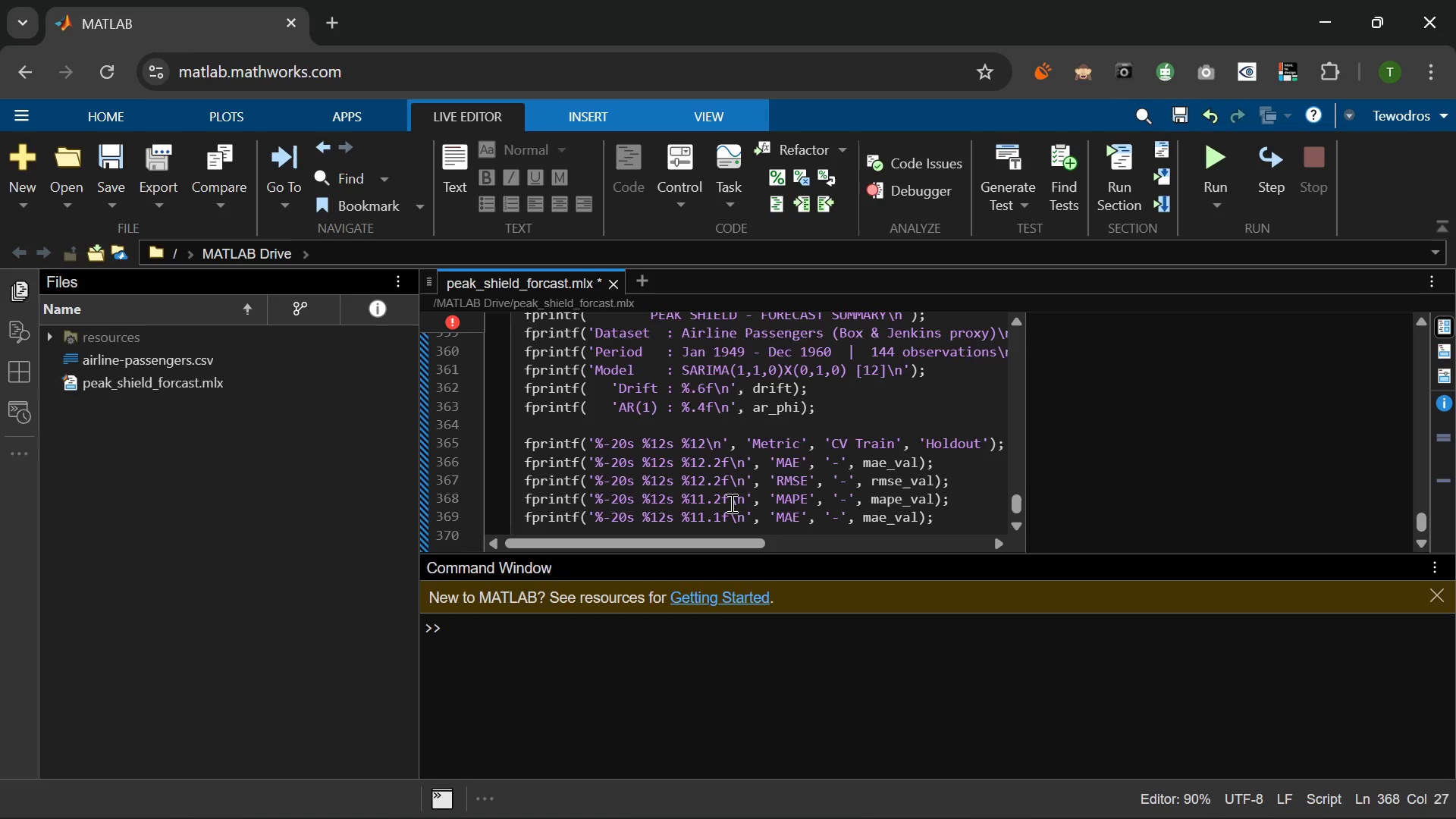 
type(%%)
 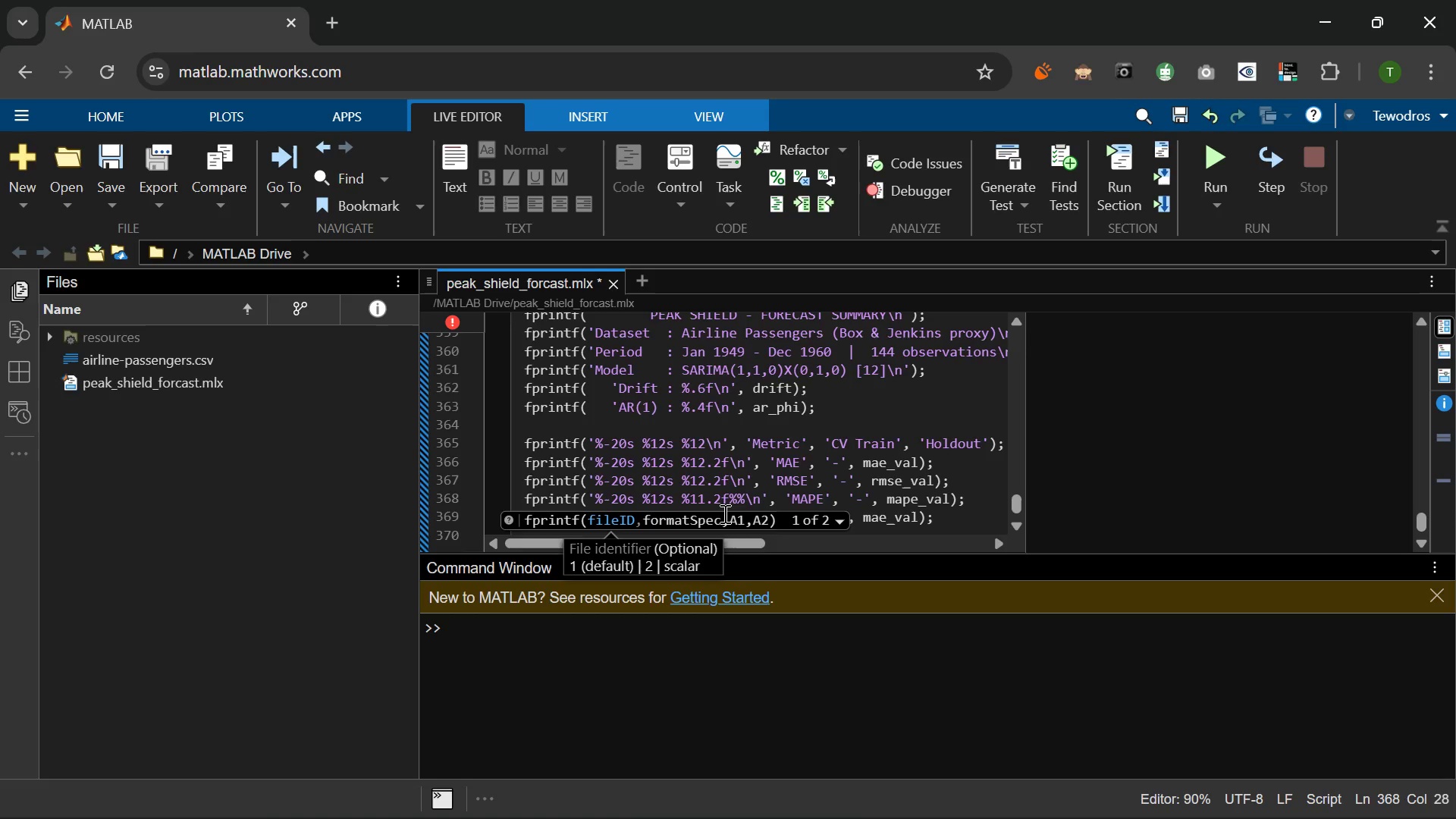 
mouse_move([755, 492])
 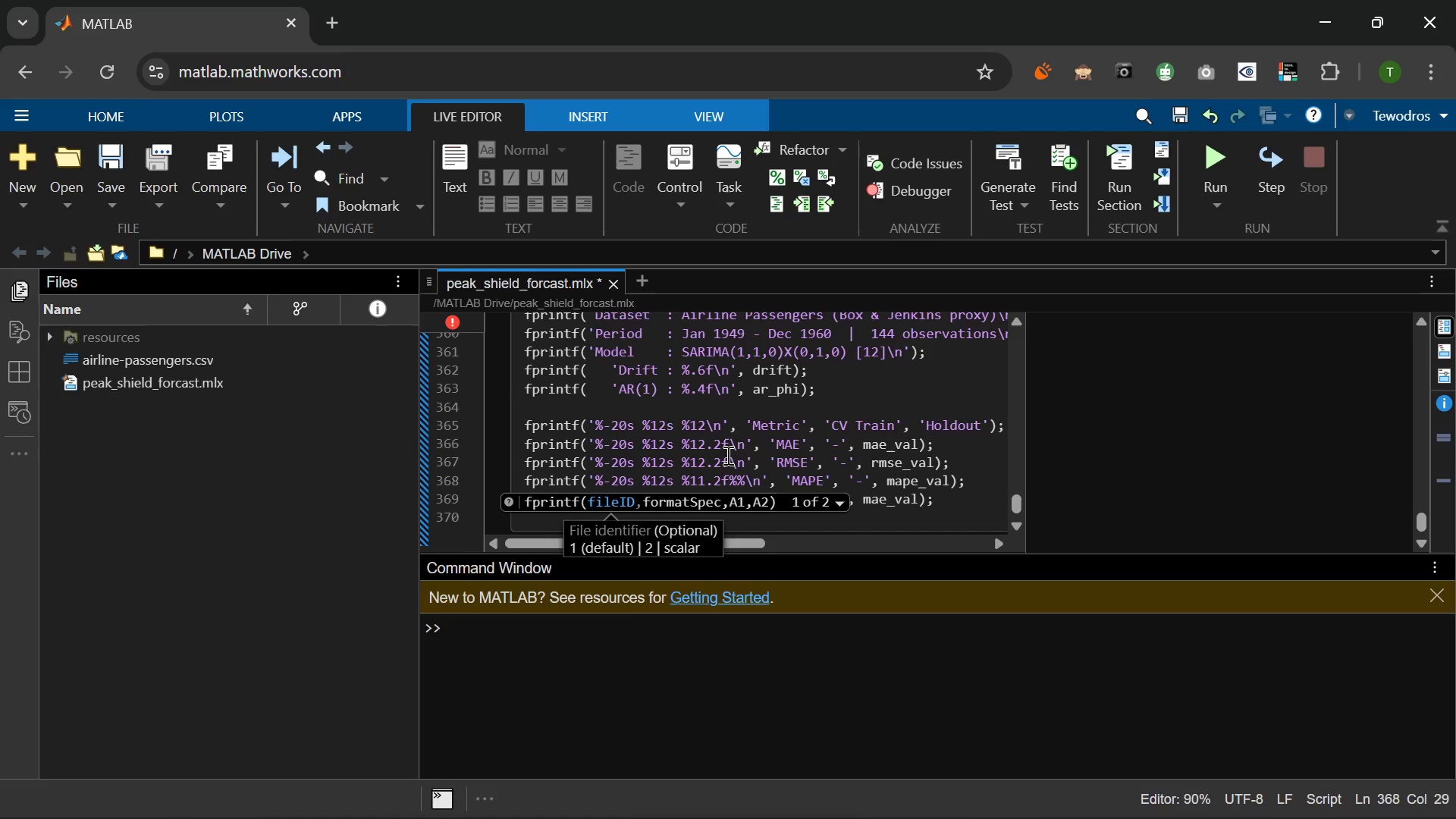 
left_click([726, 454])
 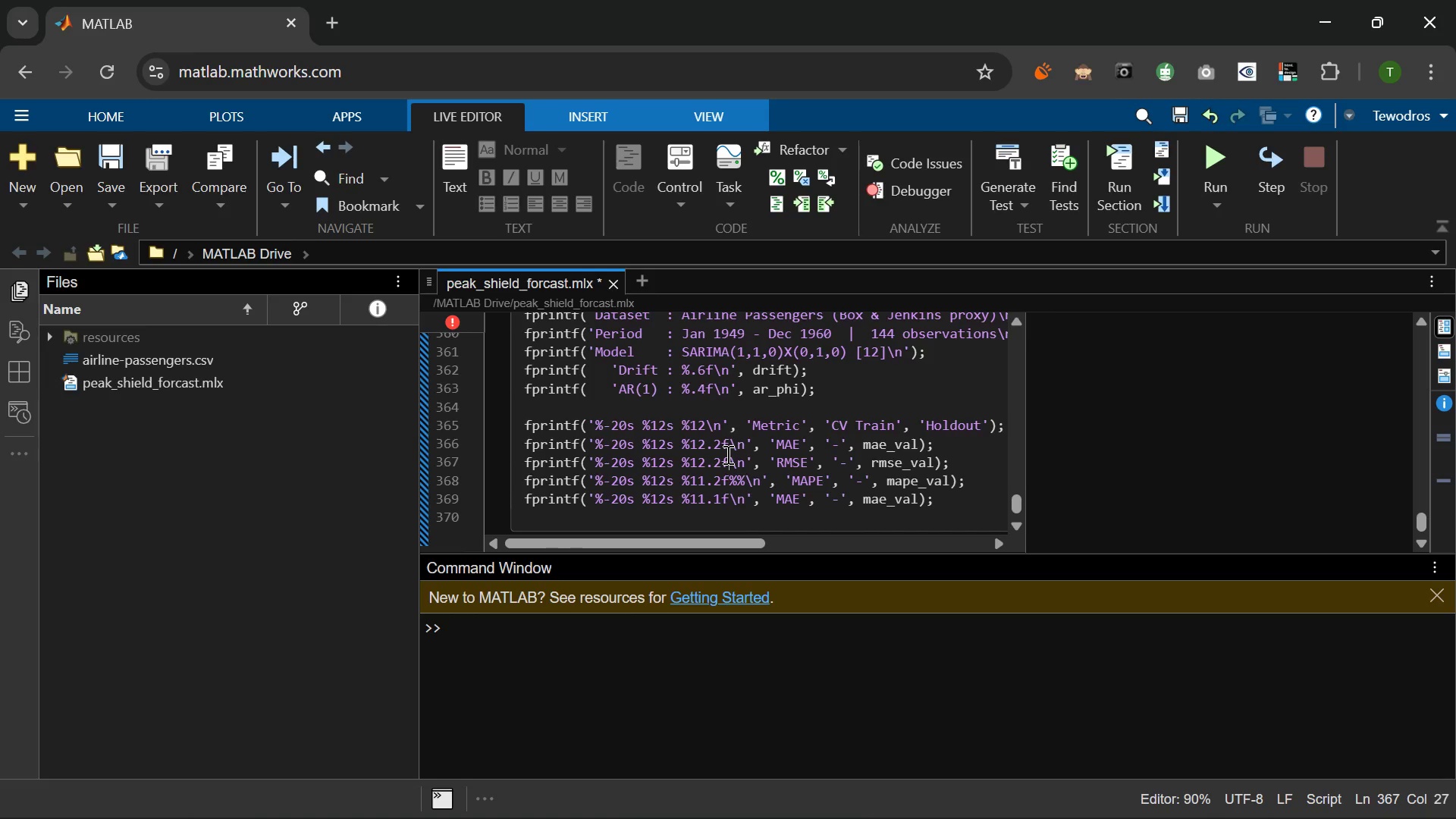 
type(%%)
 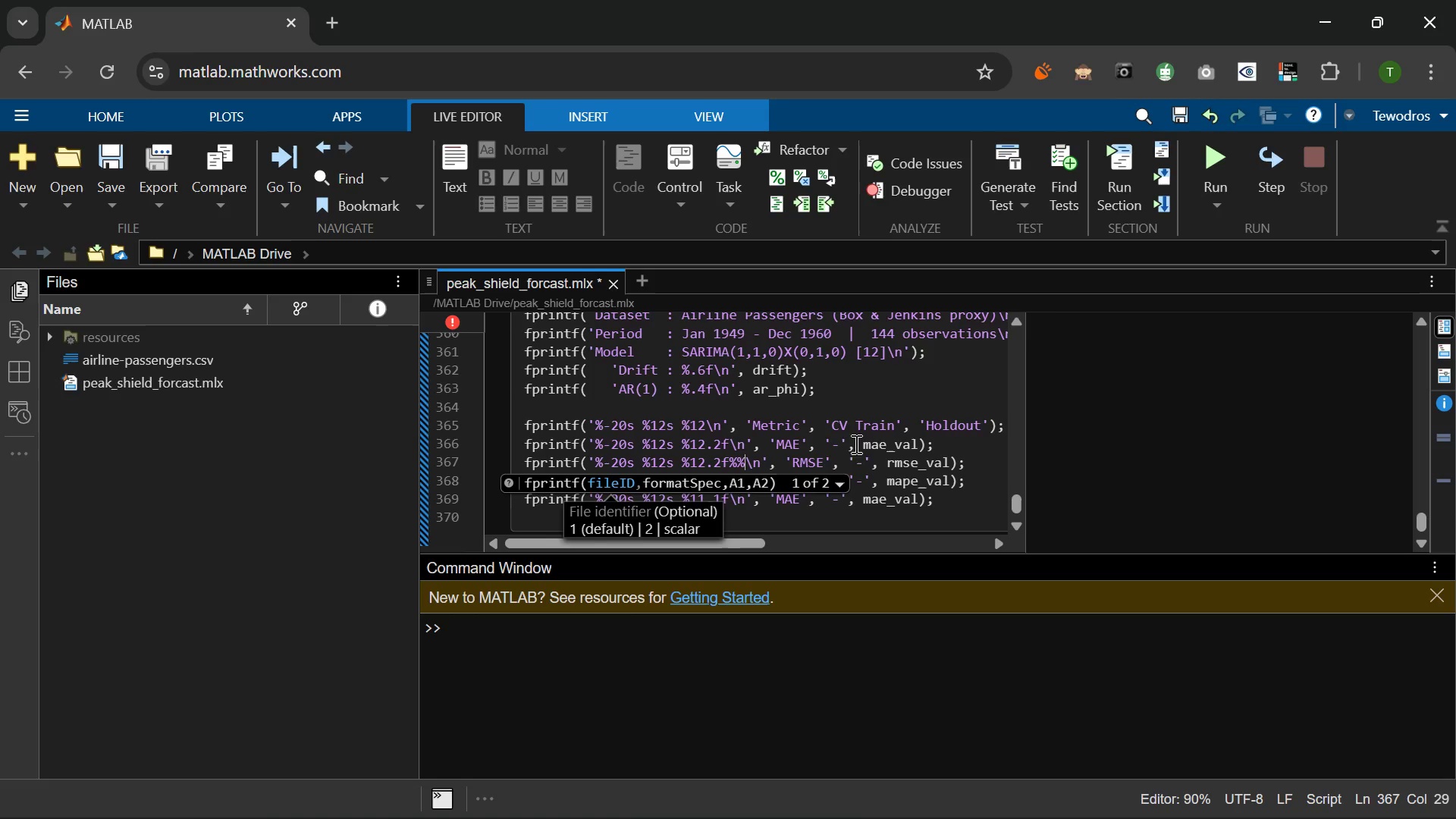 
left_click([852, 488])
 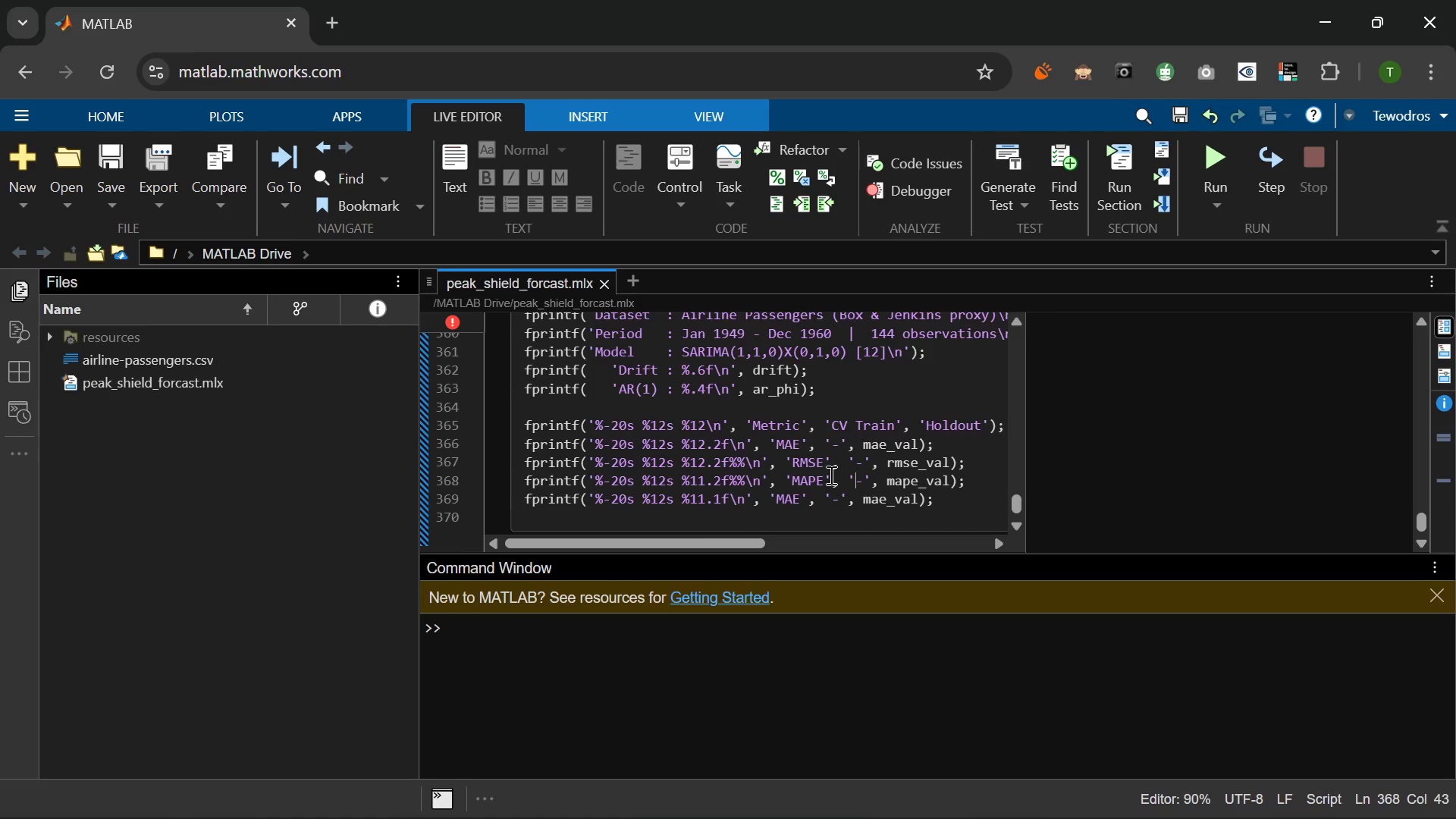 
wait(5.22)
 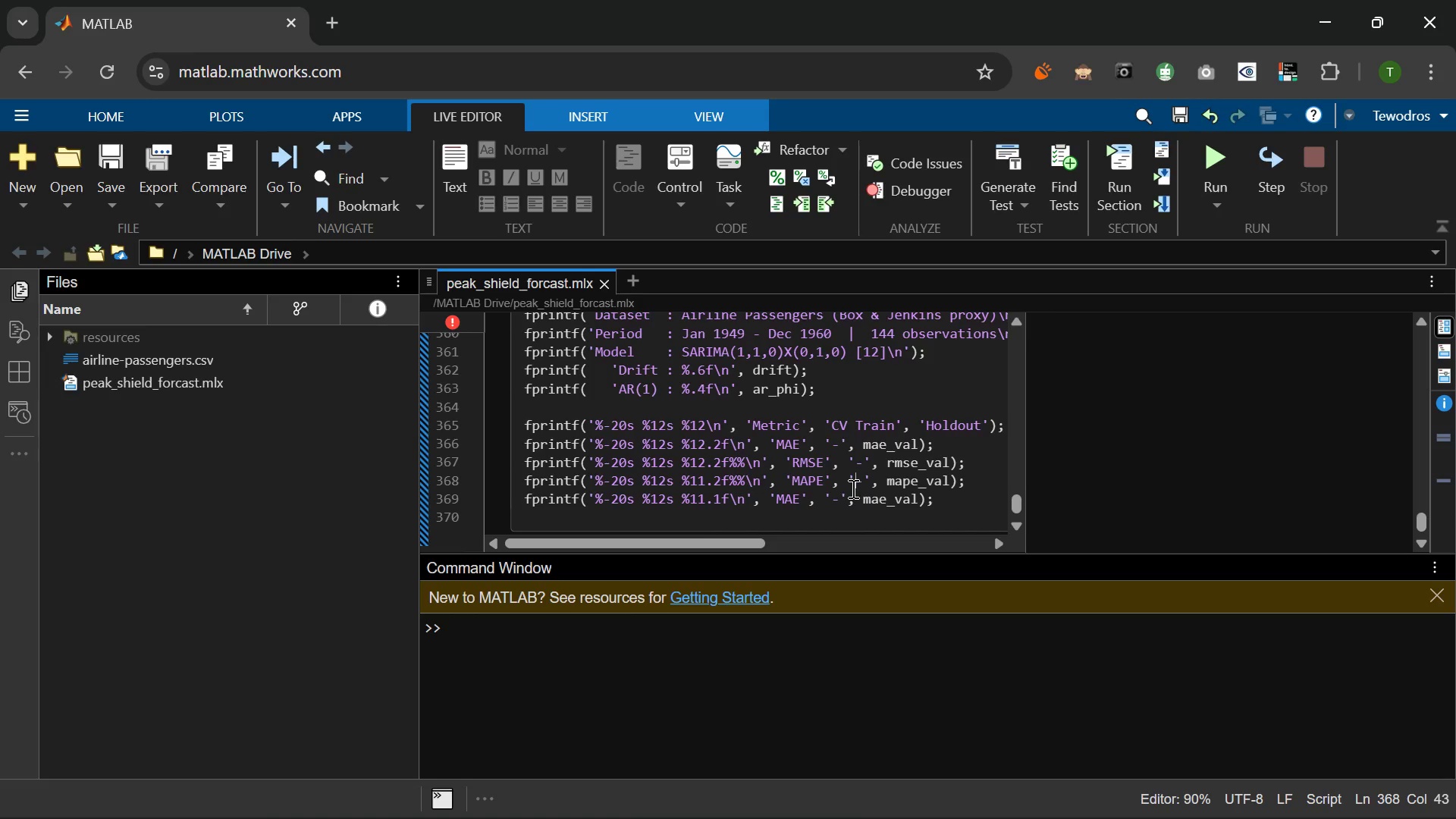 
left_click([742, 460])
 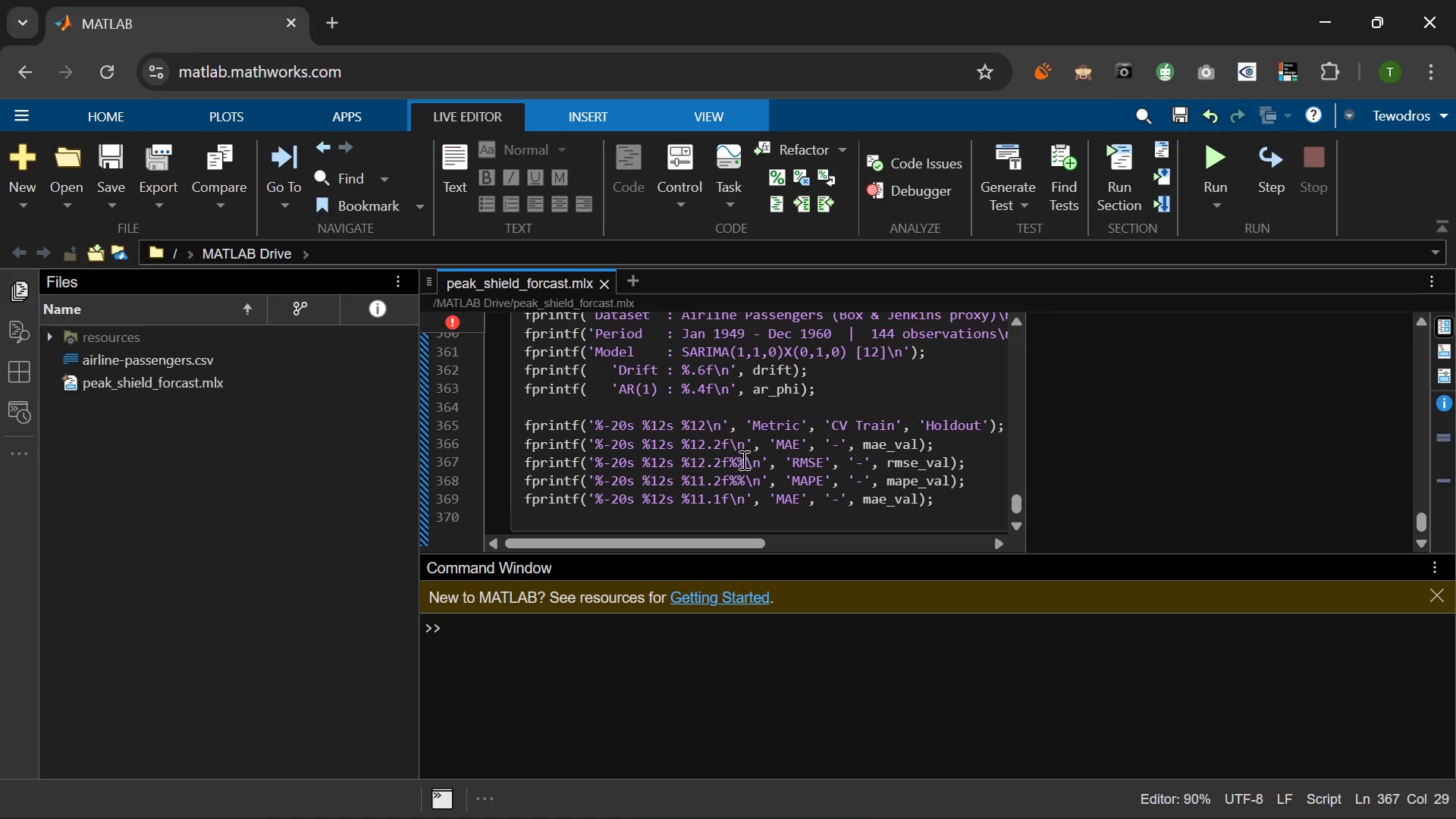 
key(Backspace)
 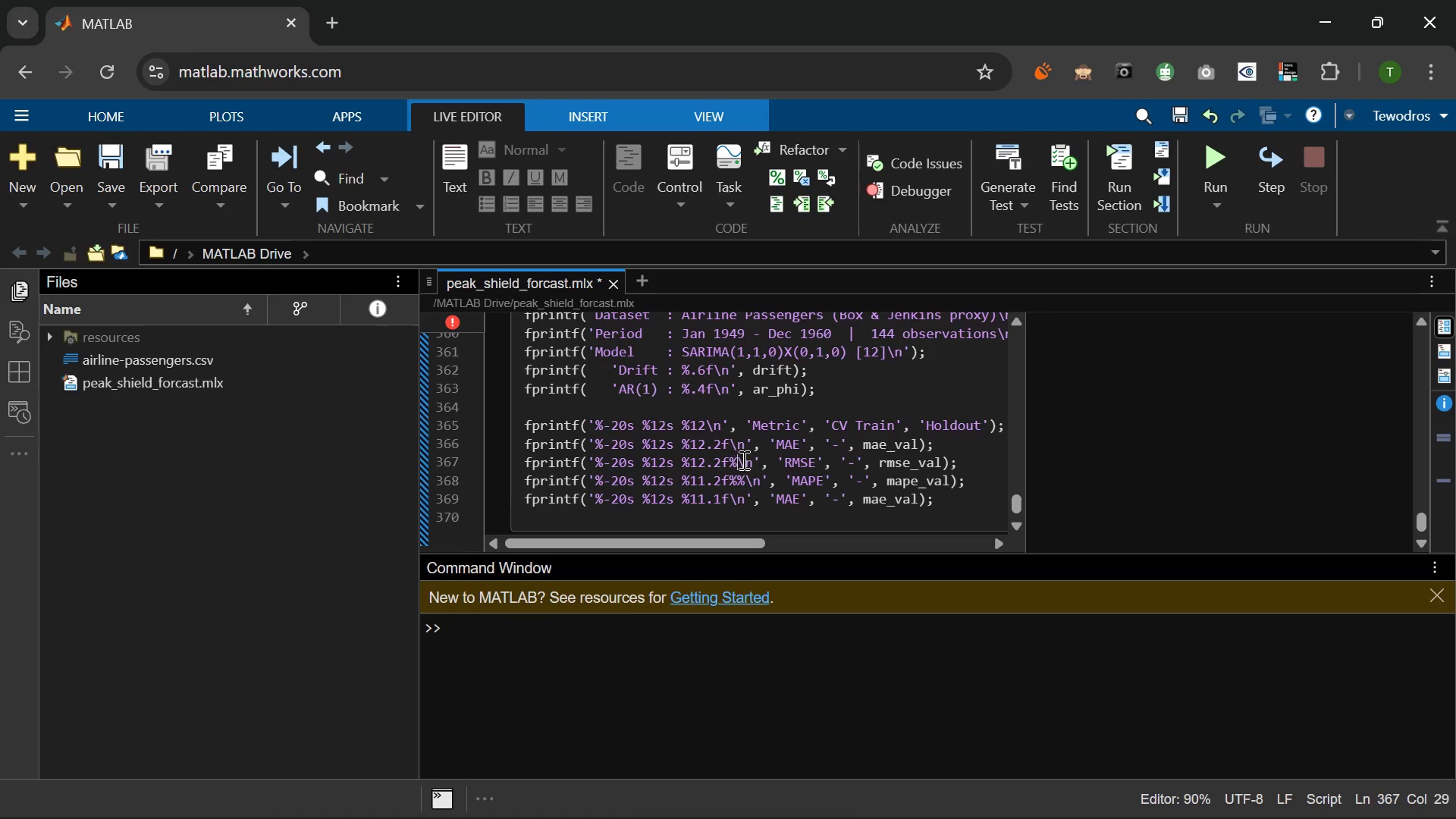 
key(Backspace)
 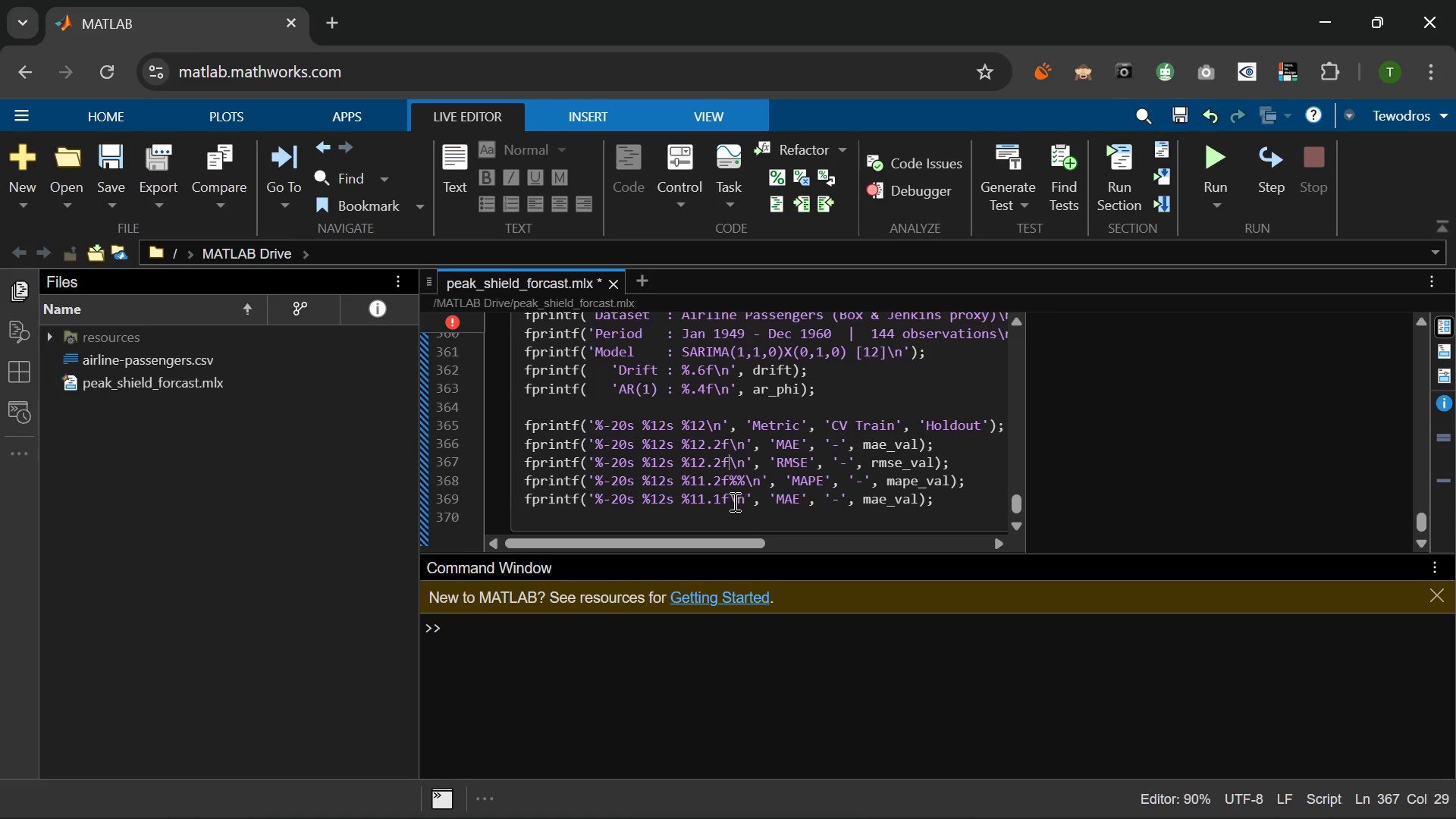 
left_click([730, 500])
 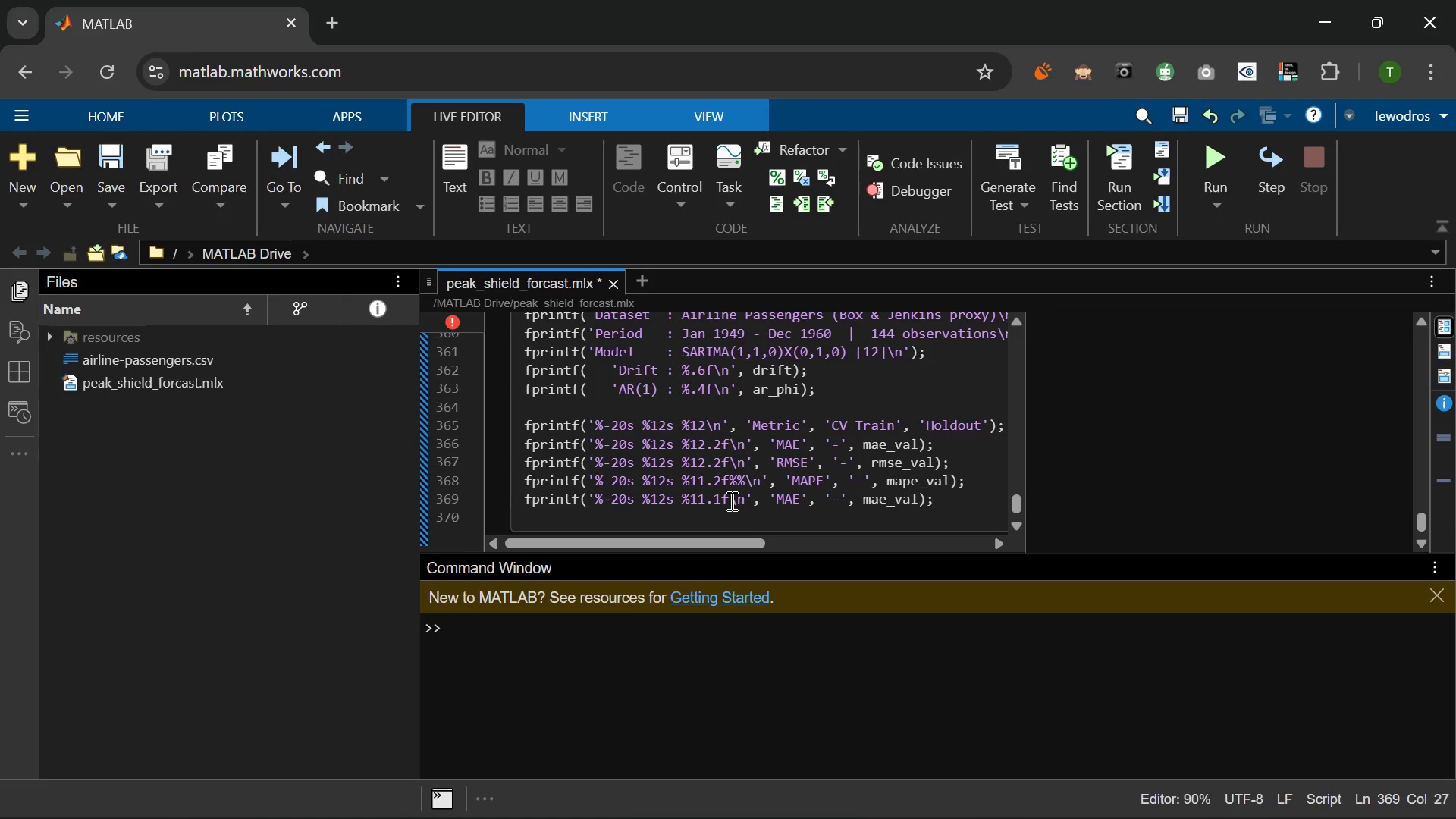 
type(%%)
 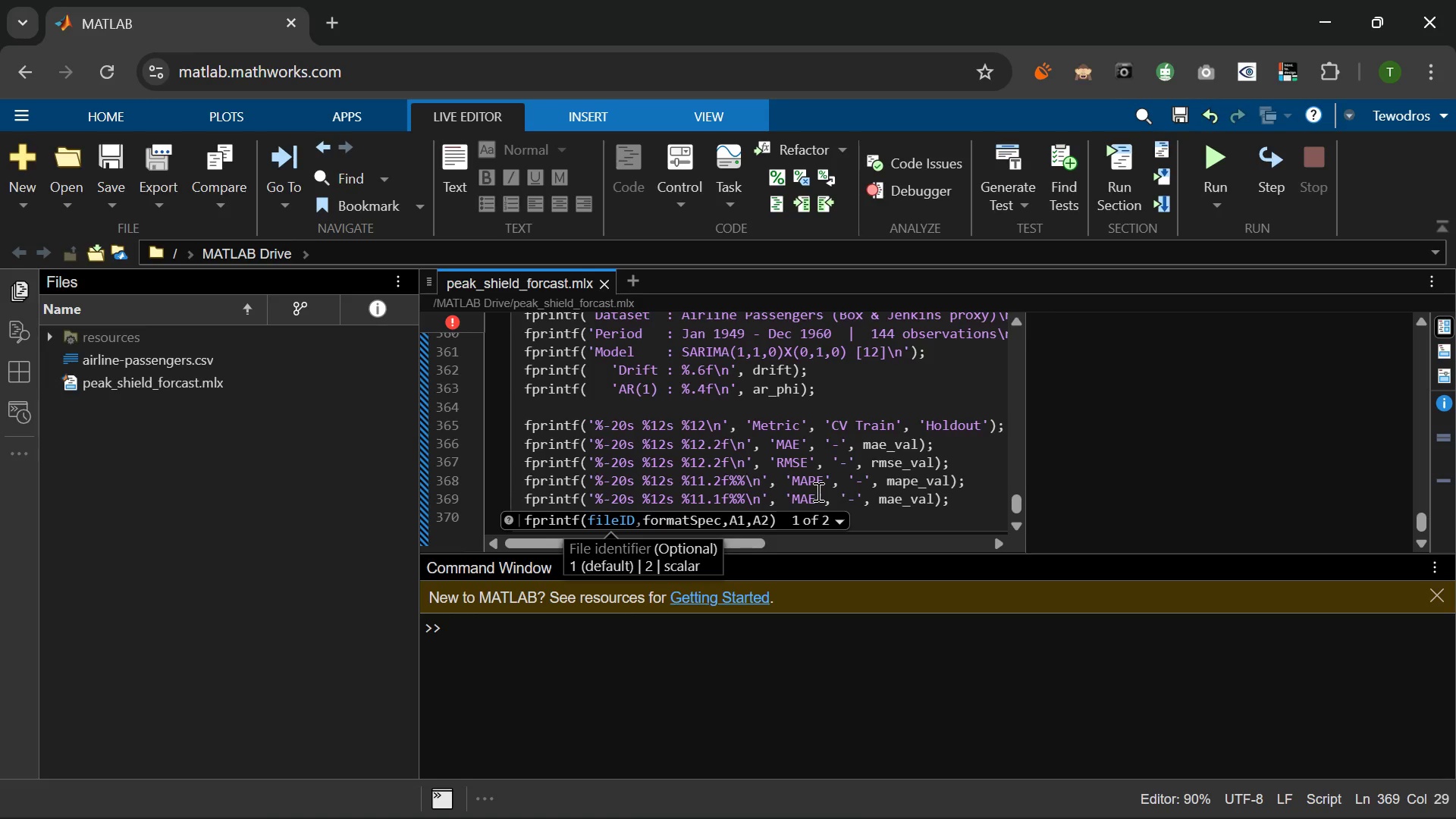 
wait(56.94)
 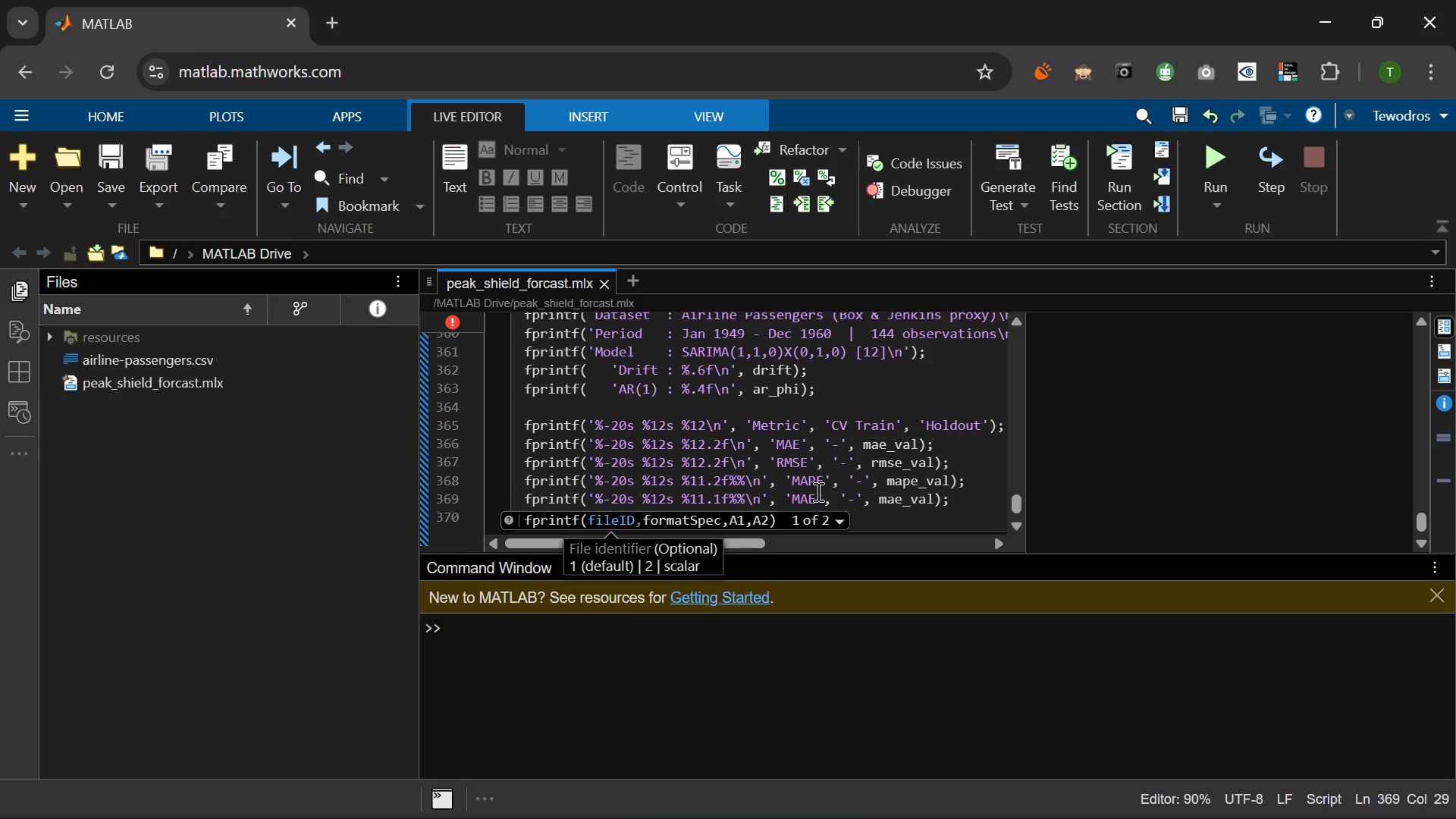 
left_click([816, 499])
 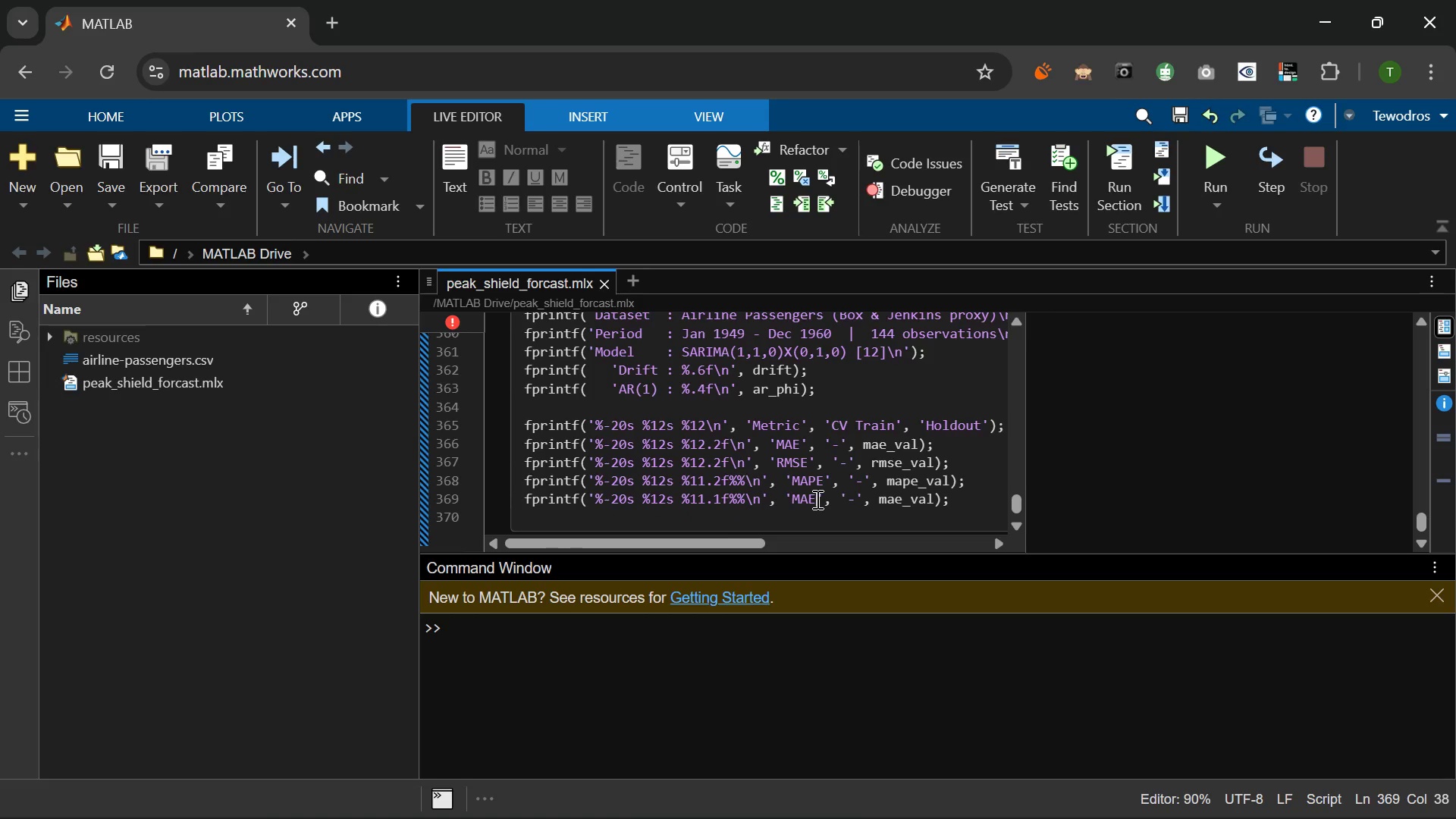 
key(Backspace)
key(Backspace)
key(Backspace)
type(CI Coverage)
 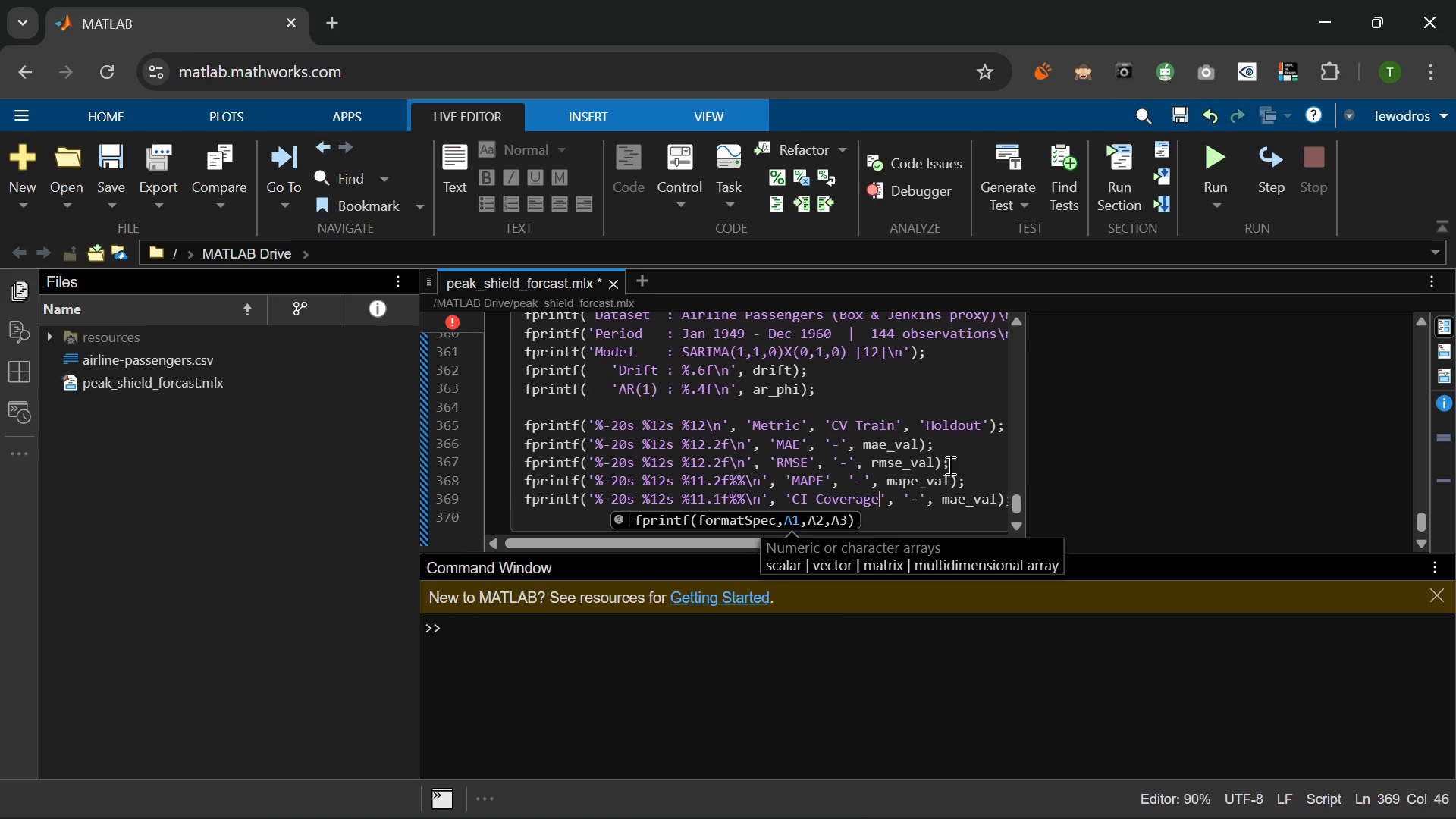 
wait(5.33)
 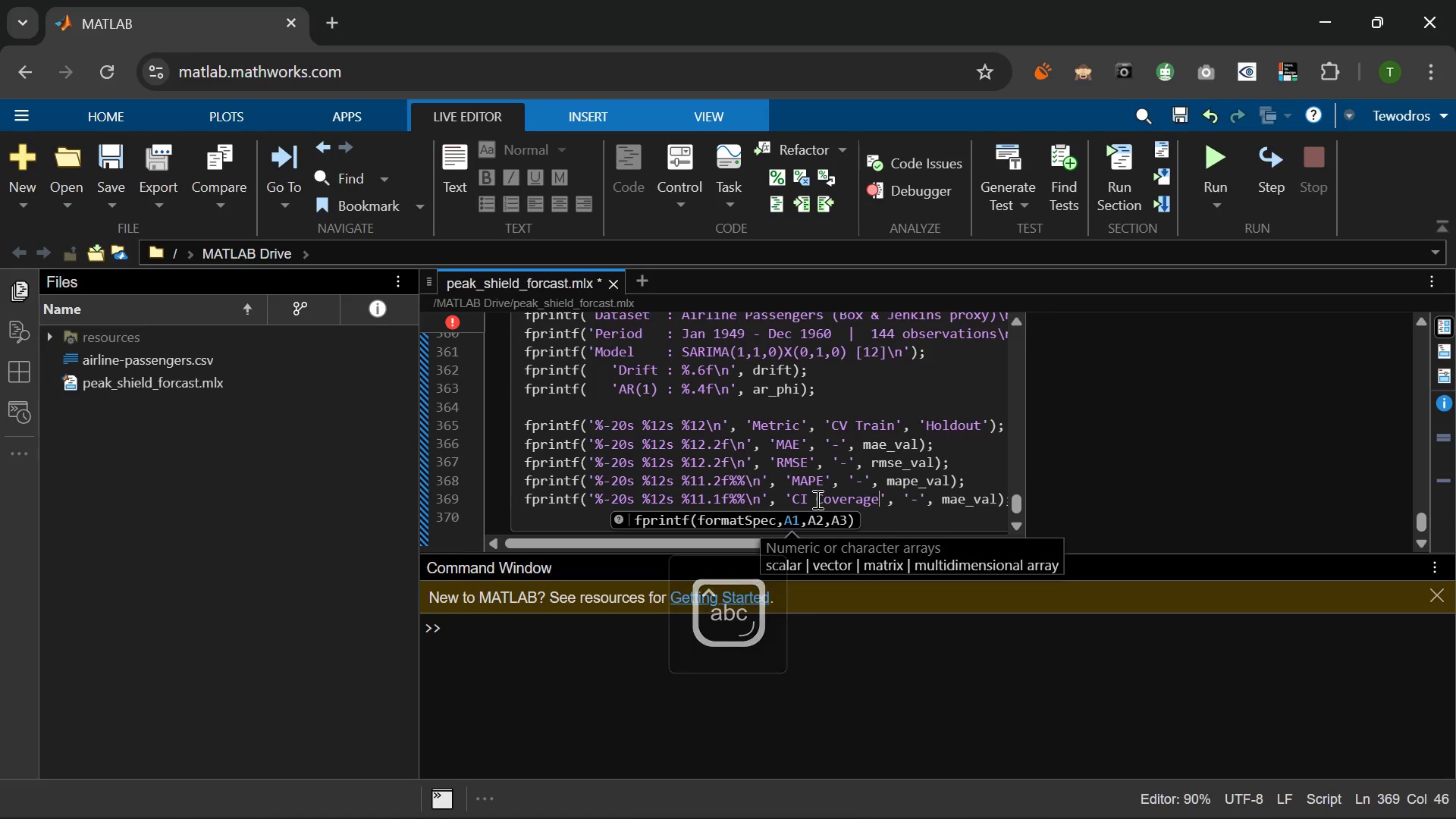 
left_click([998, 496])
 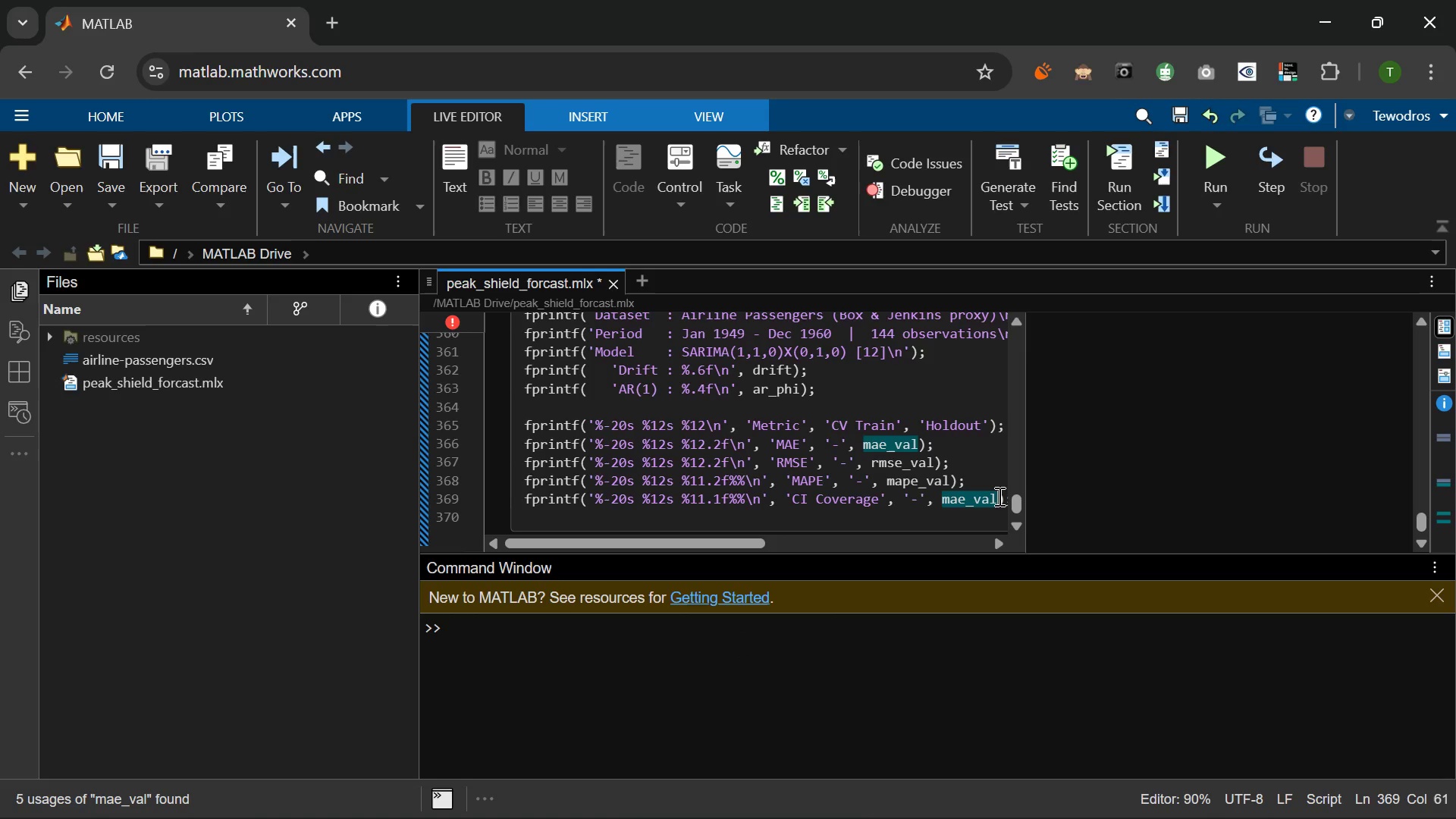 
key(Backspace)
key(Backspace)
key(Backspace)
key(Backspace)
key(Backspace)
key(Backspace)
key(Backspace)
type(coverage)
 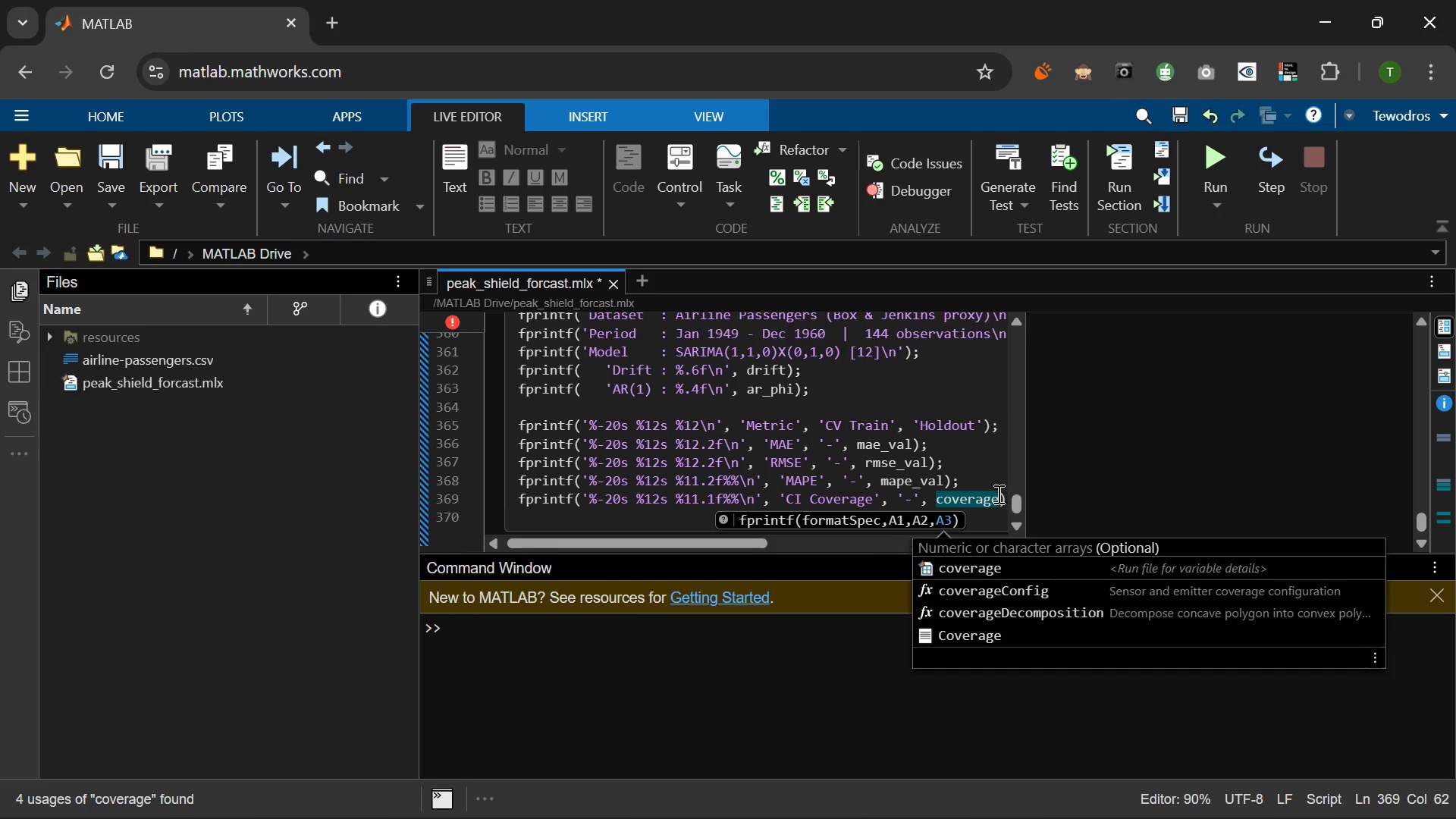 
wait(6.28)
 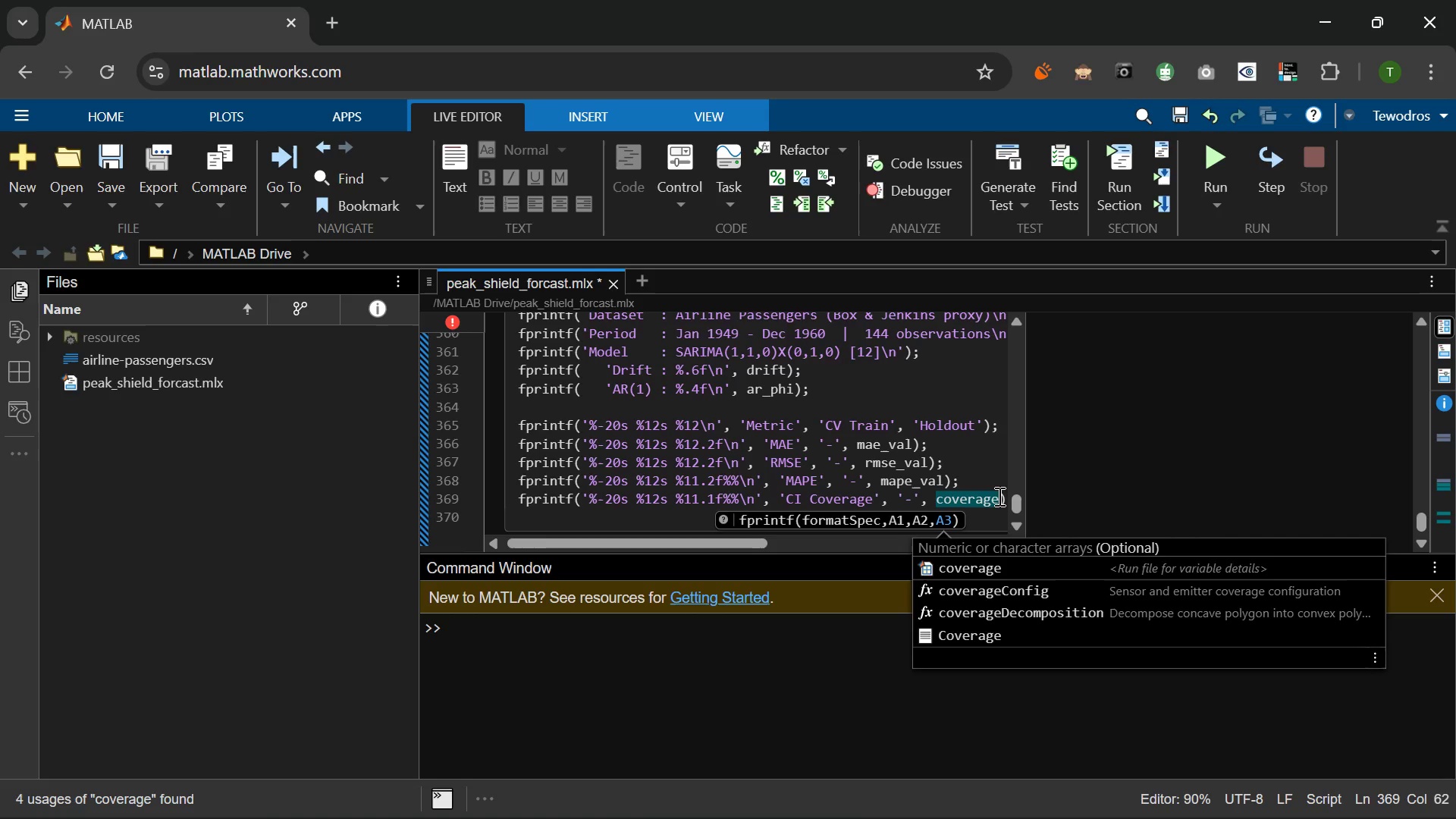 
left_click([1003, 496])
 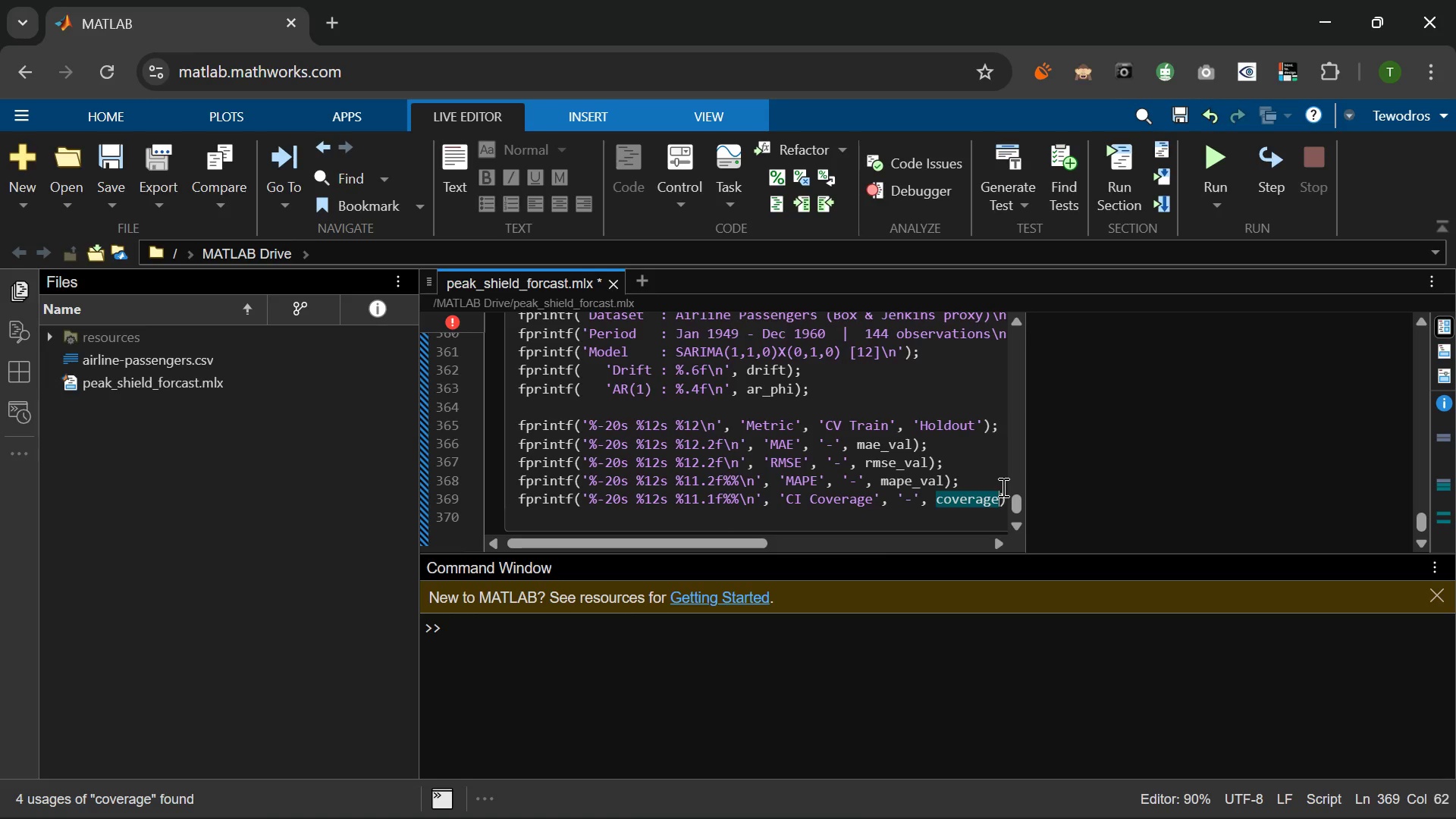 
key(ArrowRight)
 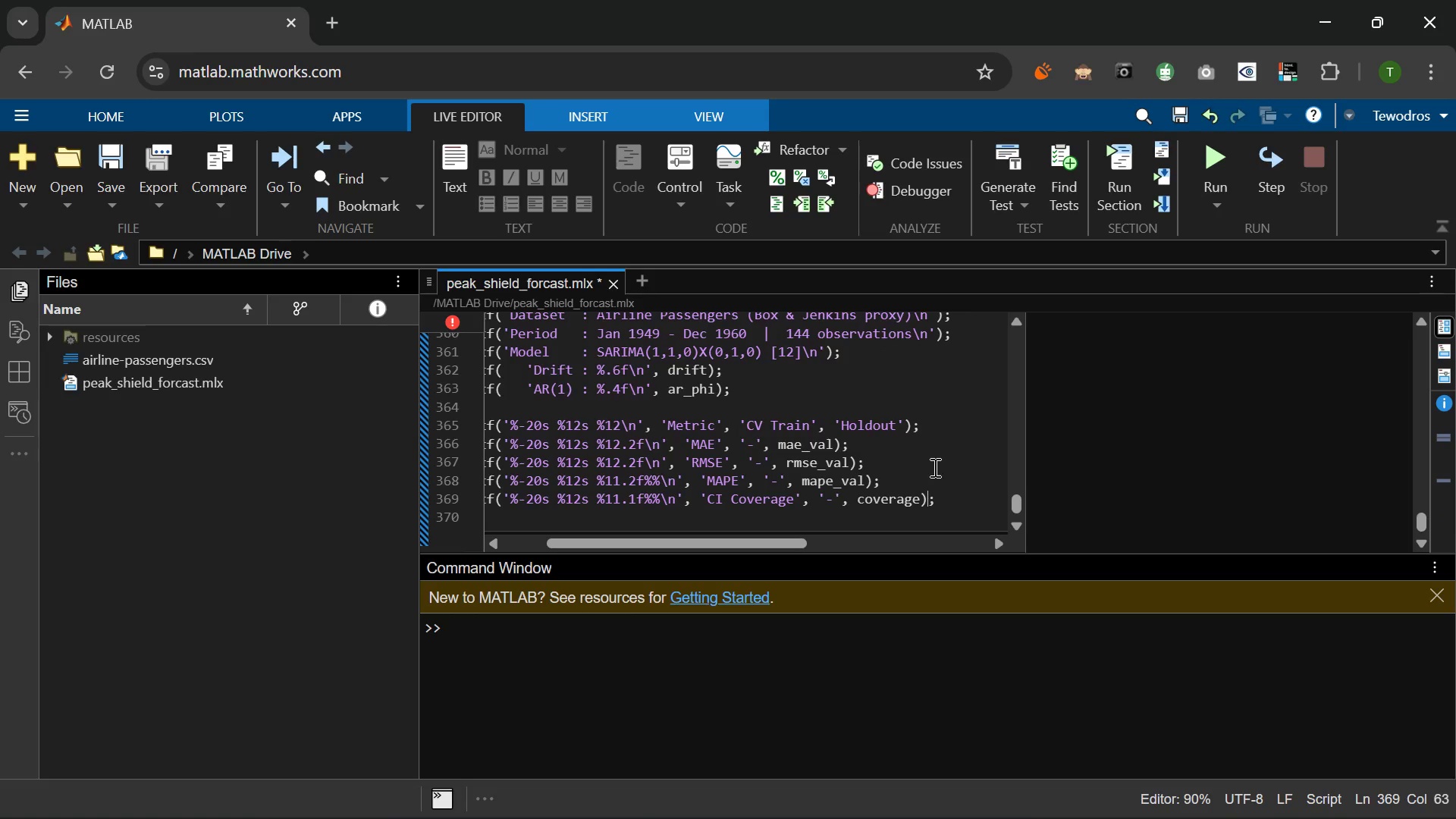 
left_click([940, 503])
 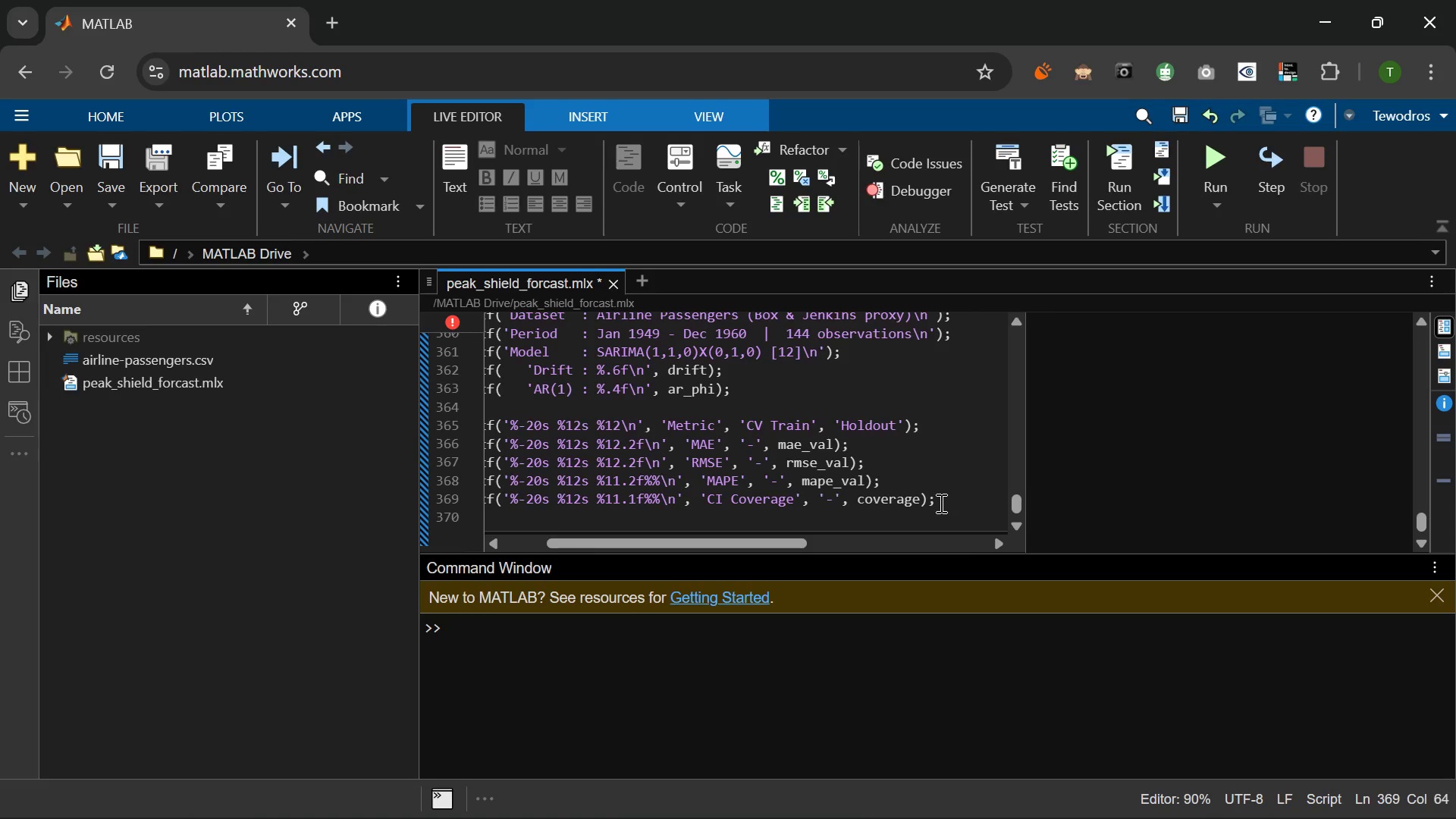 
key(Enter)
 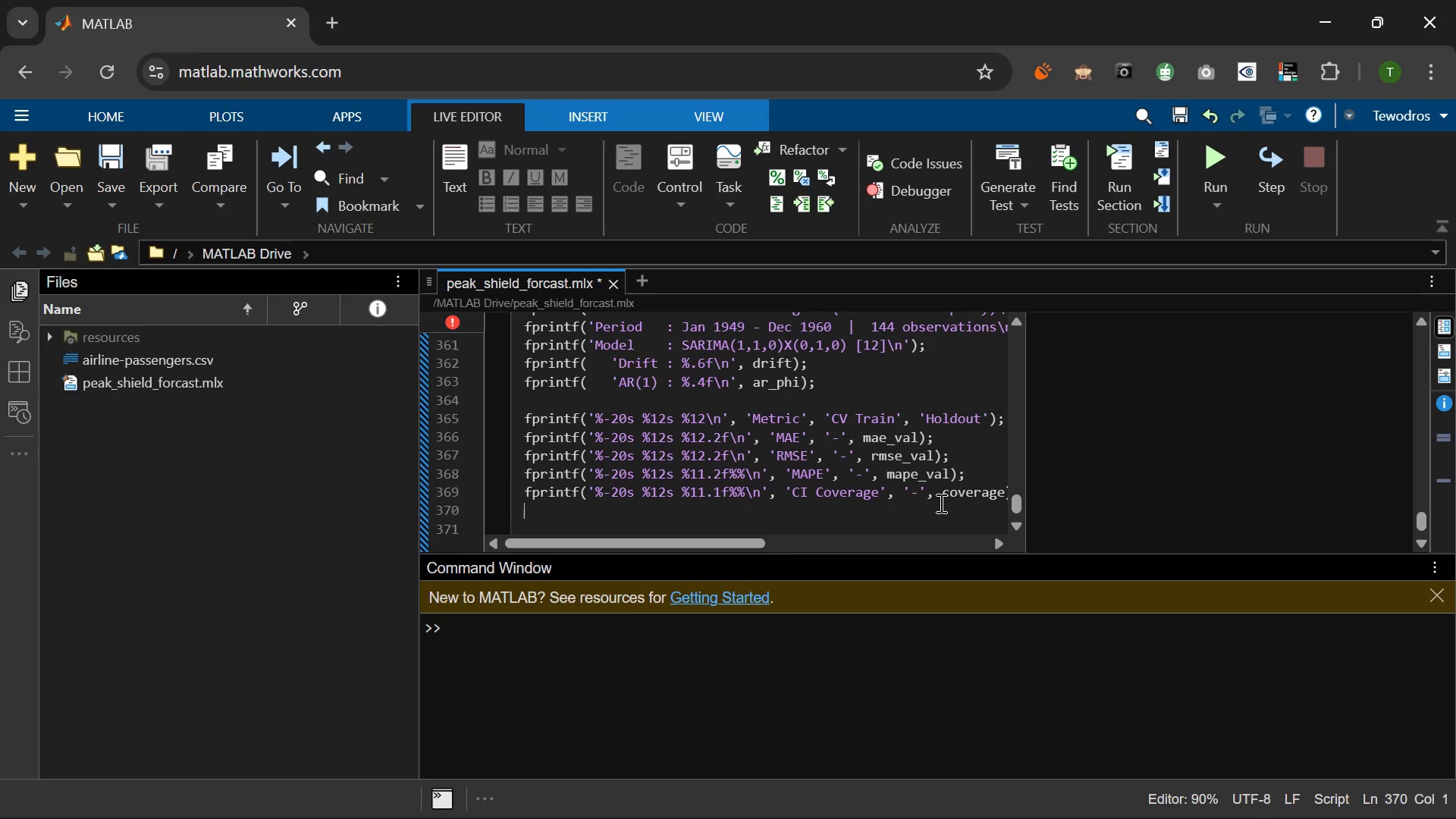 
wait(6.42)
 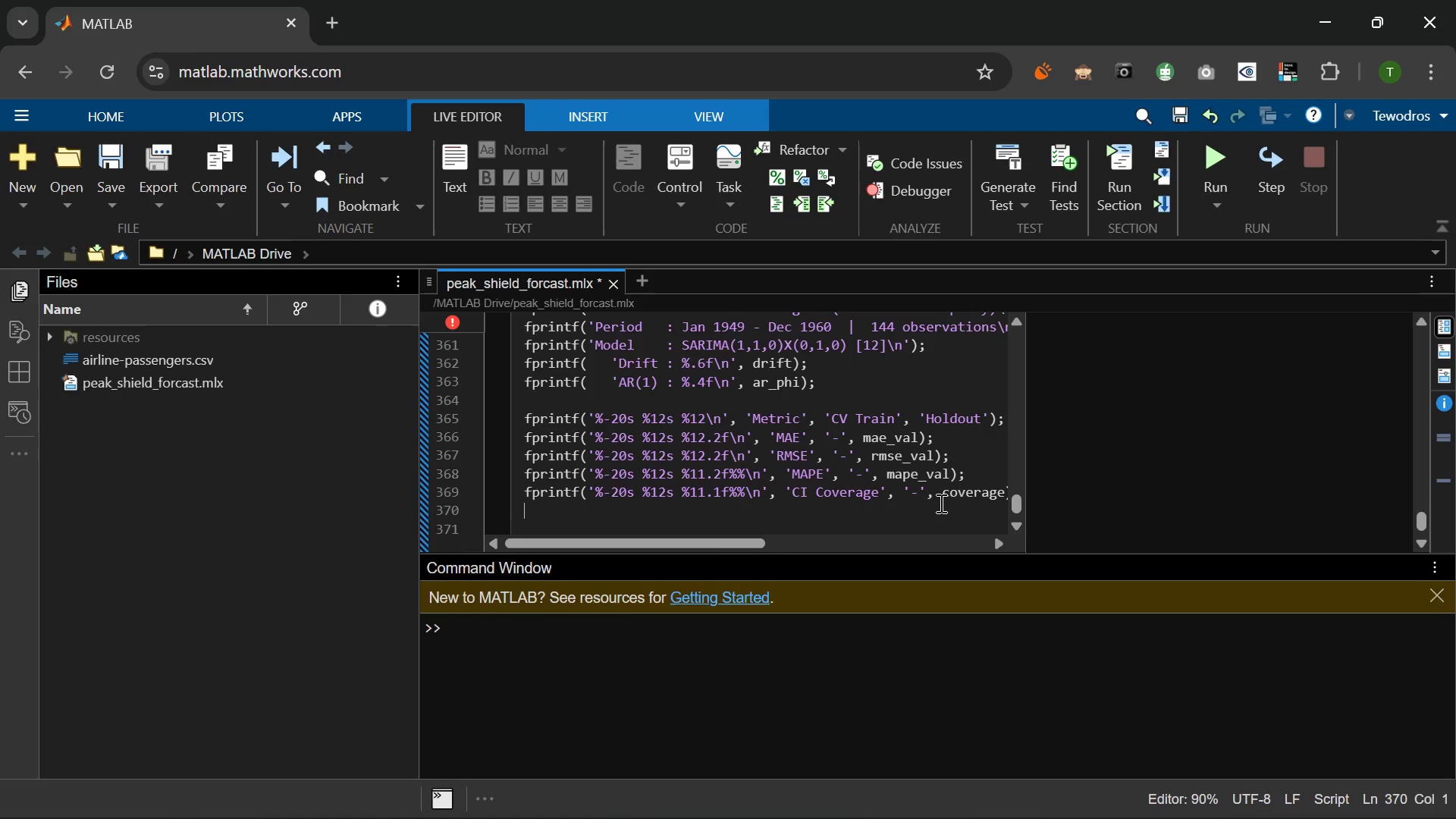 
key(Enter)
 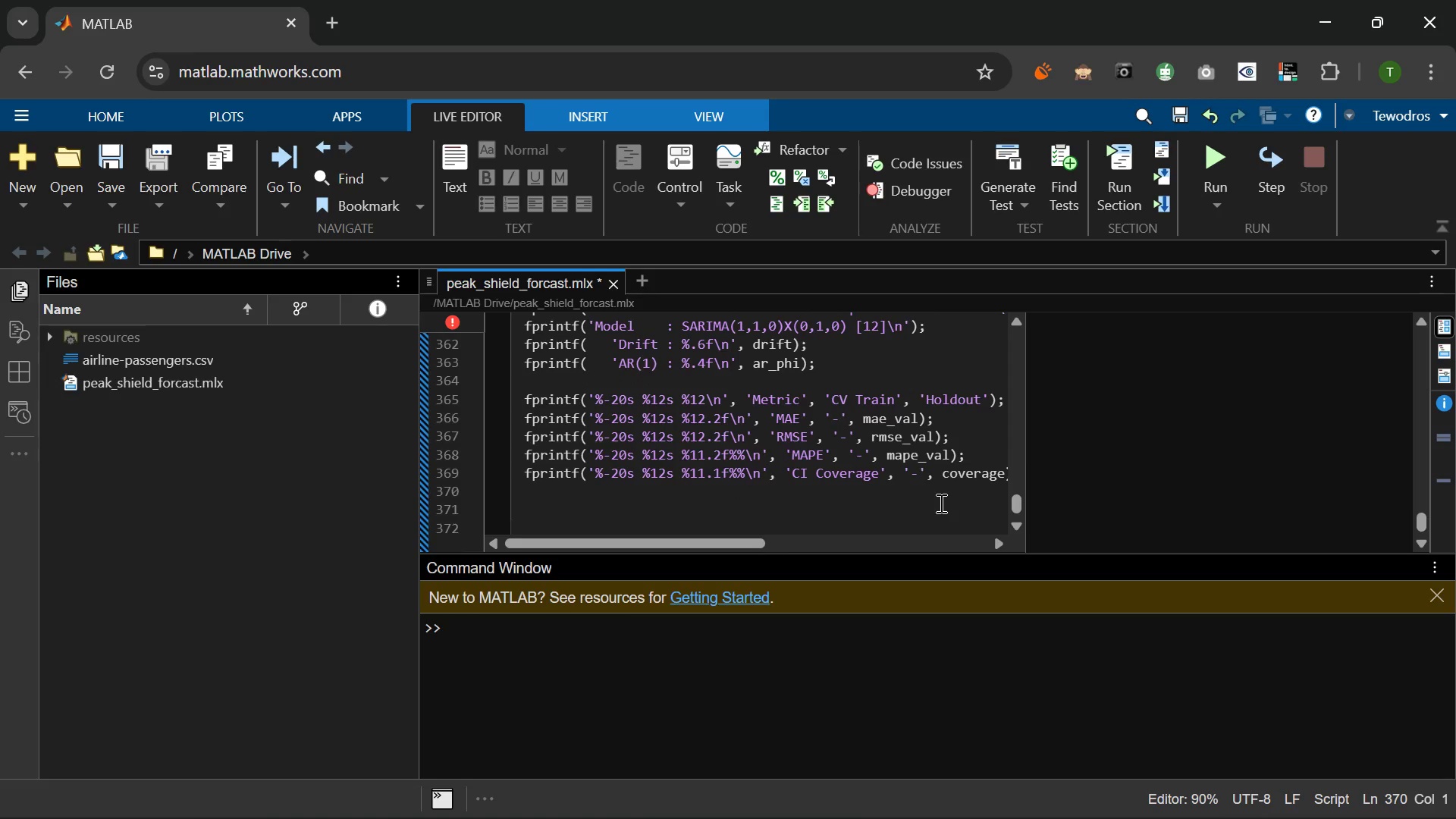 
type(fprintf('Peak forecast month : %s  (%.0f claims)\n)
 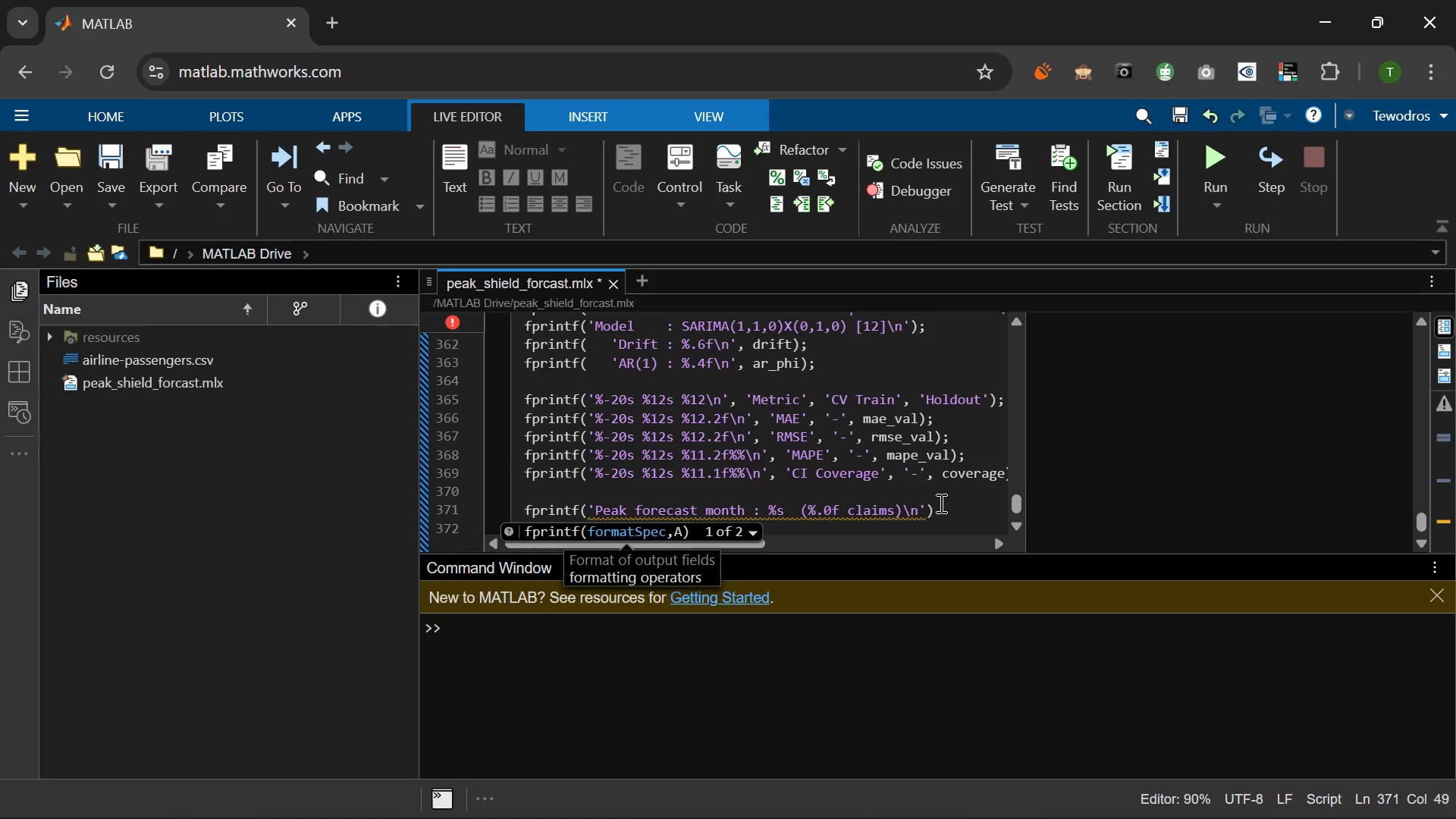 
key(ArrowRight)
 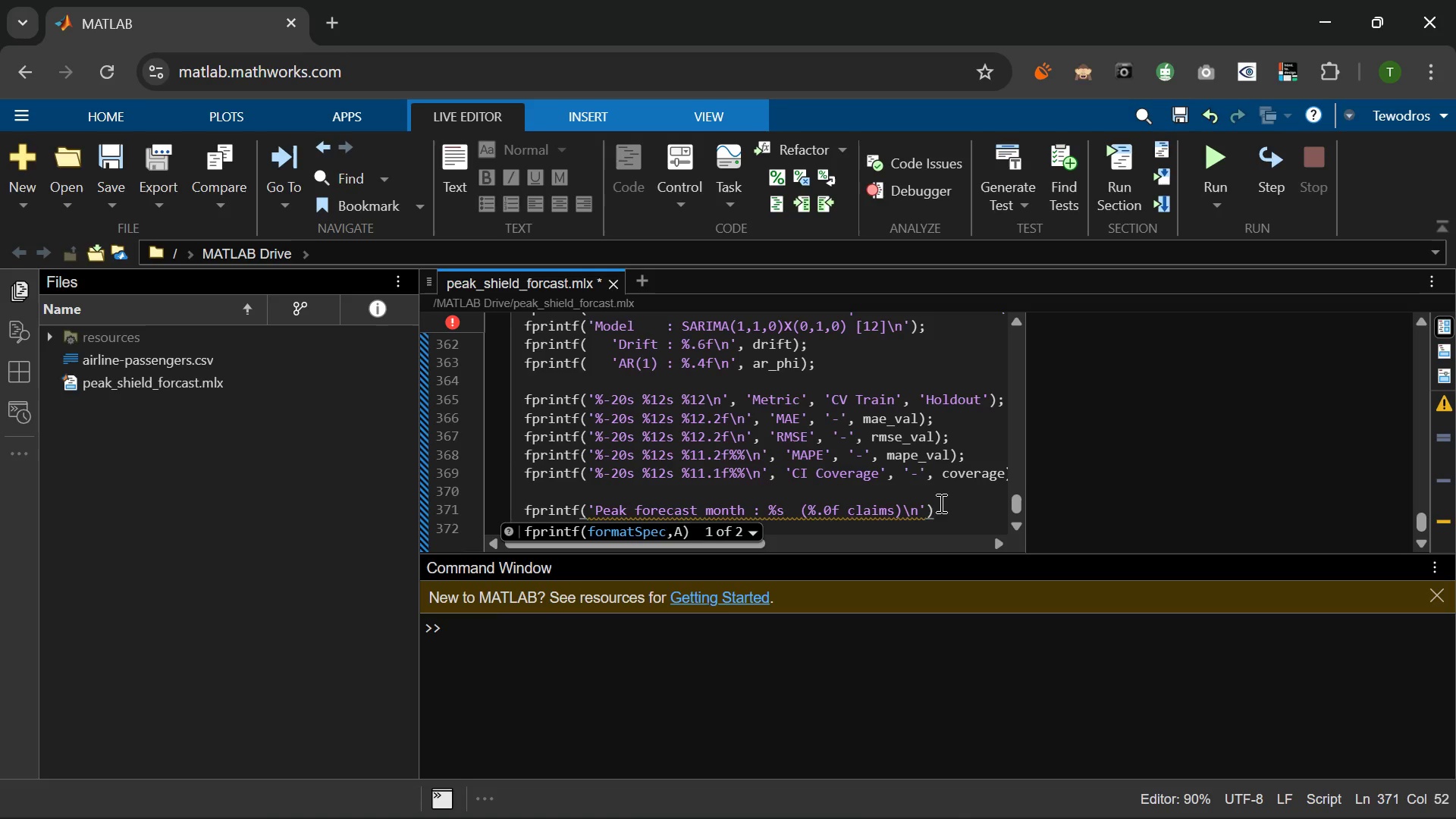 
key(Comma)
 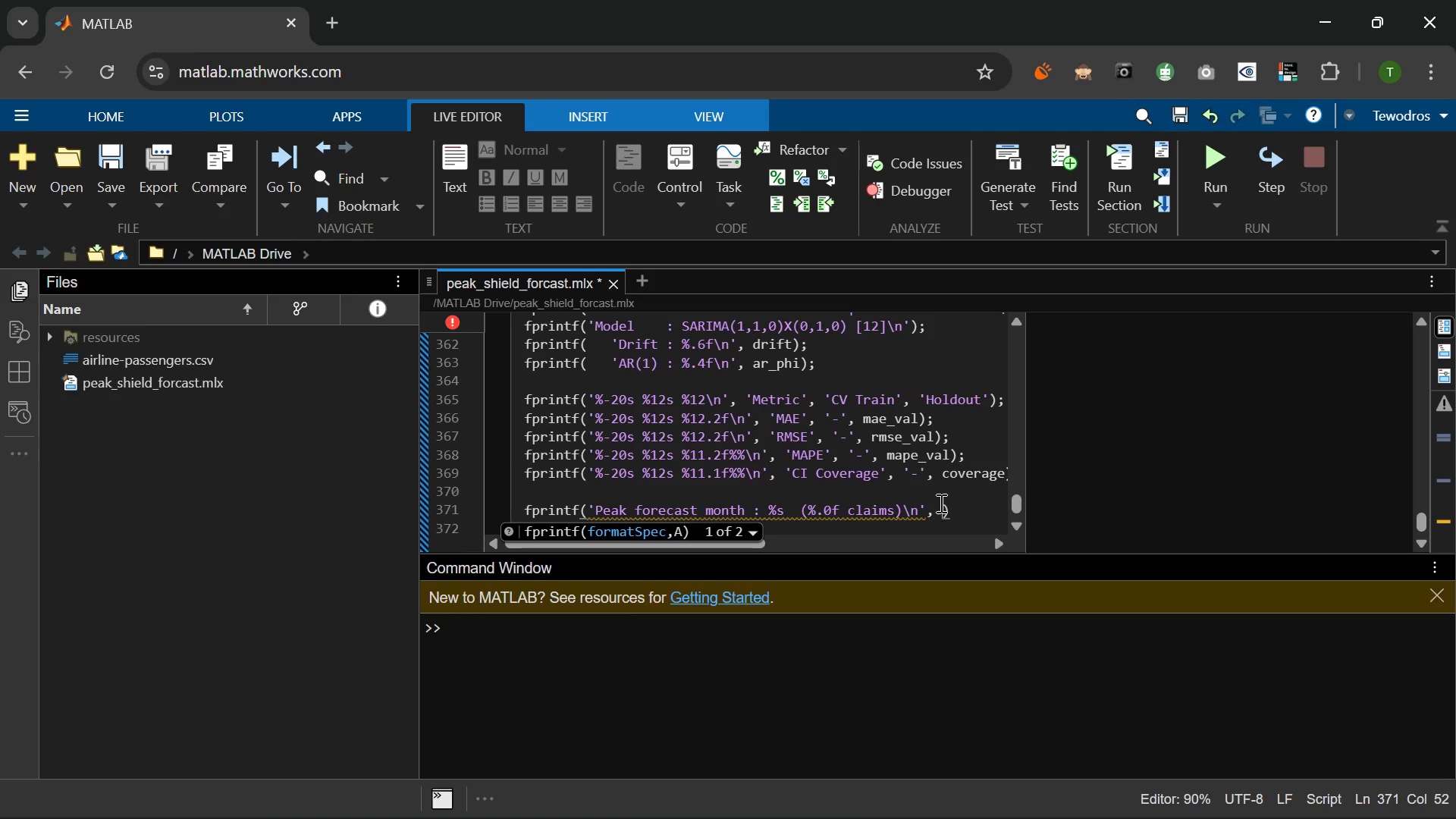 
key(Space)
 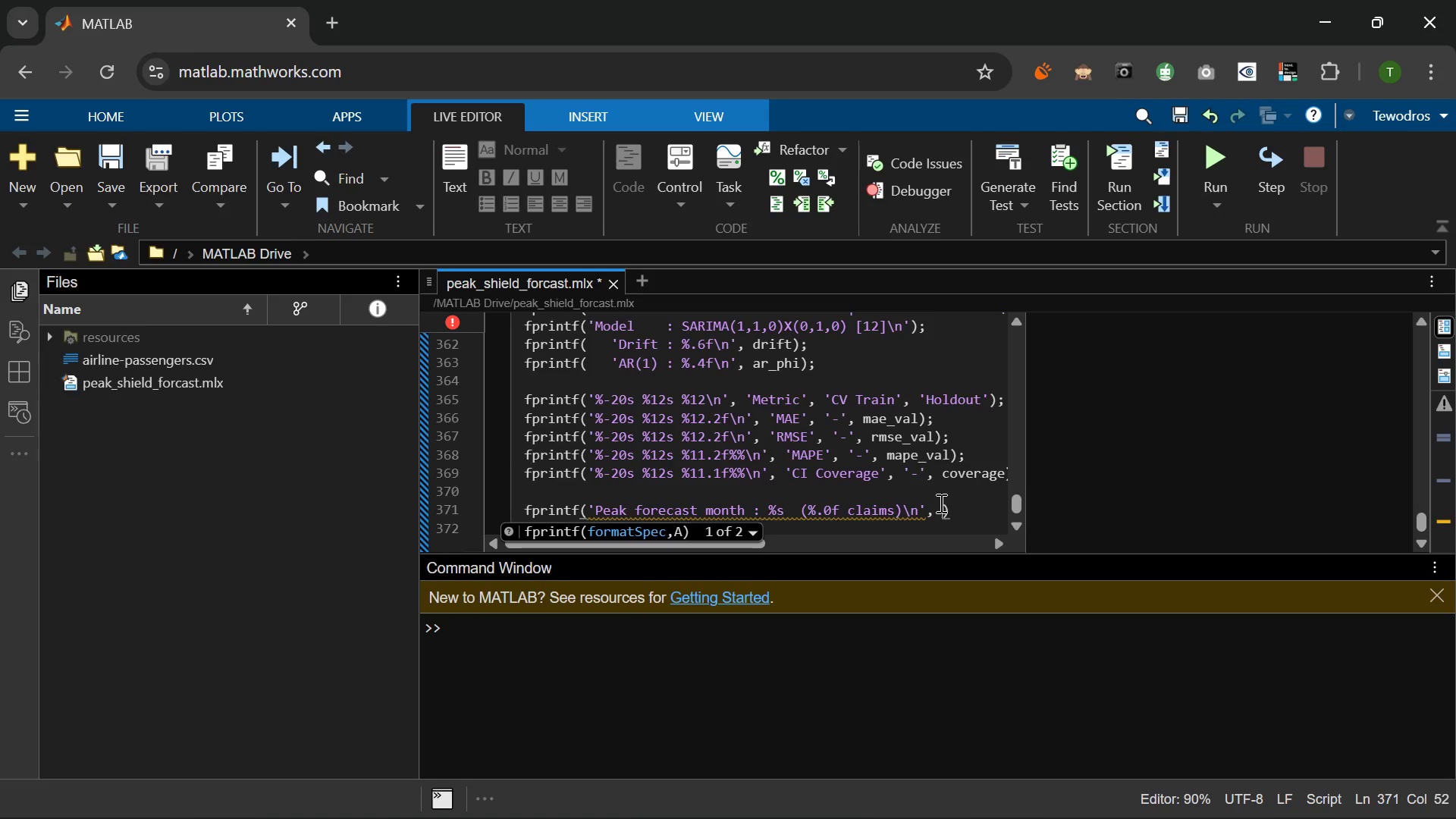 
key(Period)
 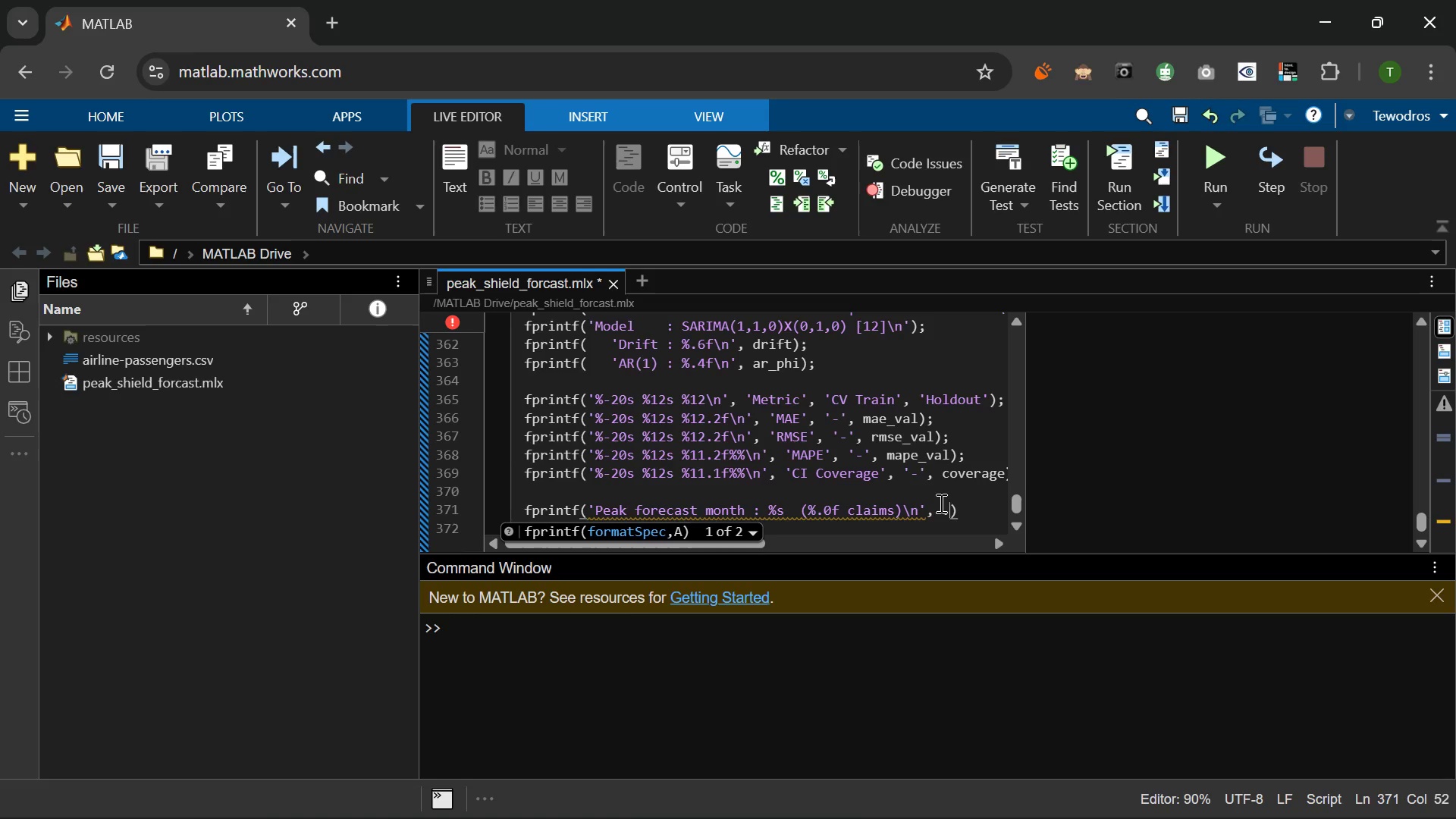 
key(Period)
 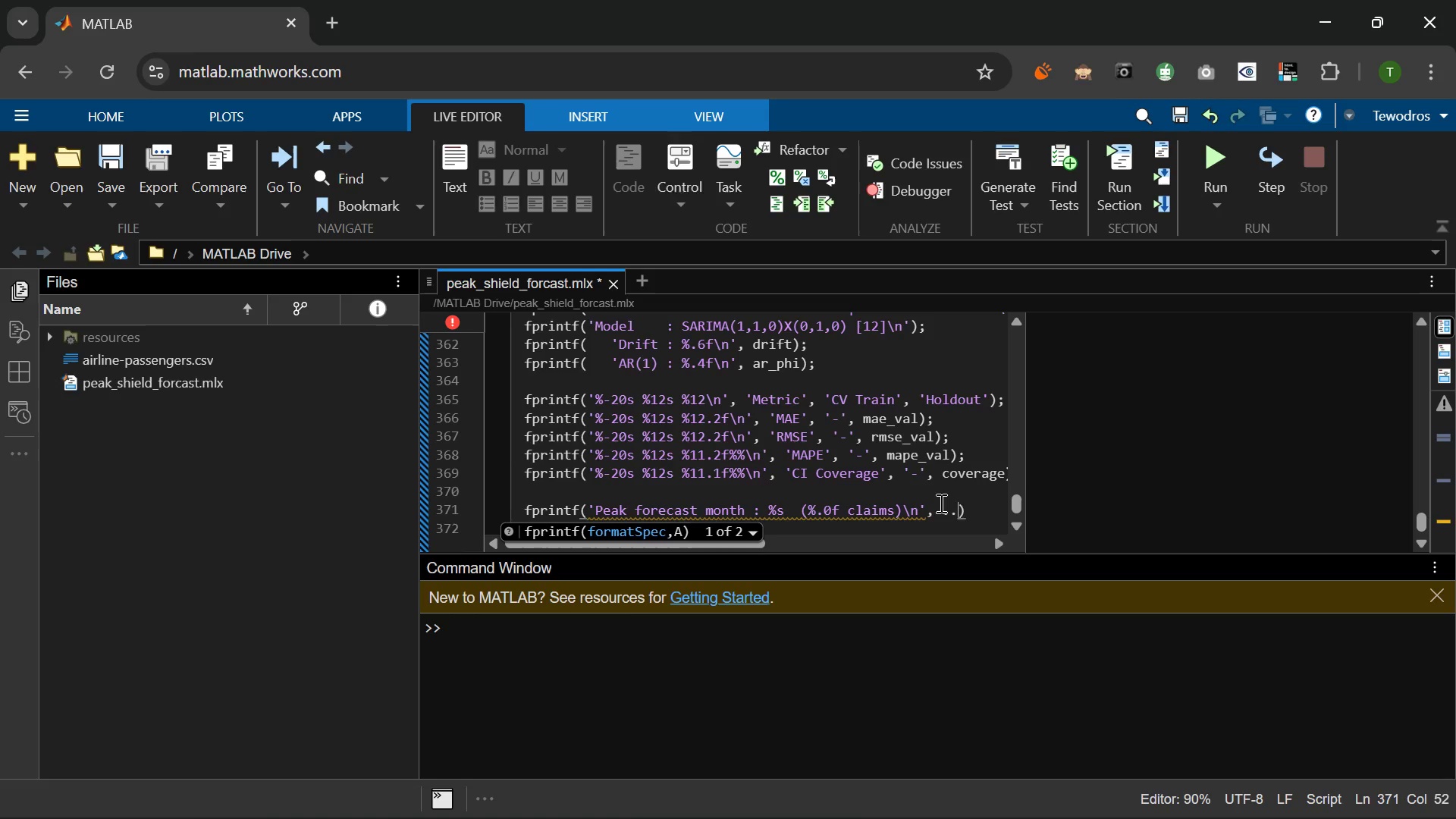 
key(Period)
 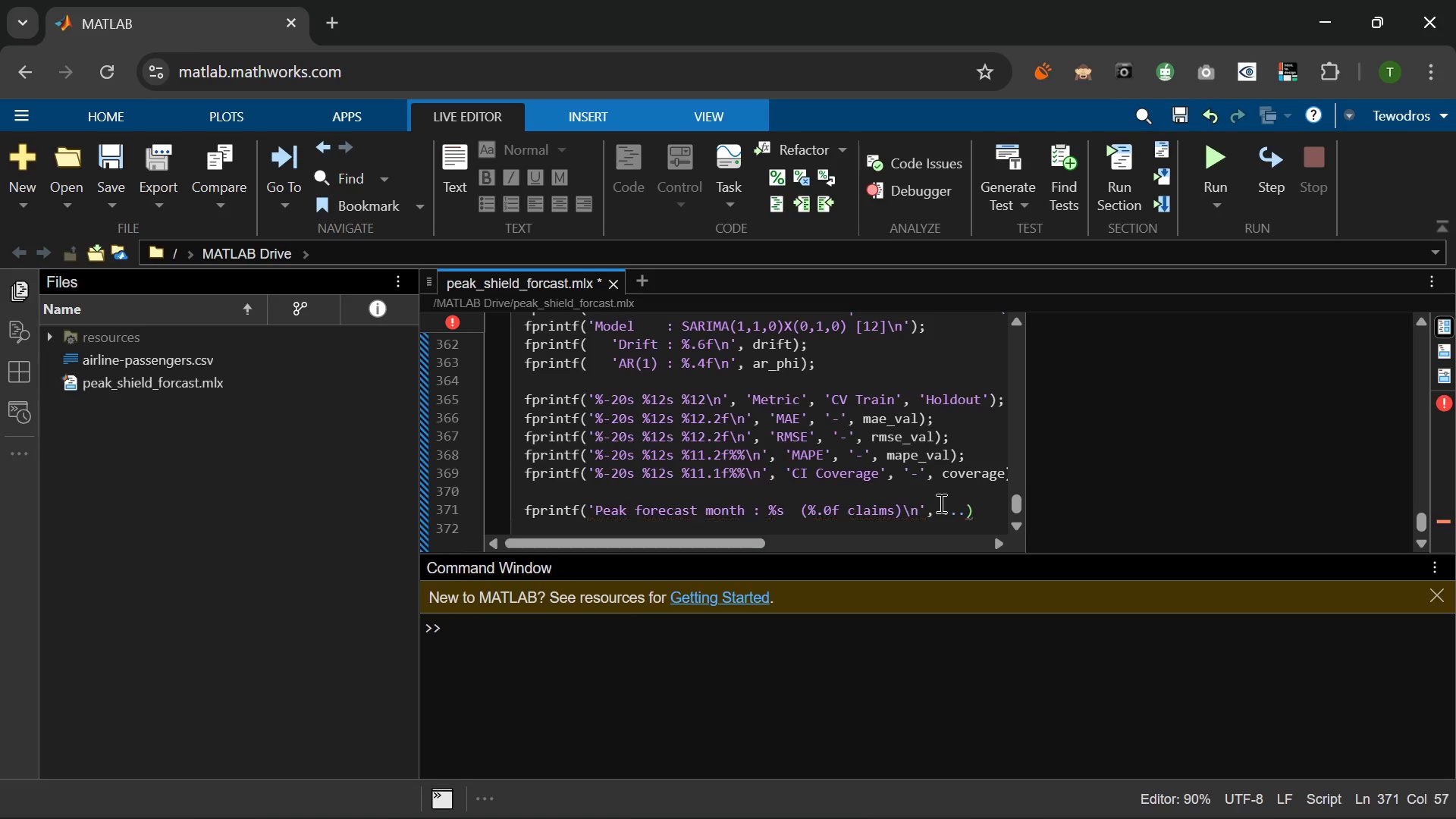 
key(Enter)
 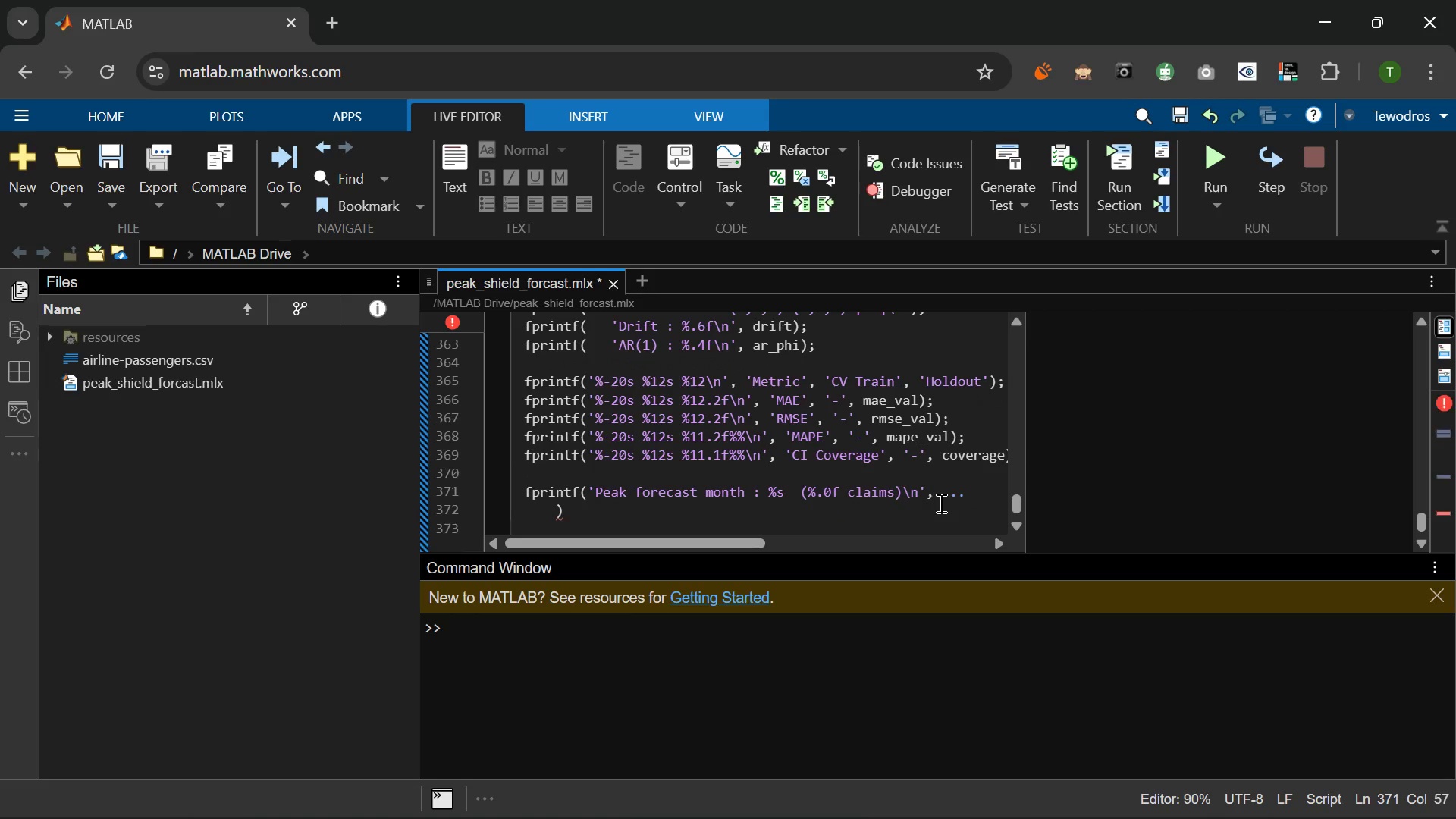 
type(datestr(d_test(y_fcast == max(yf)
key(Backspace)
type(_fcast)
 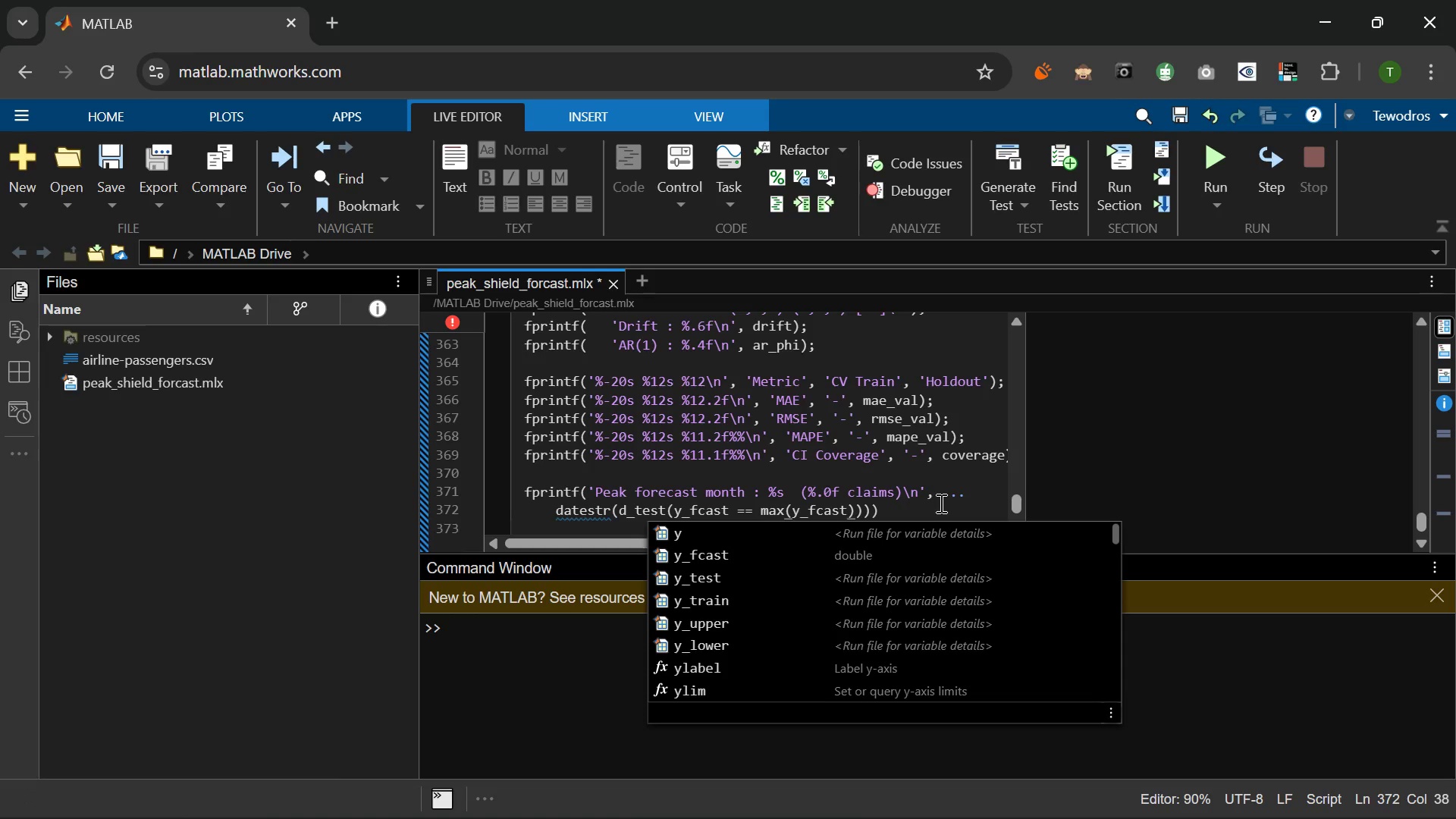 
key(ArrowRight)
 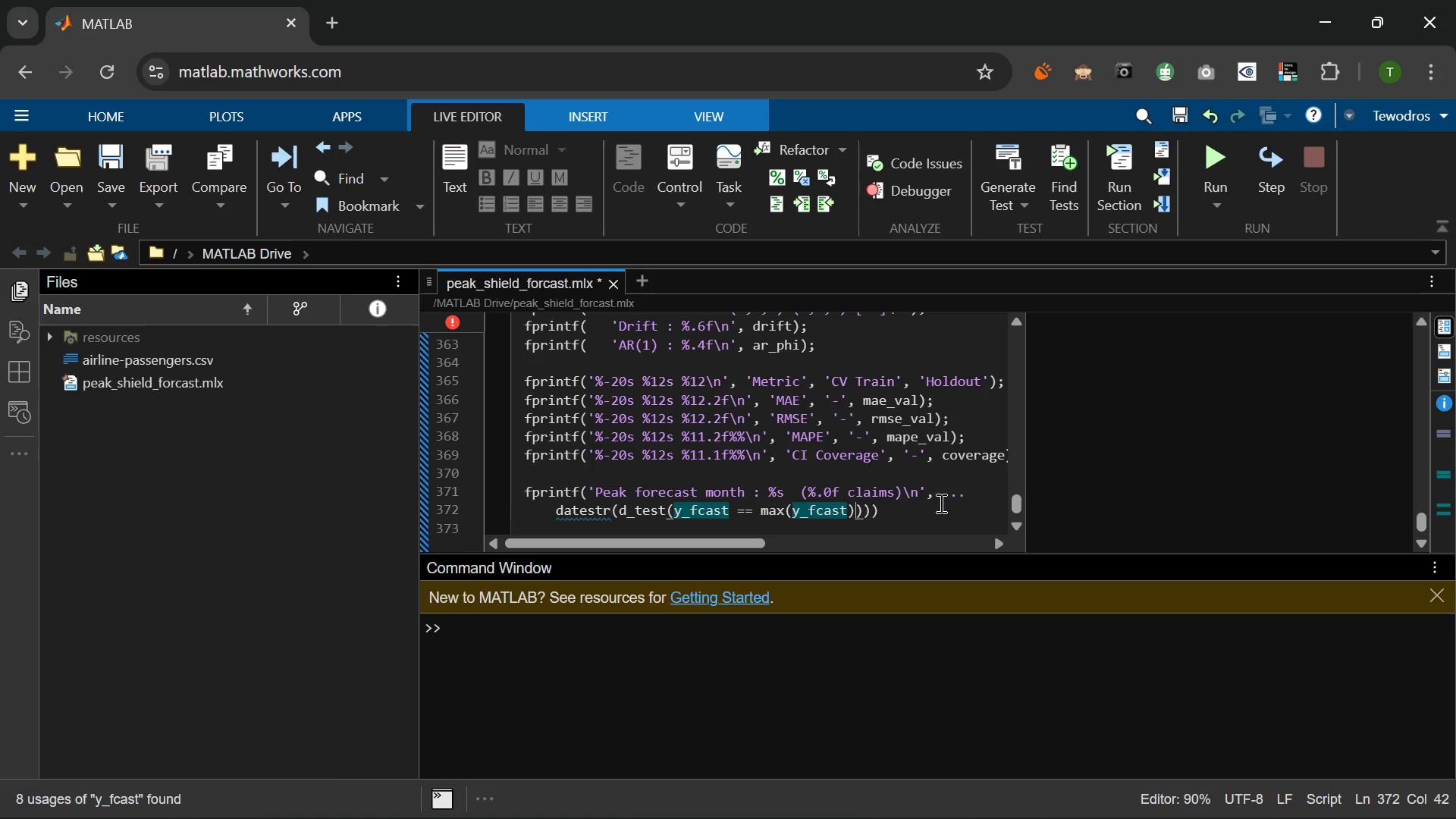 
key(ArrowRight)
 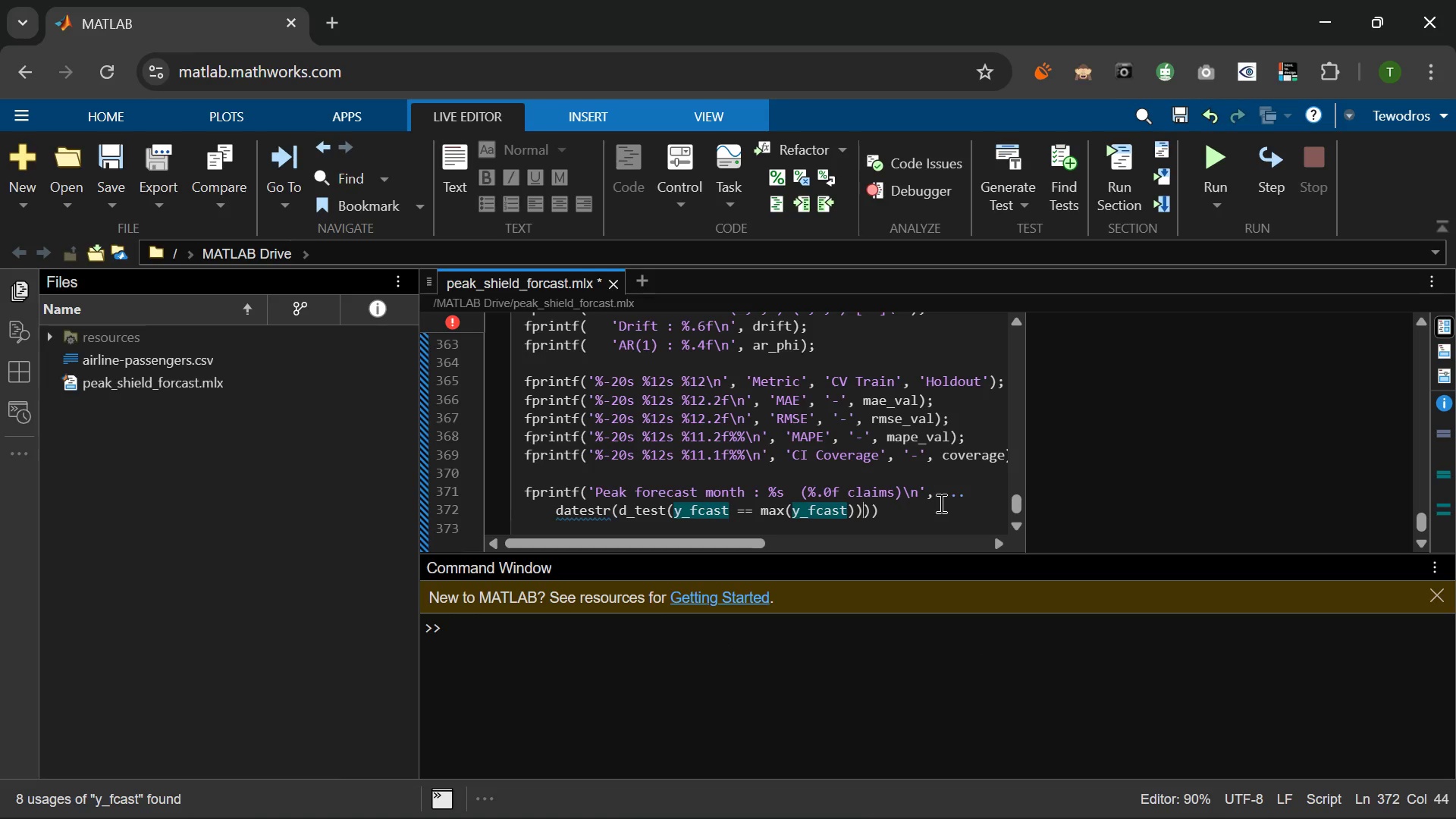 
type(, 'mmm yyyy)
 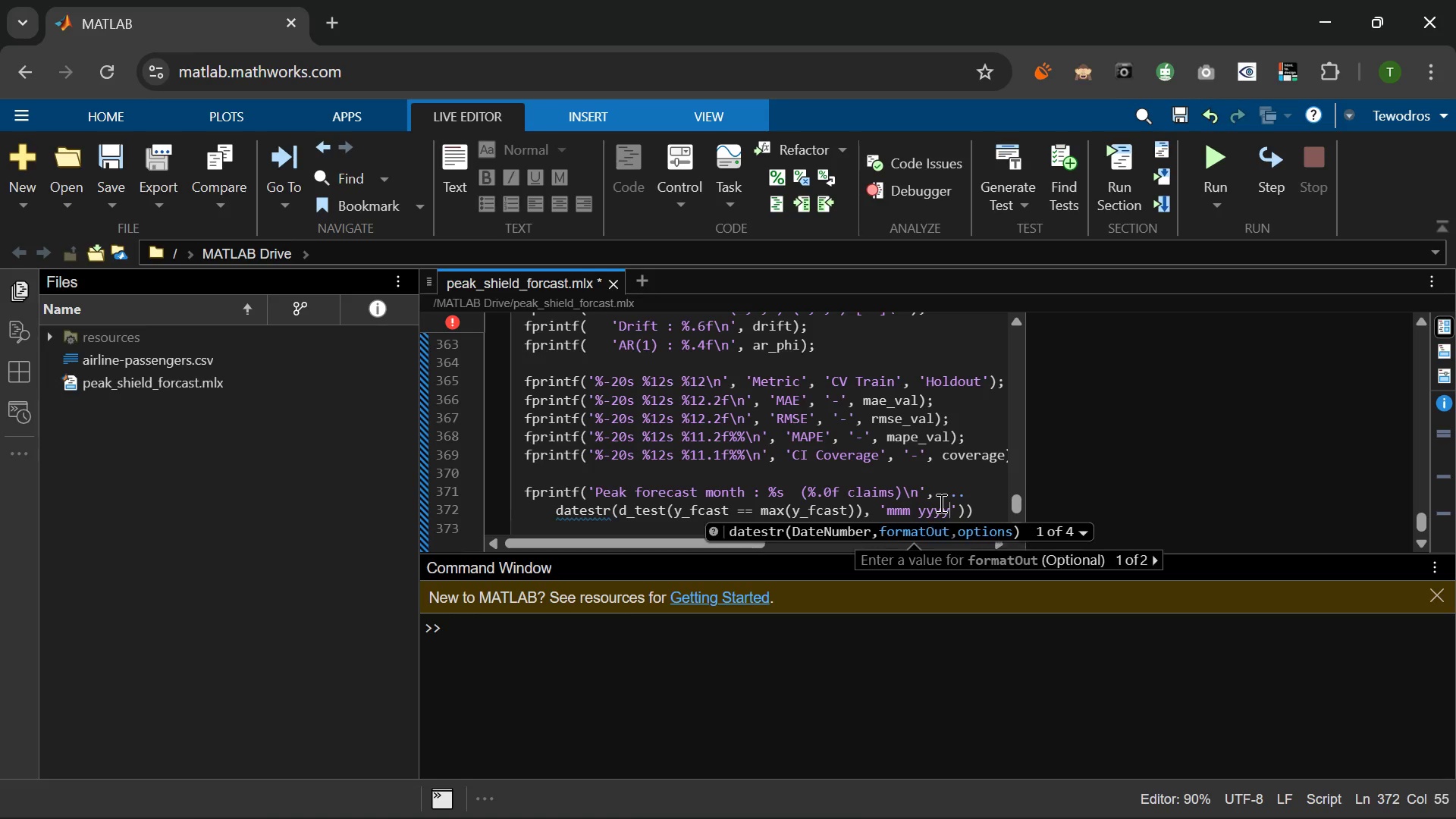 
key(ArrowRight)
 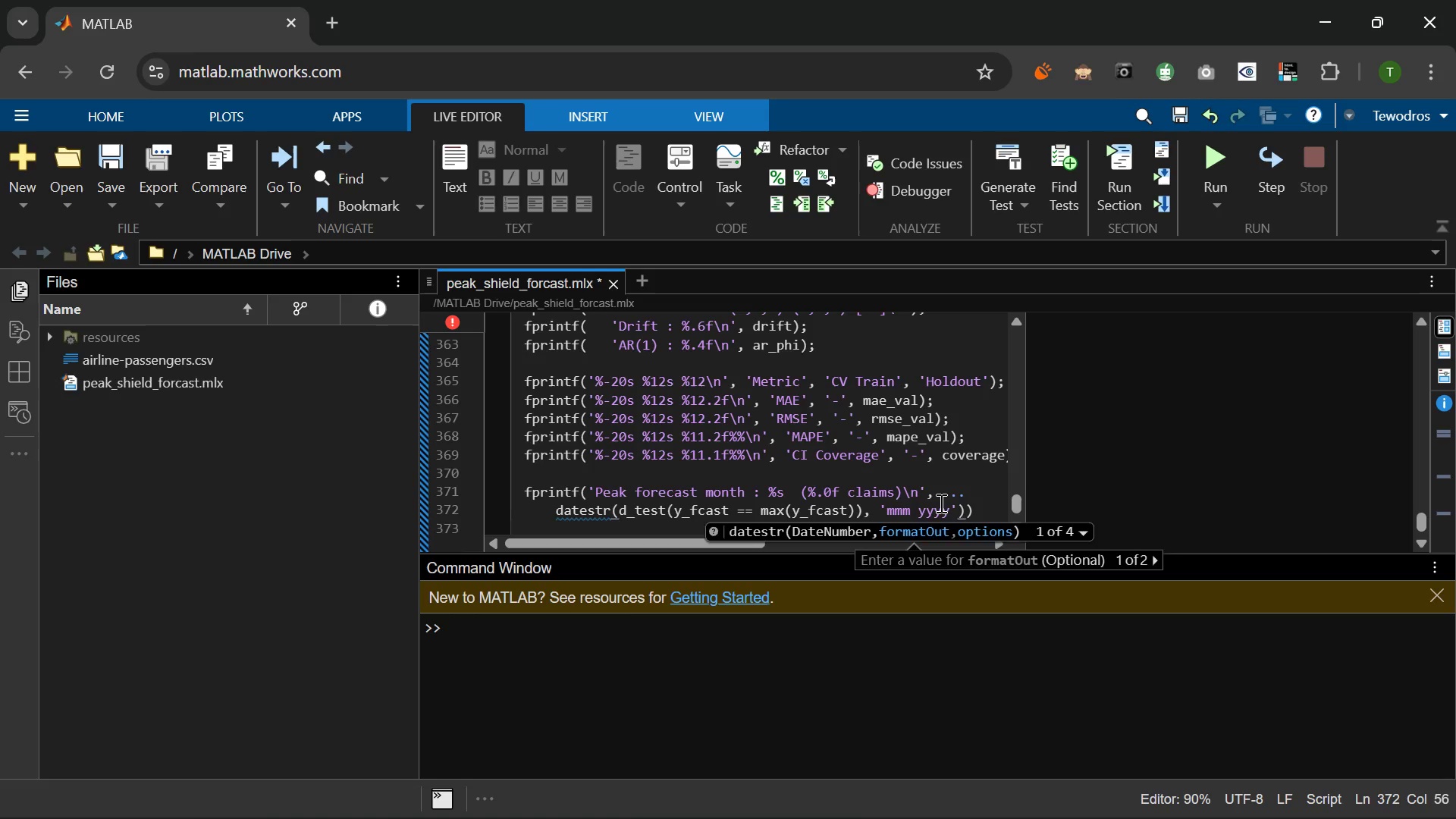 
key(ArrowRight)
 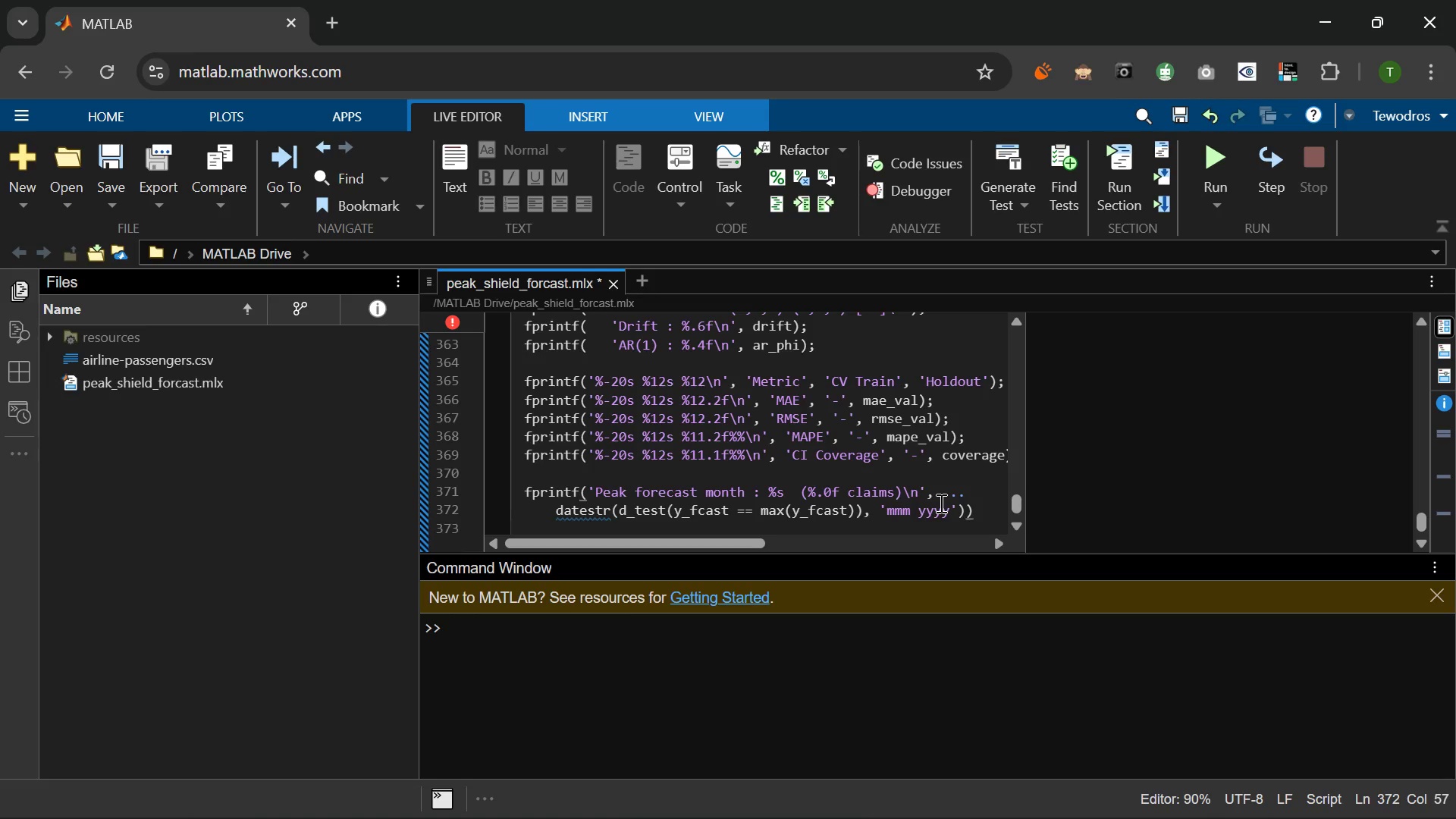 
type(, max)
 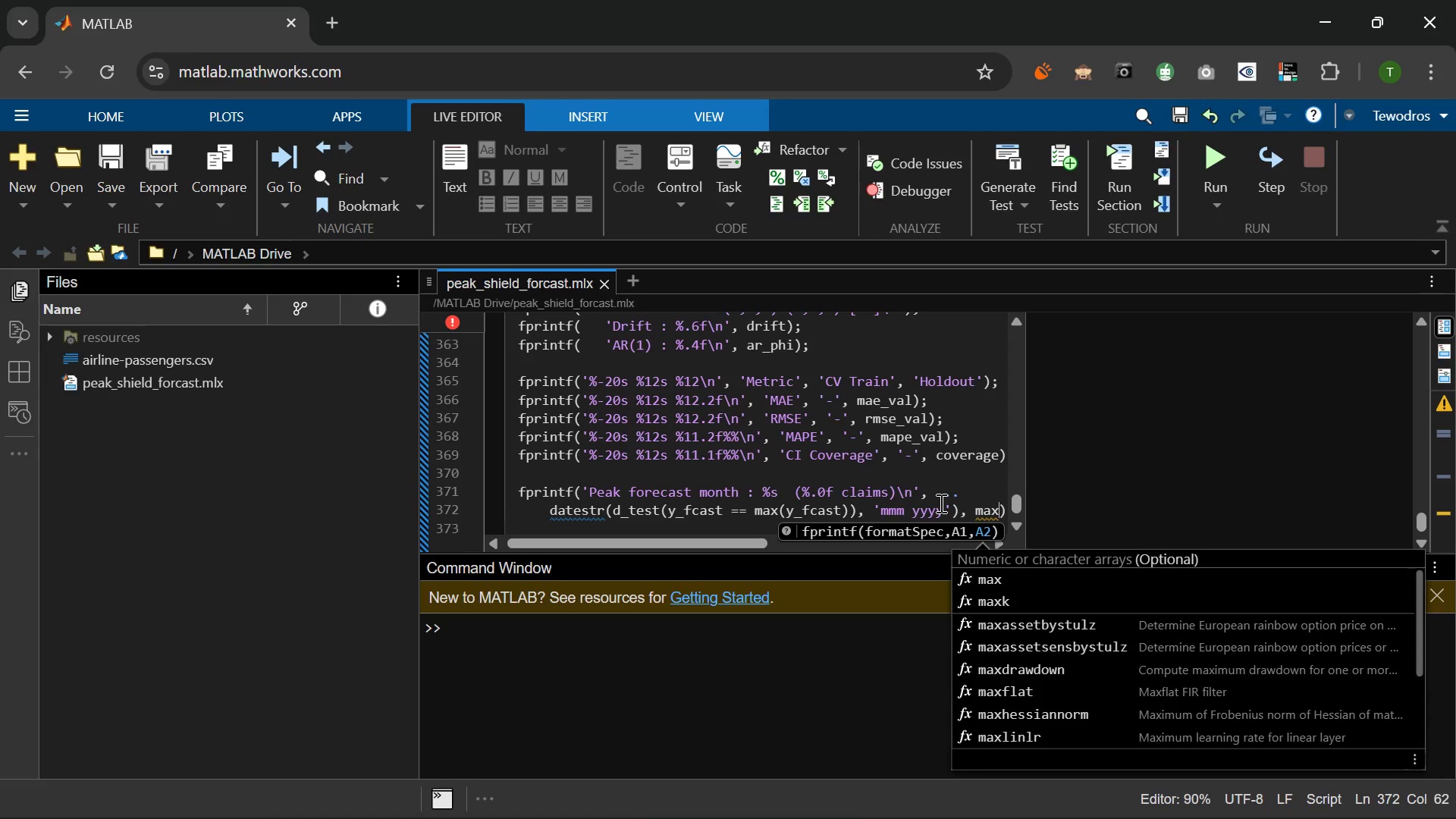 
wait(8.81)
 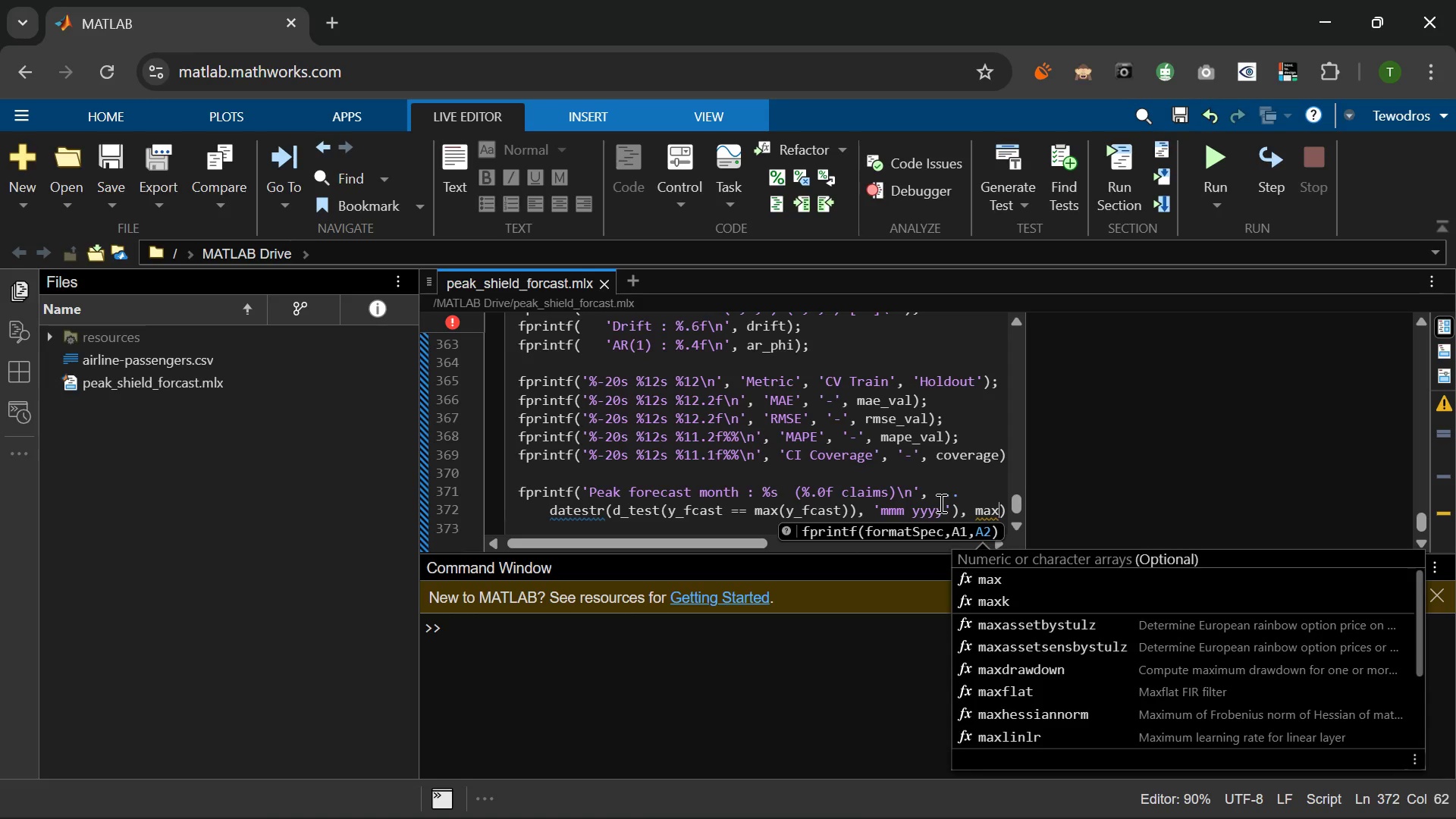 
type((y_fcast)
 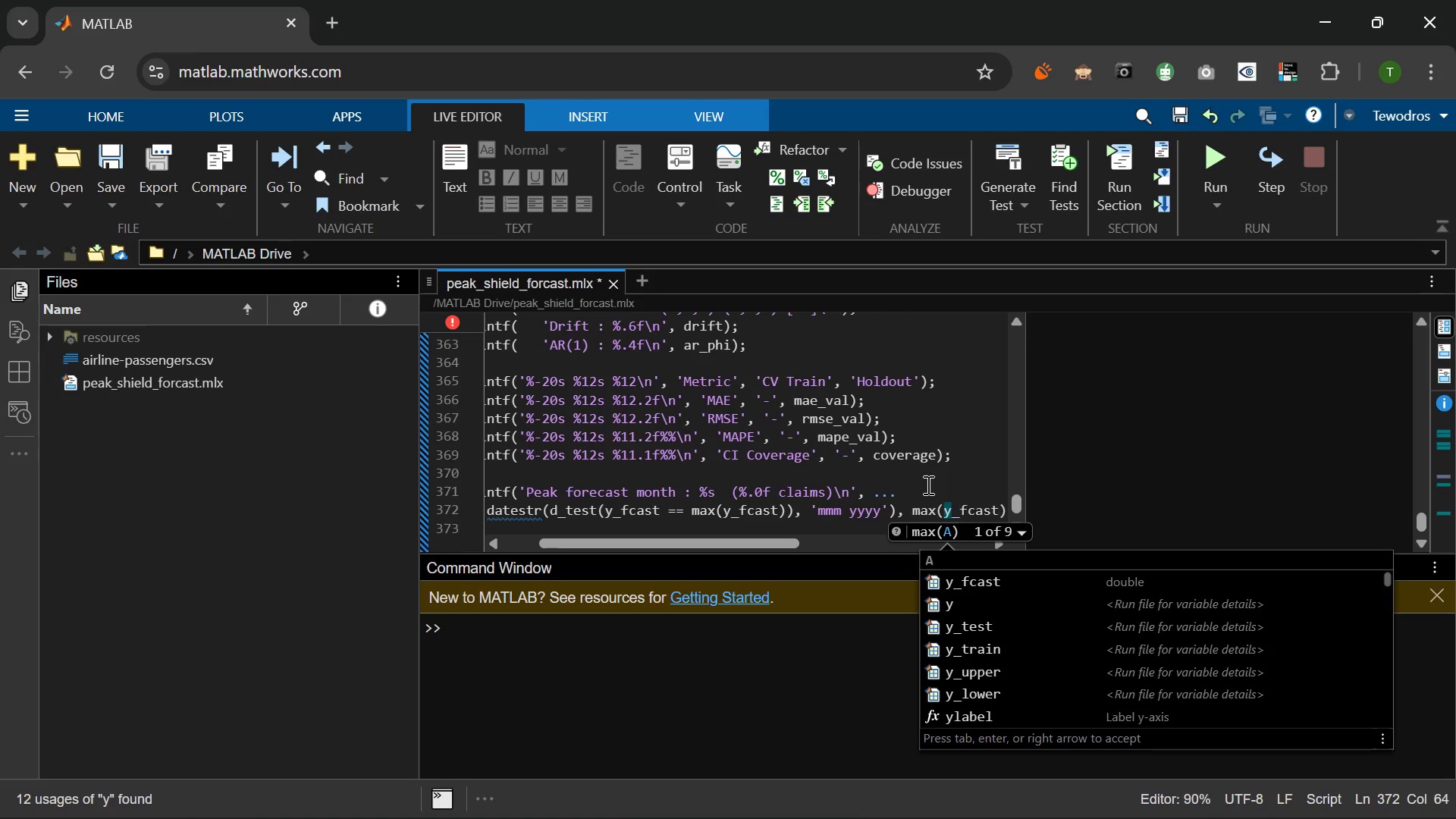 
wait(91.38)
 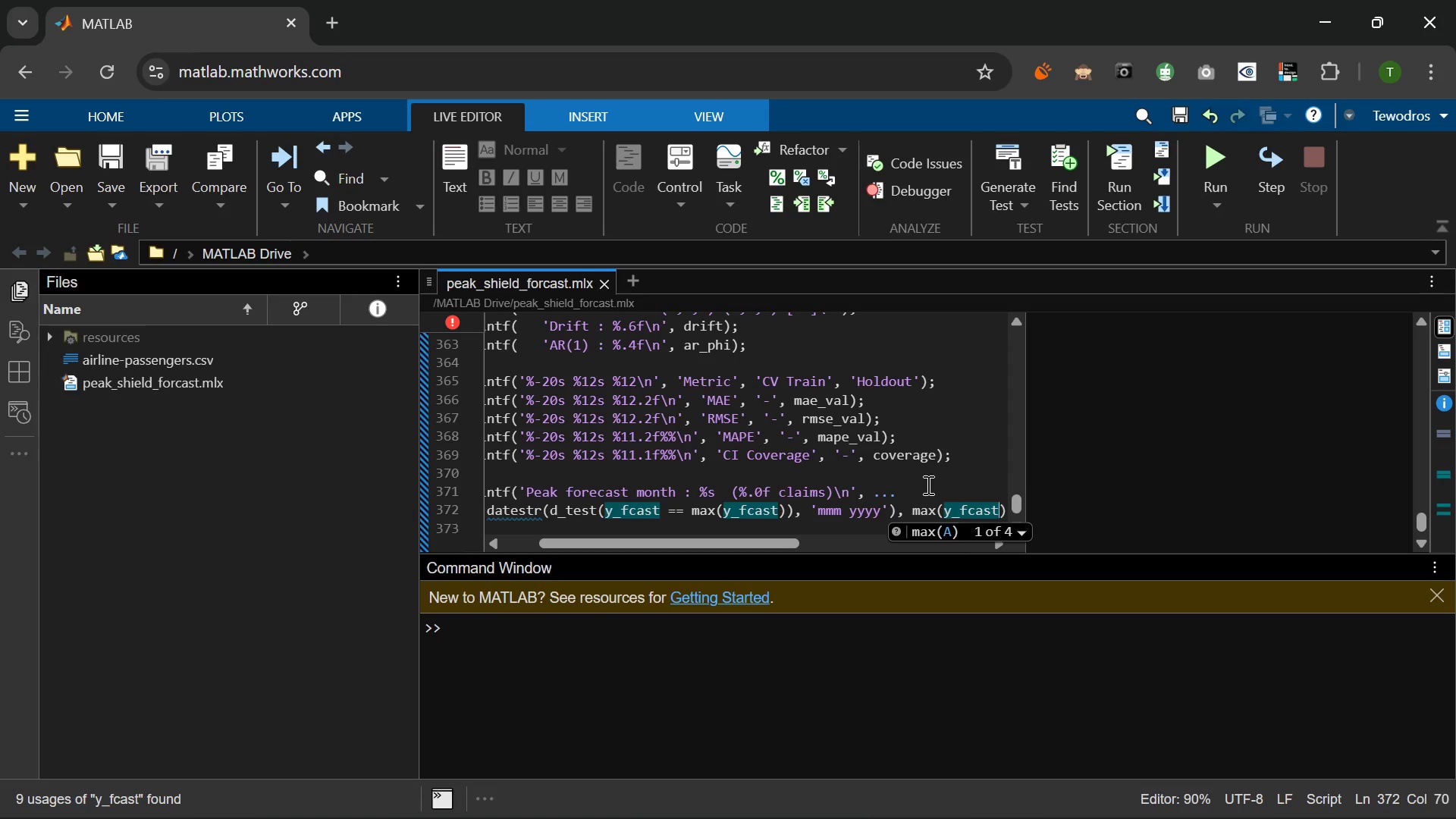 
left_click([901, 507])
 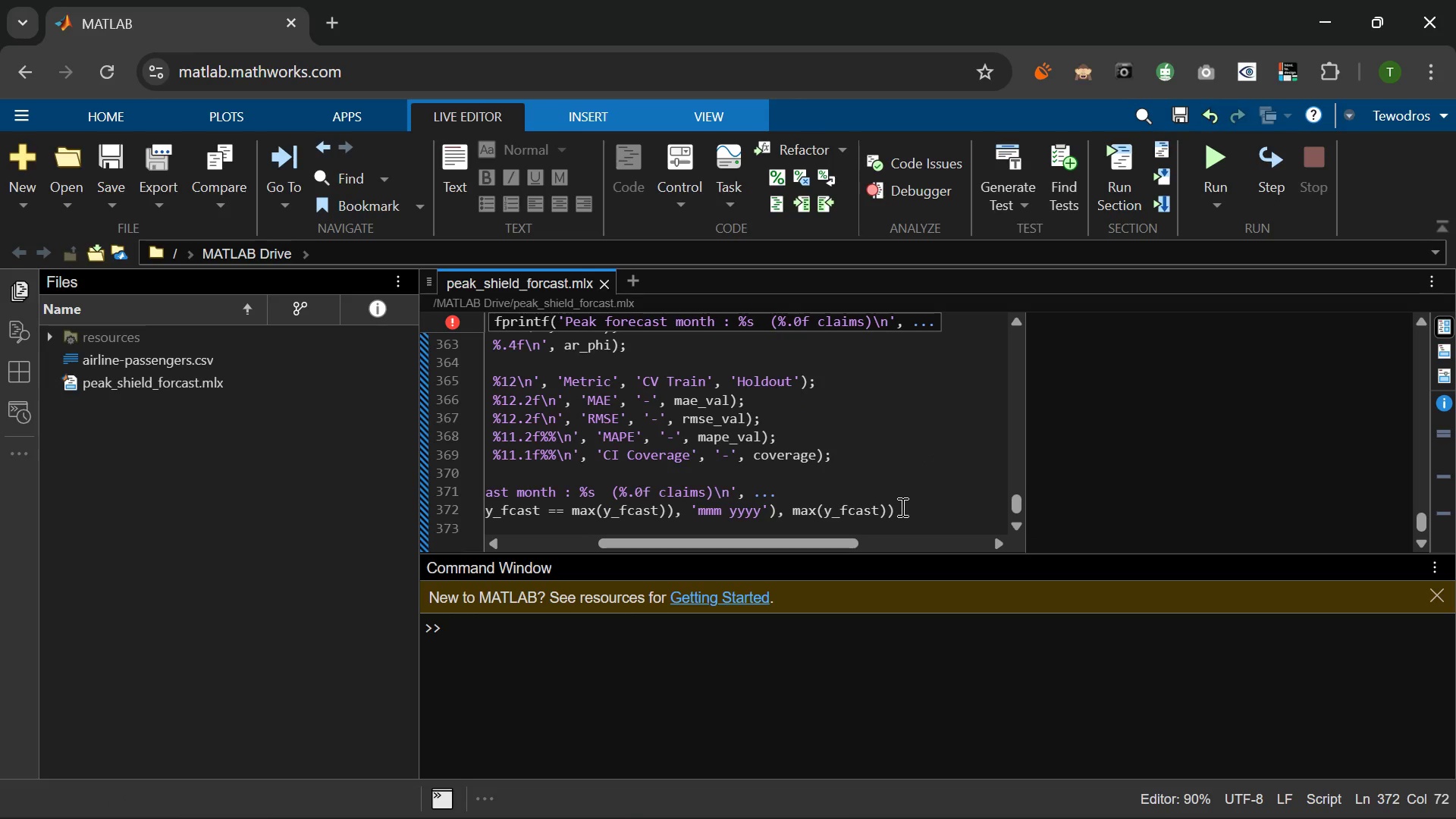 
key(Semicolon)
 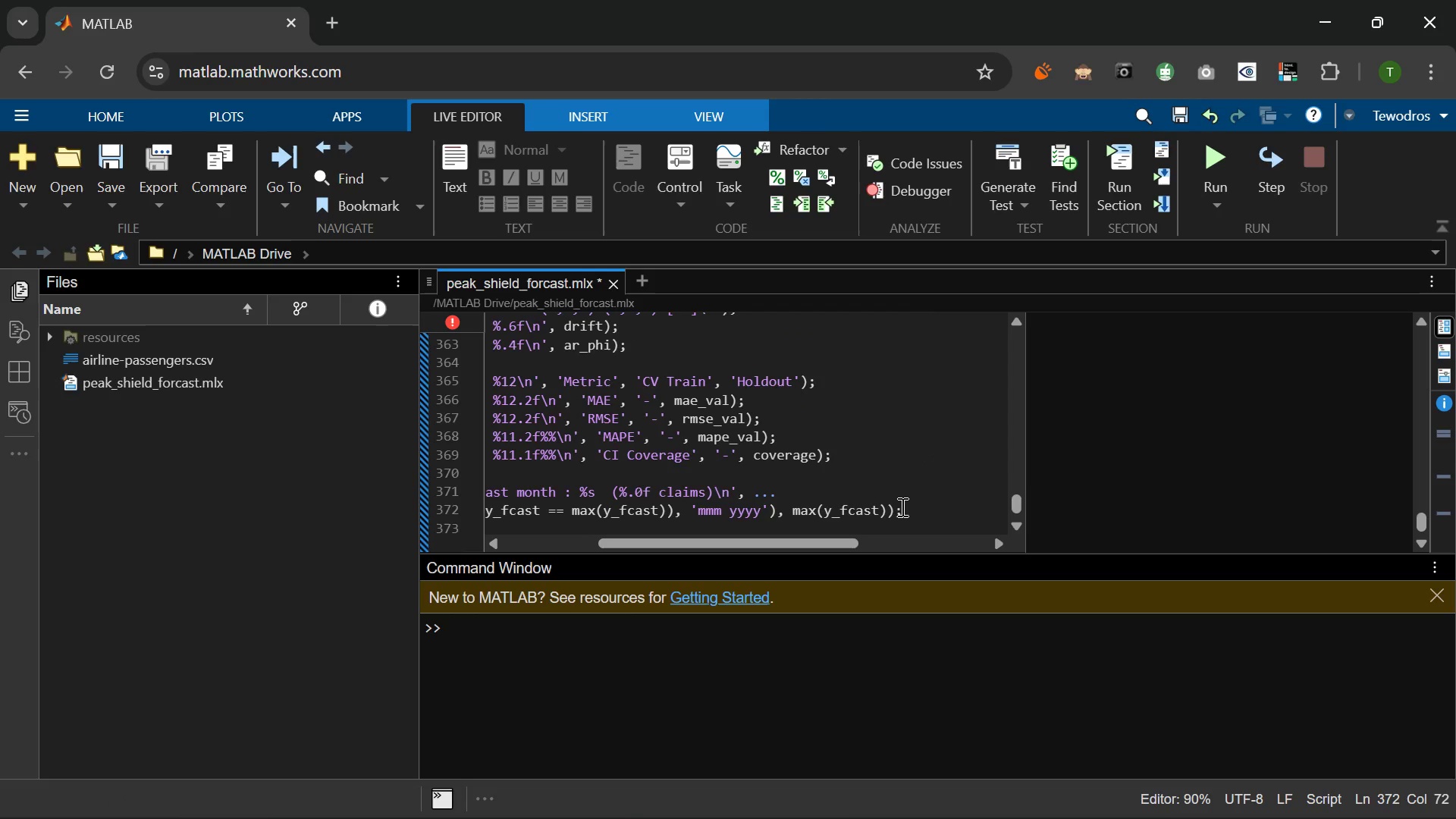 
key(Enter)
 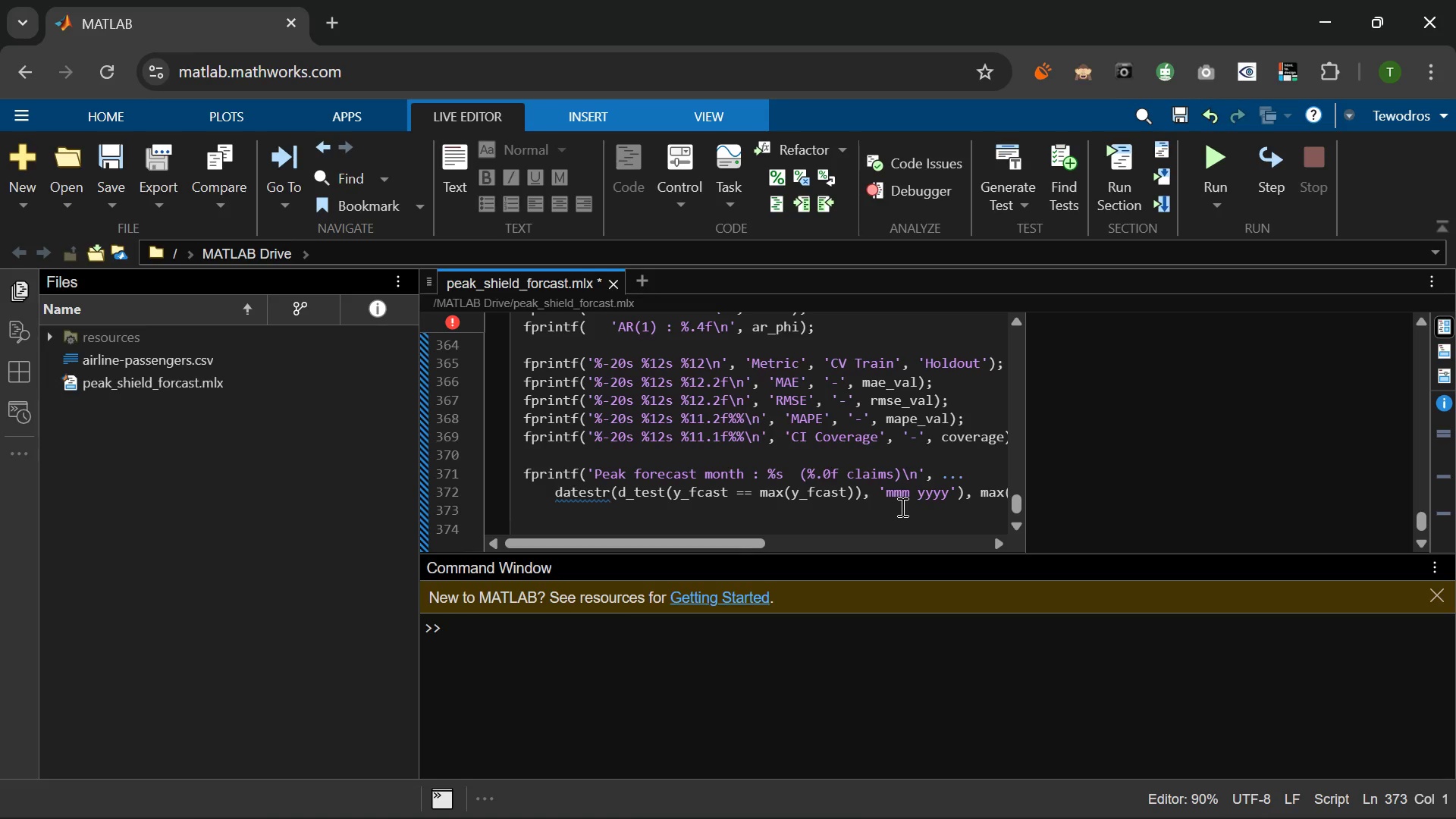 
wait(8.84)
 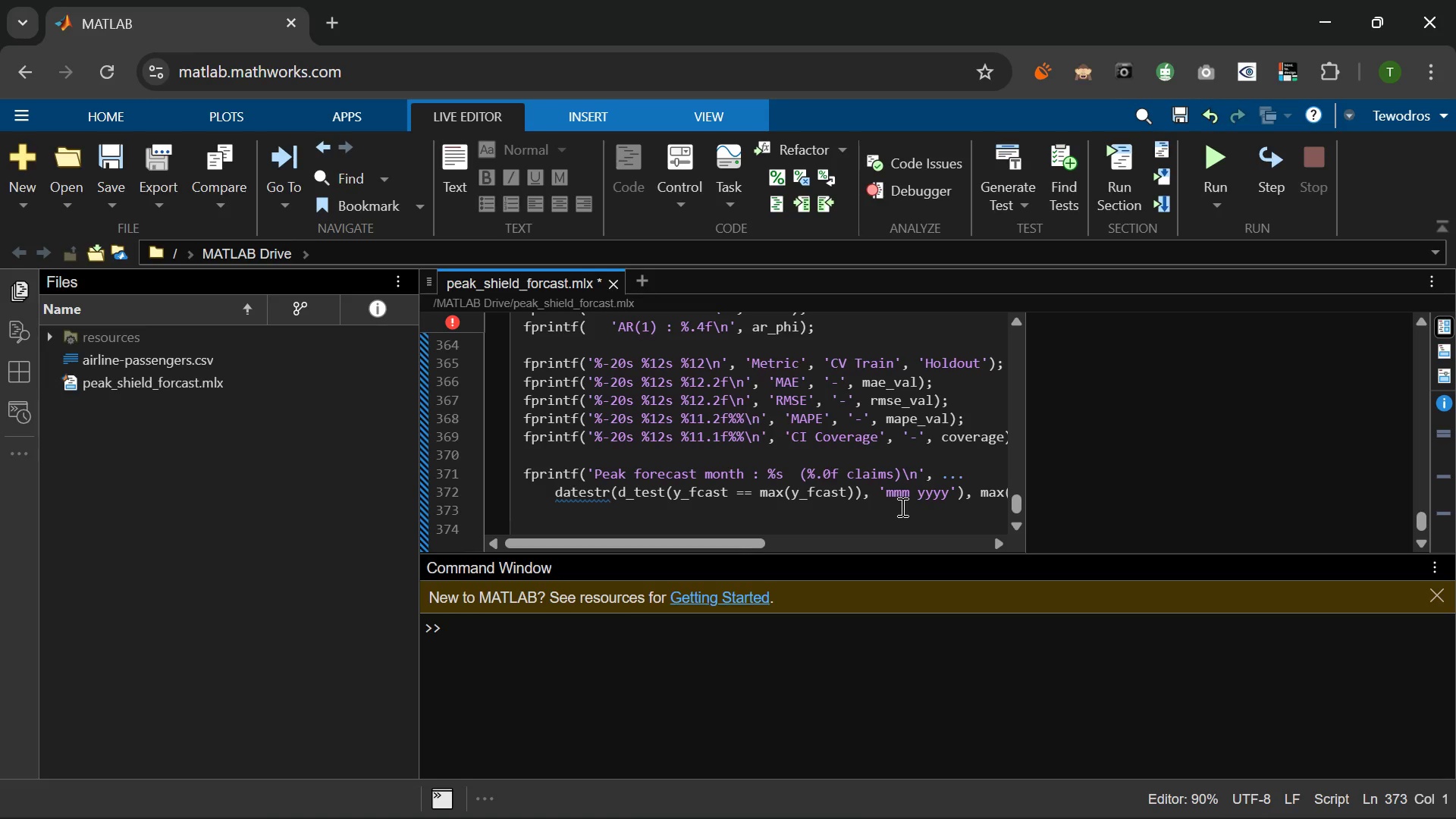 
type(fprintf()
 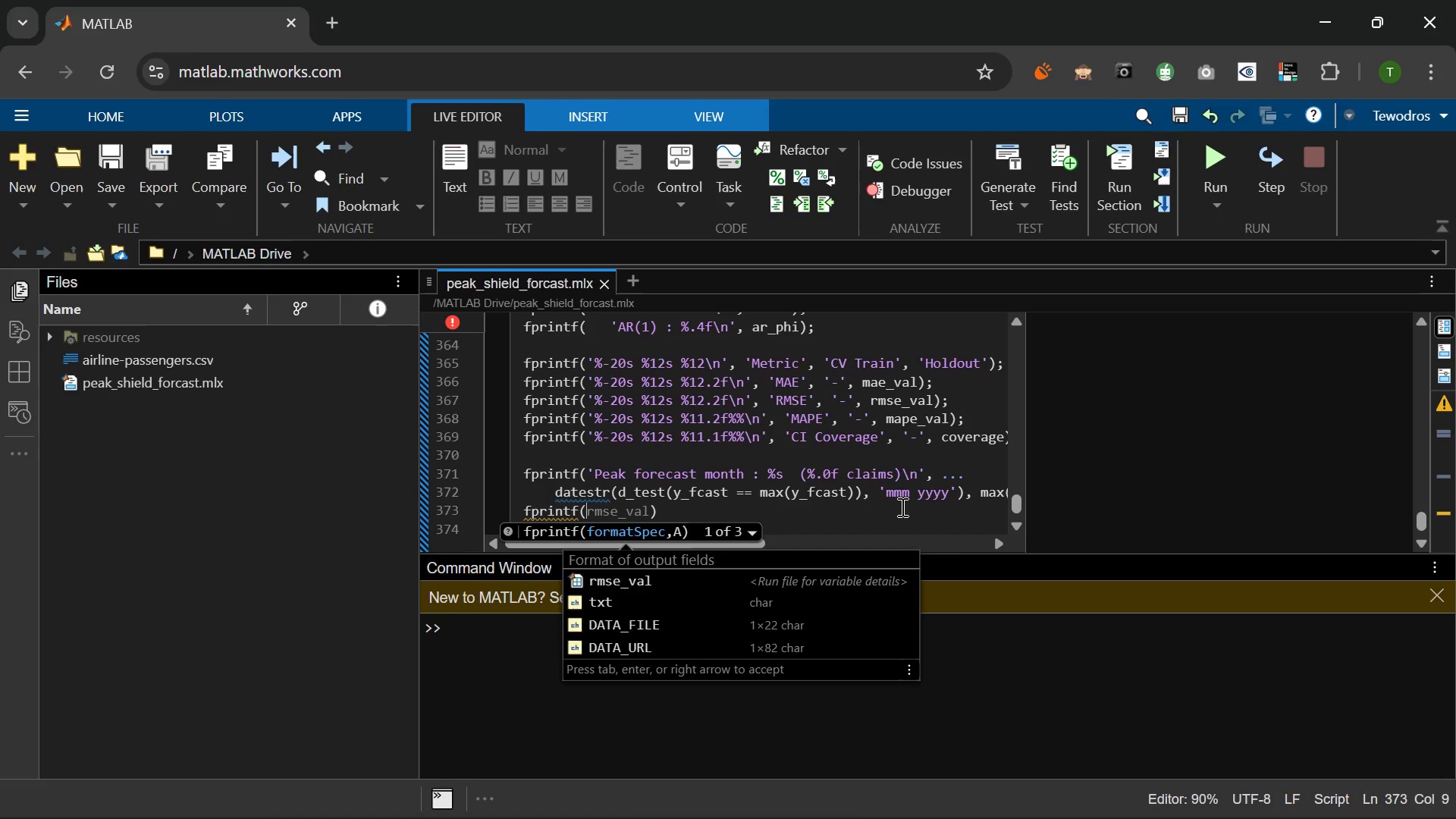 
type('Staffing recommendation: Hire seasonal contractore)
key(Backspace)
type(s )
 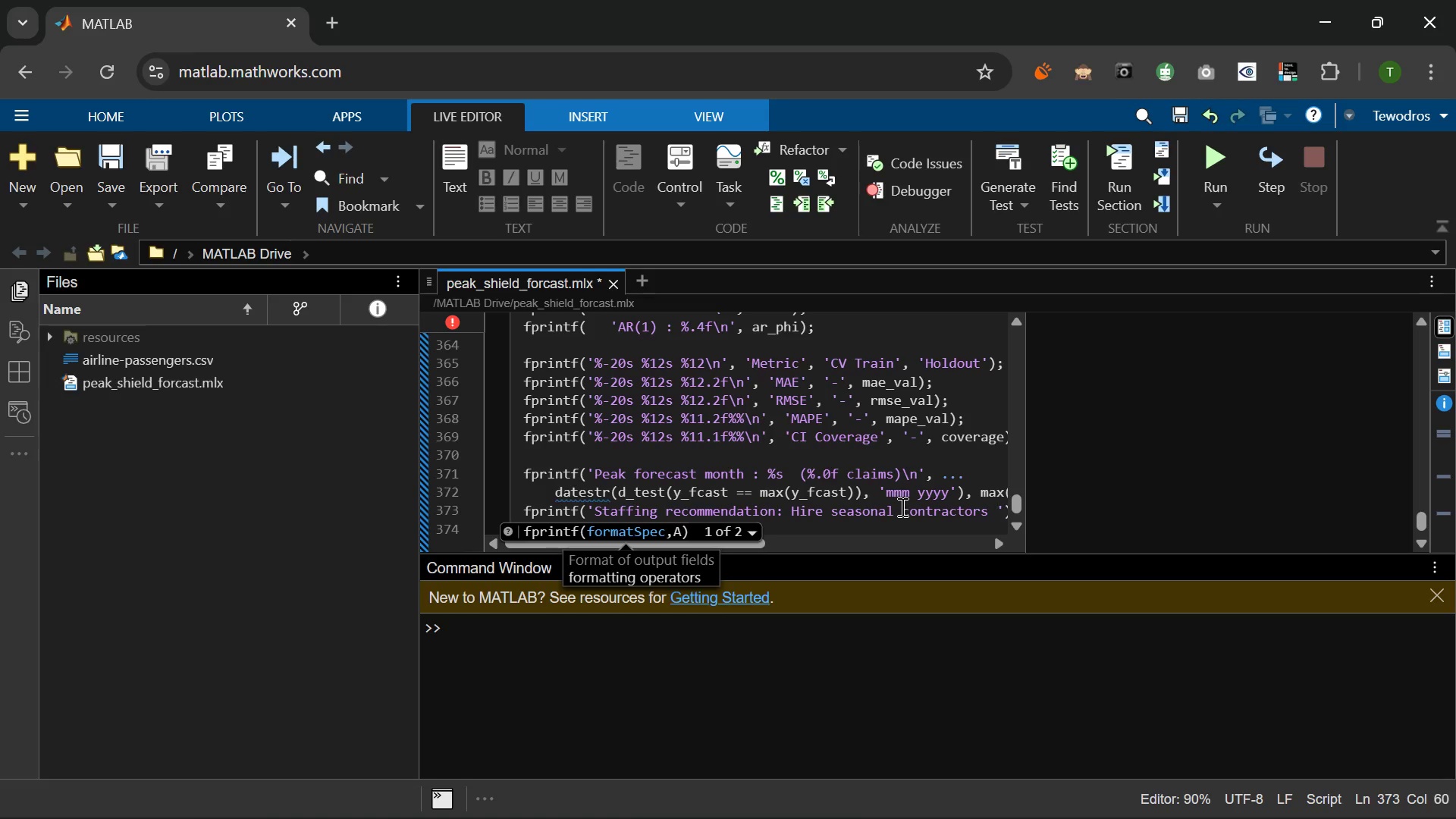 
type(by %s\n)
 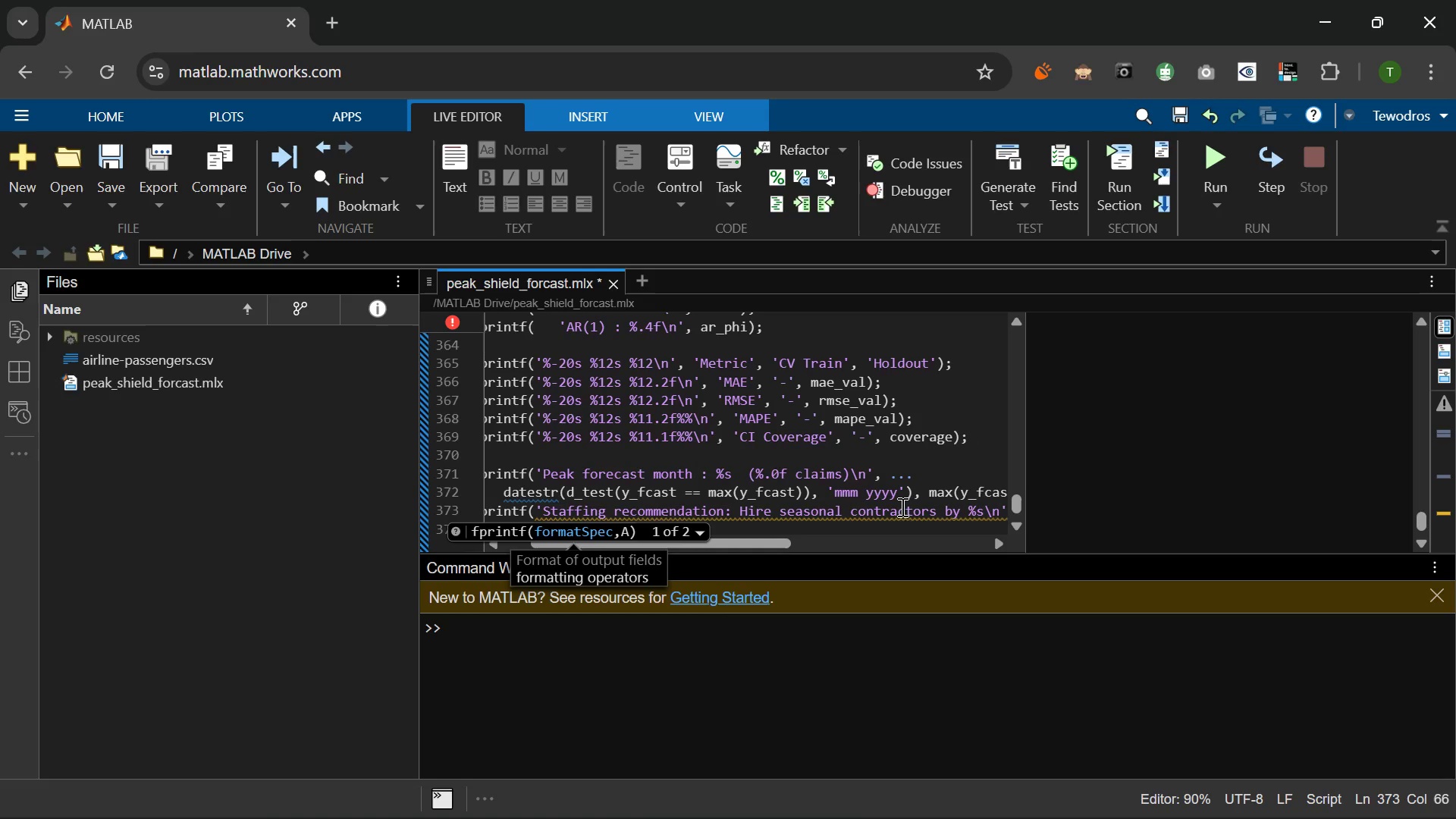 
key(ArrowRight)
 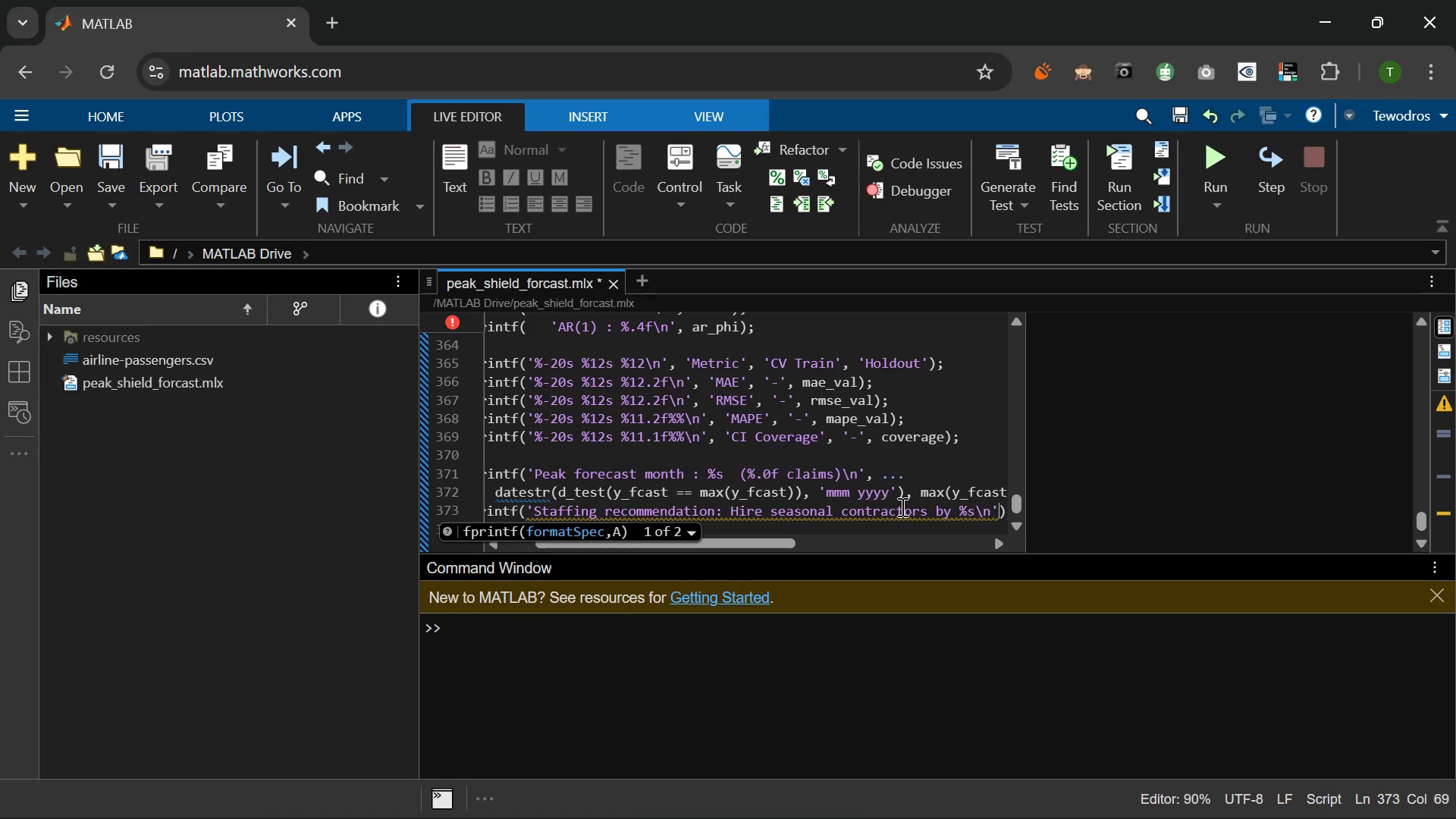 
wait(15.05)
 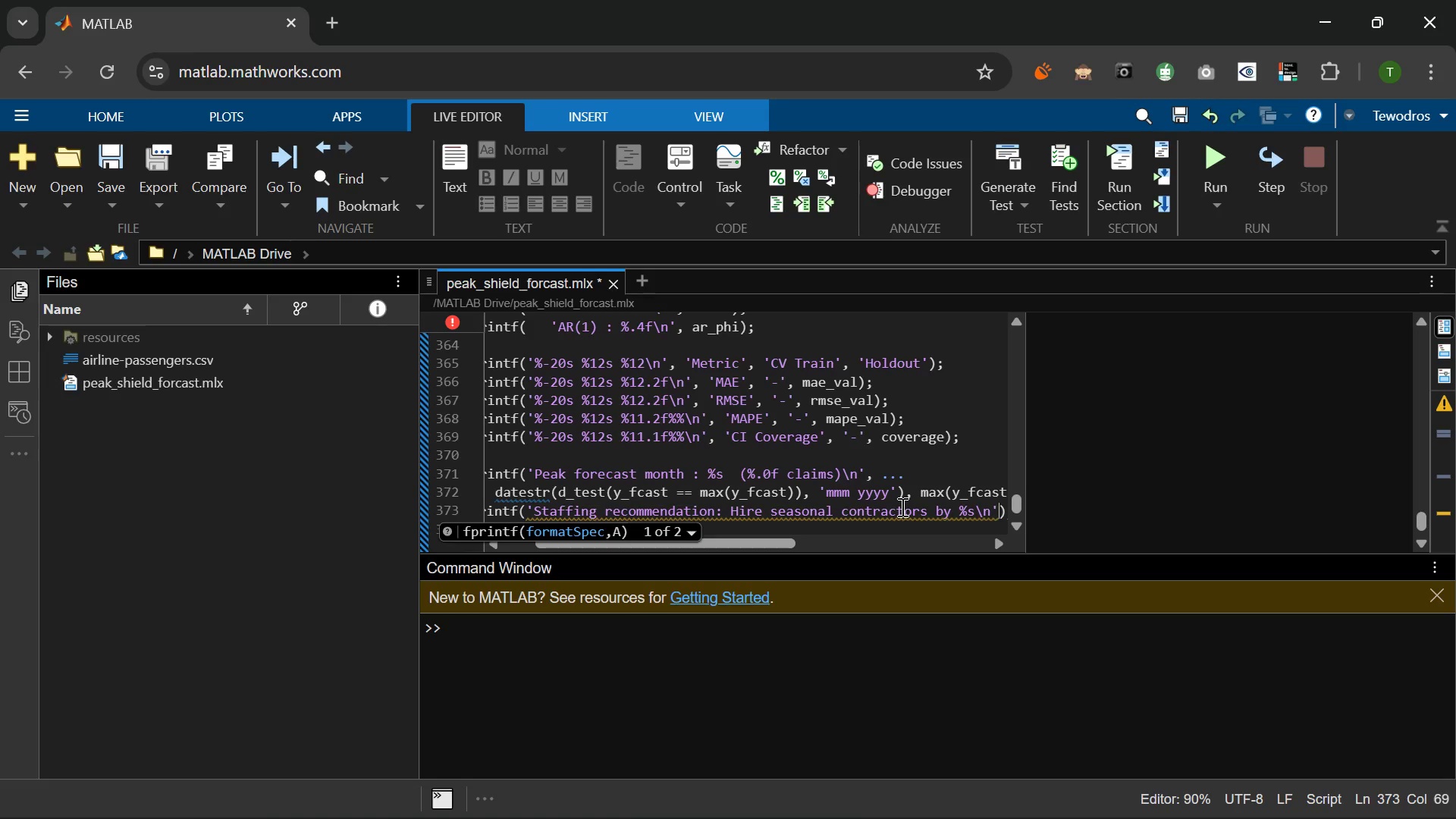 
key(Comma)
 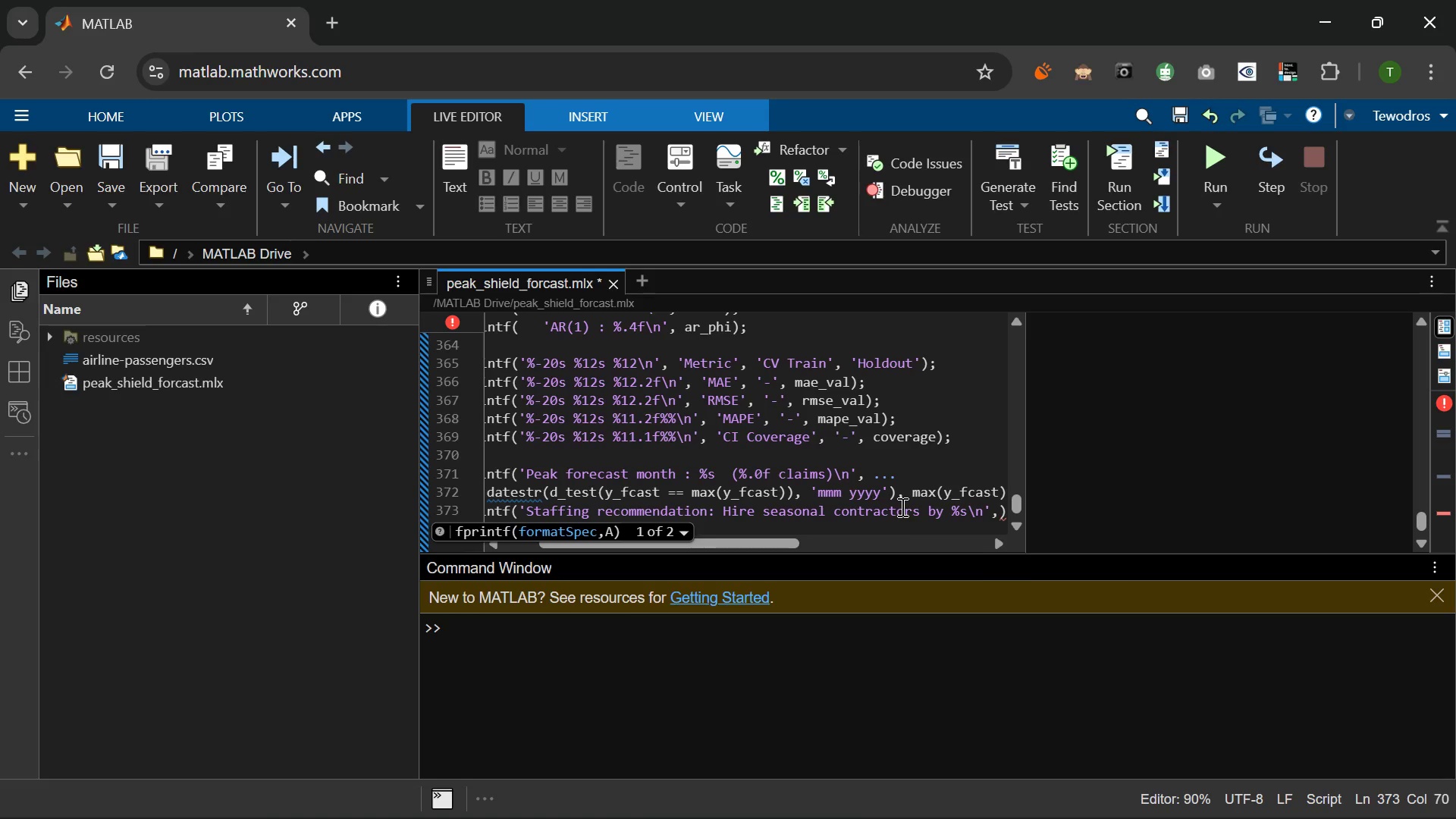 
key(Space)
 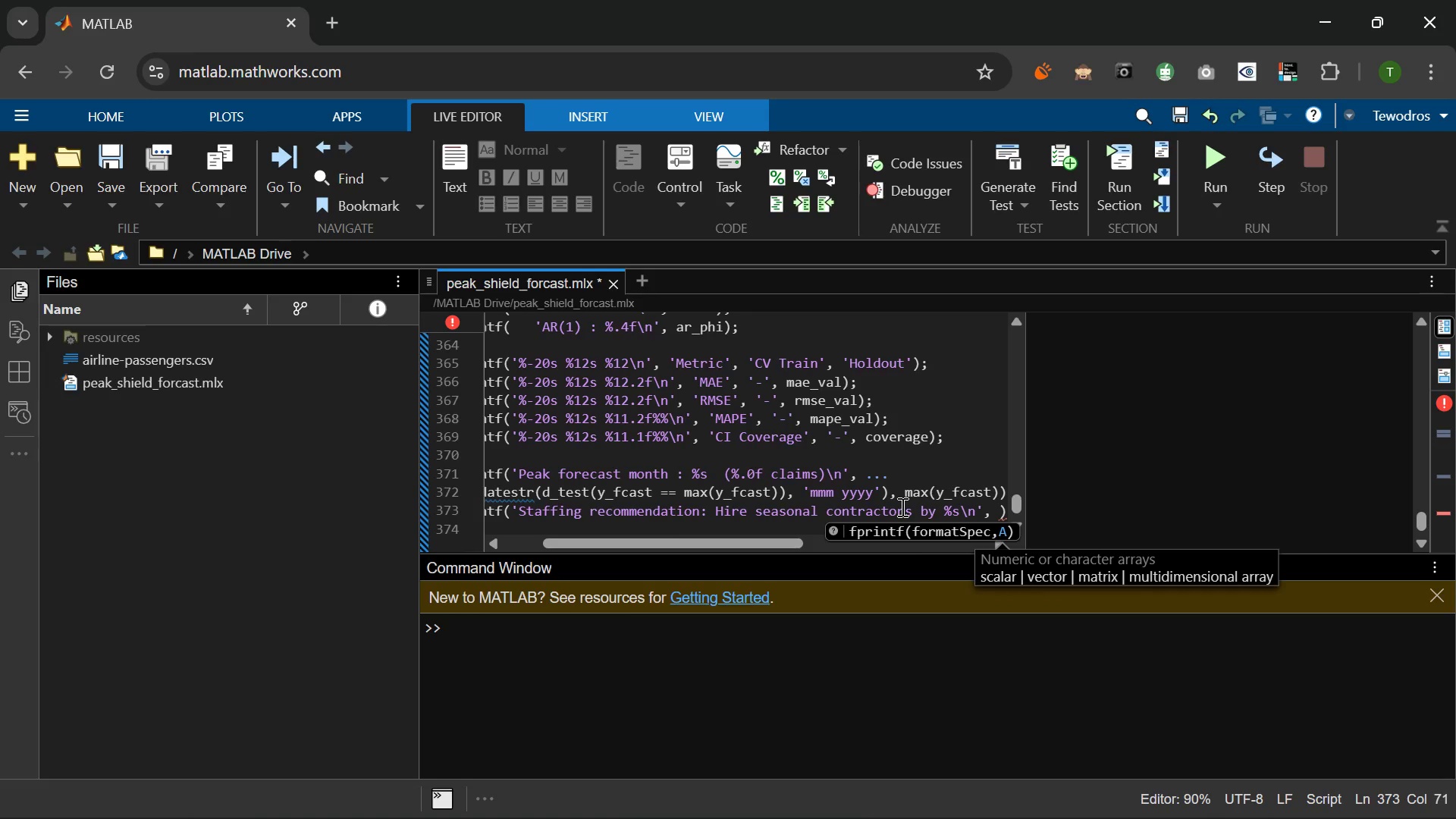 
key(Period)
 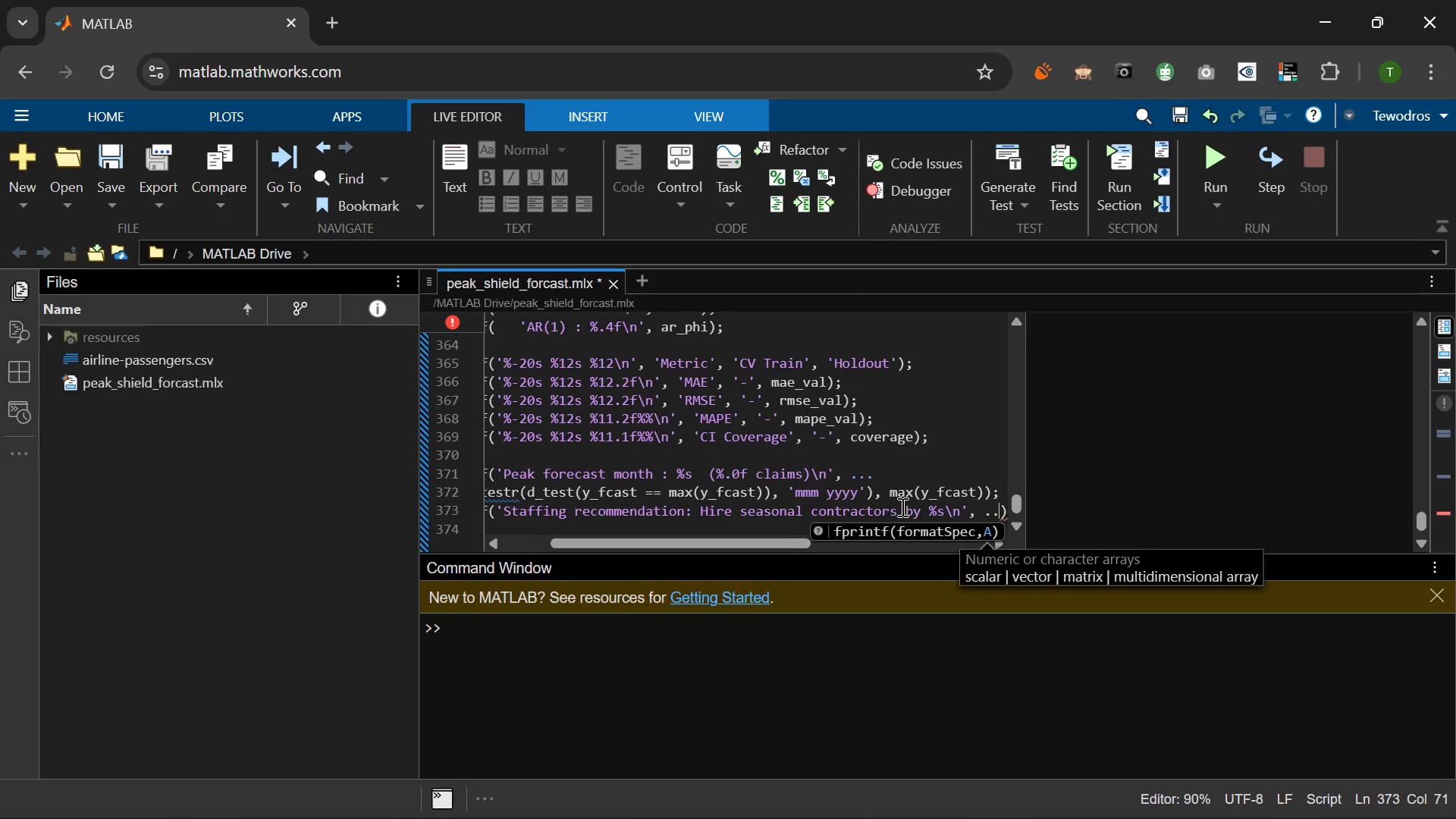 
key(Period)
 